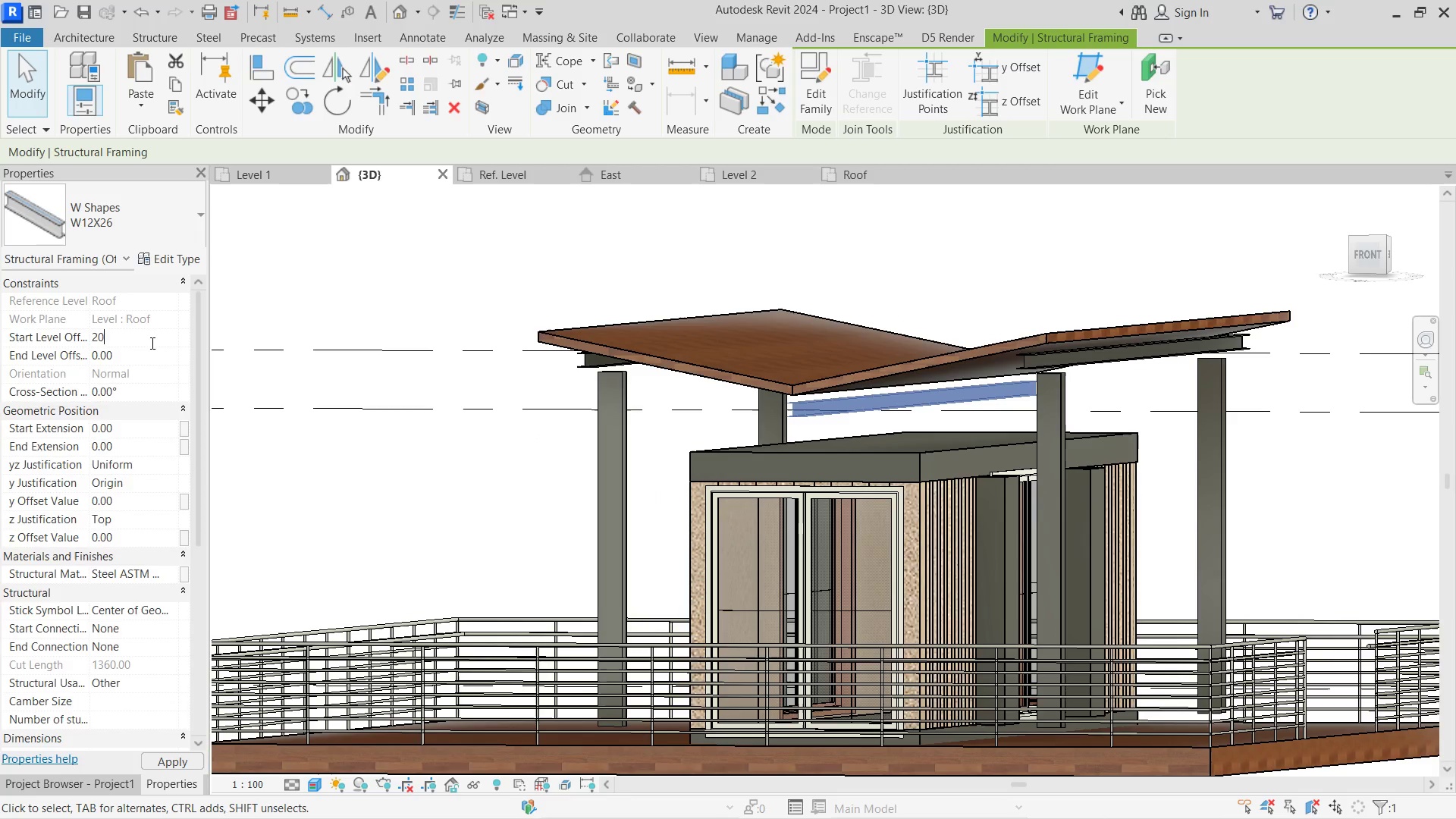 
key(NumpadEnter)
 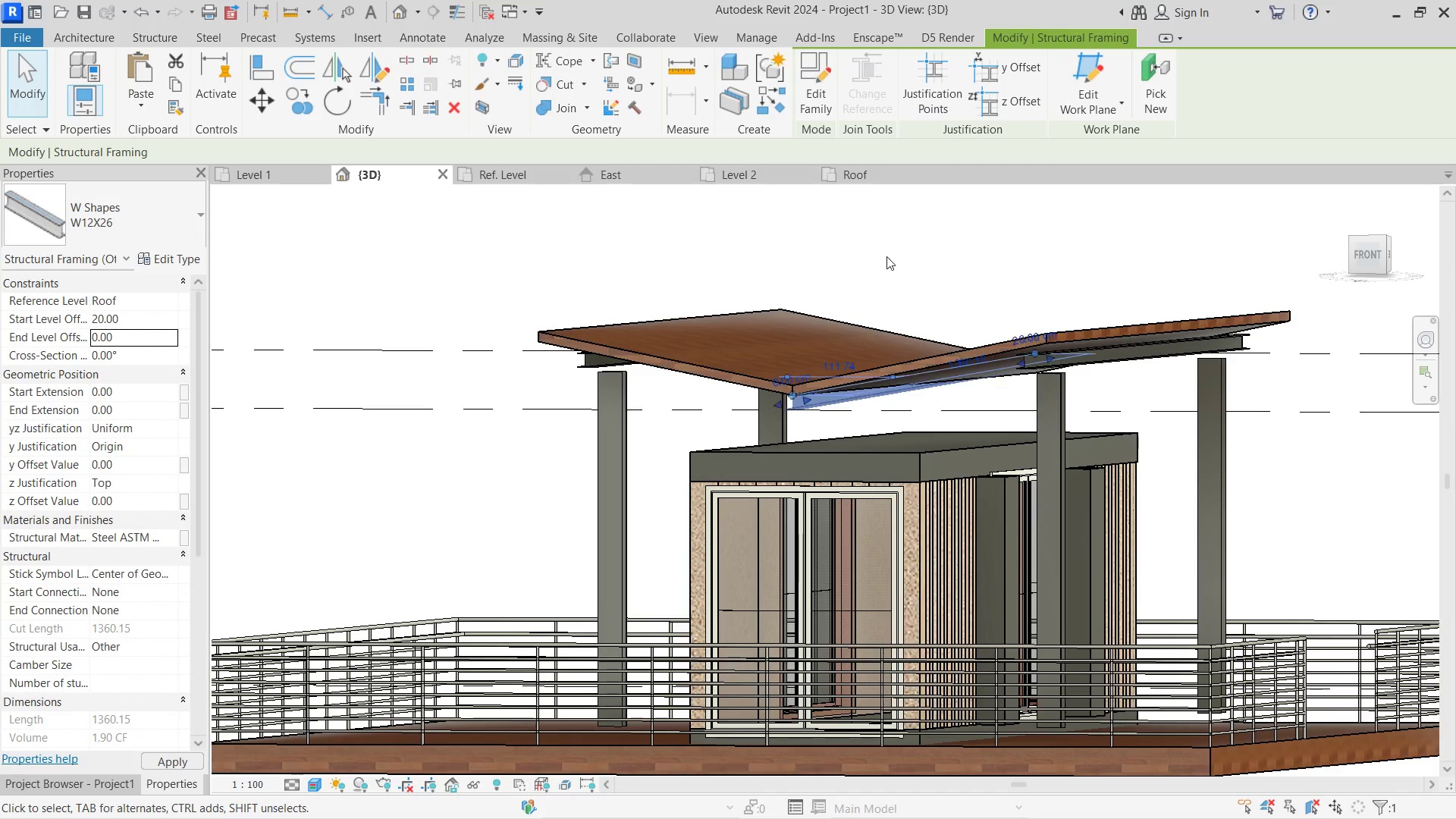 
left_click([886, 256])
 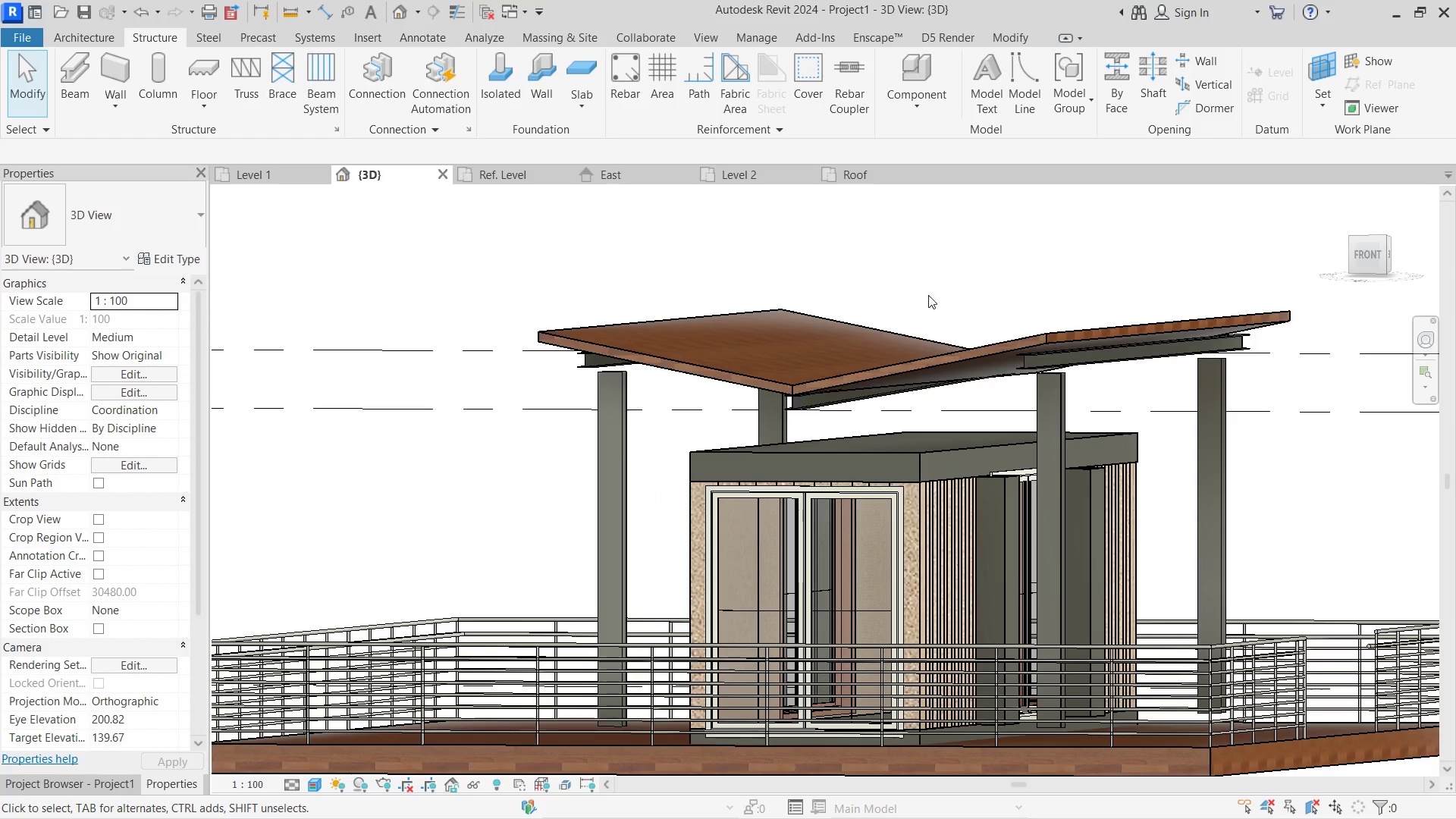 
hold_key(key=ShiftLeft, duration=5.09)
scroll: coordinate [1318, 359], scroll_direction: up, amount: 1.0
 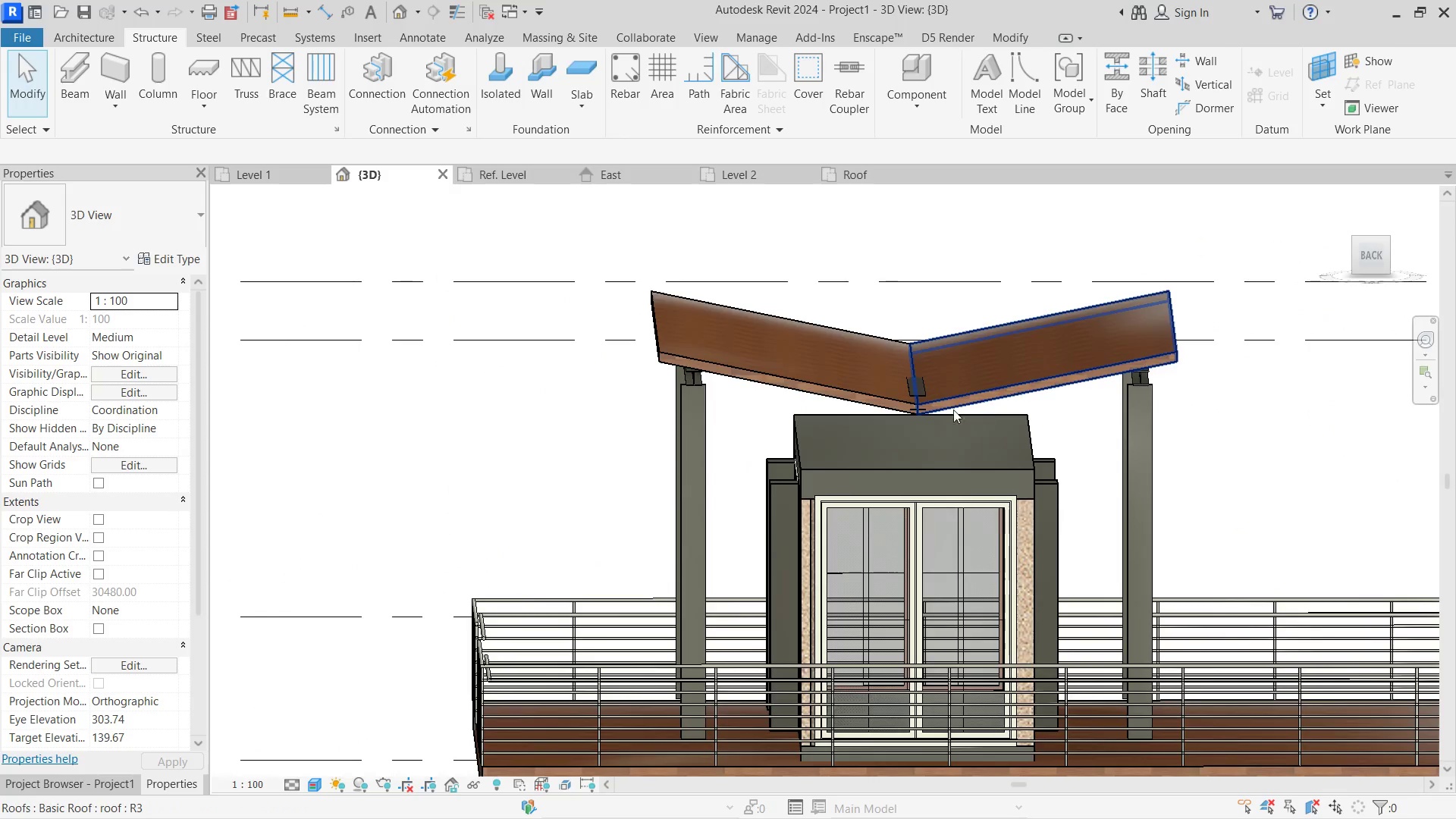 
left_click([922, 395])
 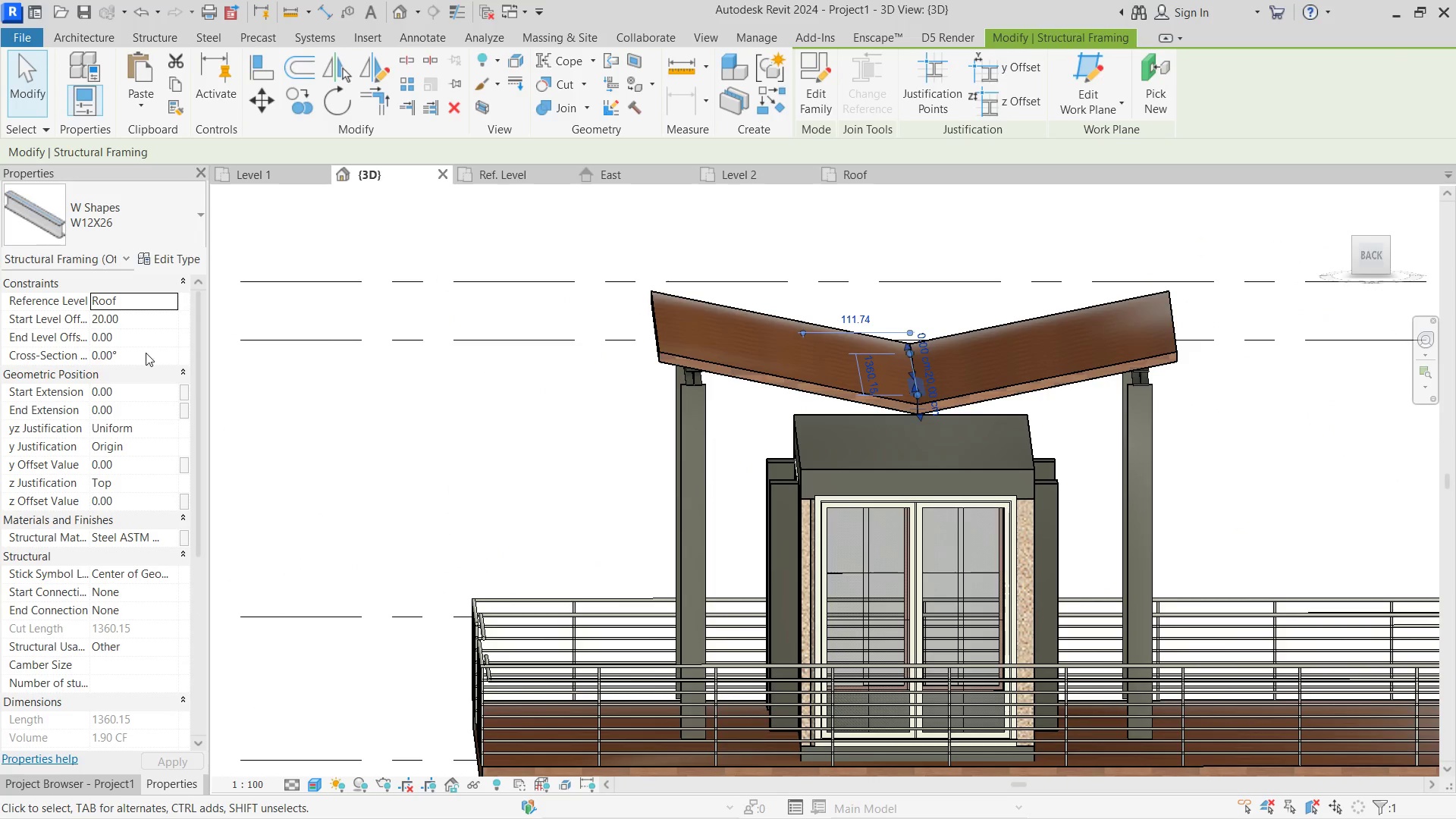 
left_click([134, 340])
 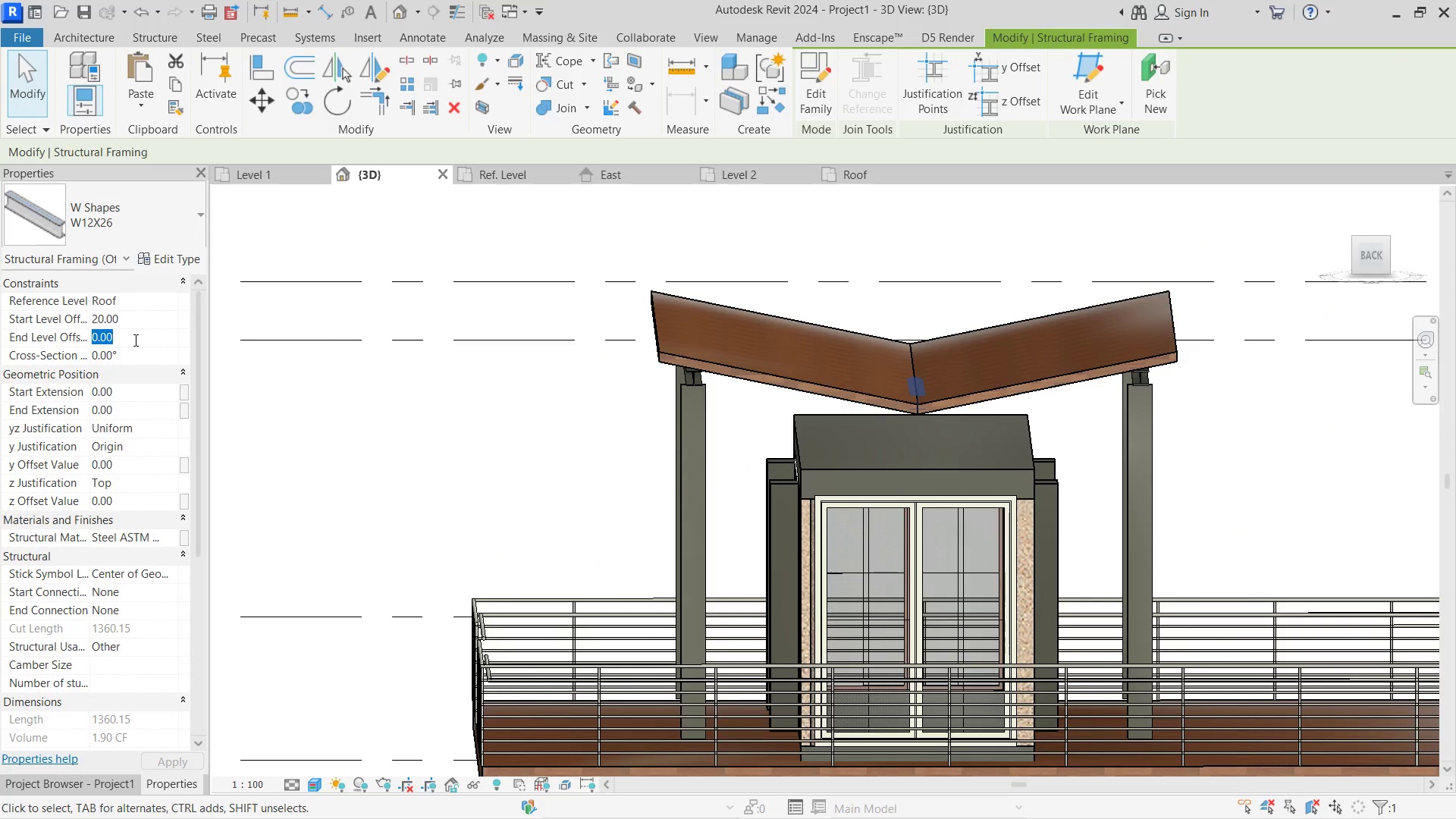 
key(Numpad2)
 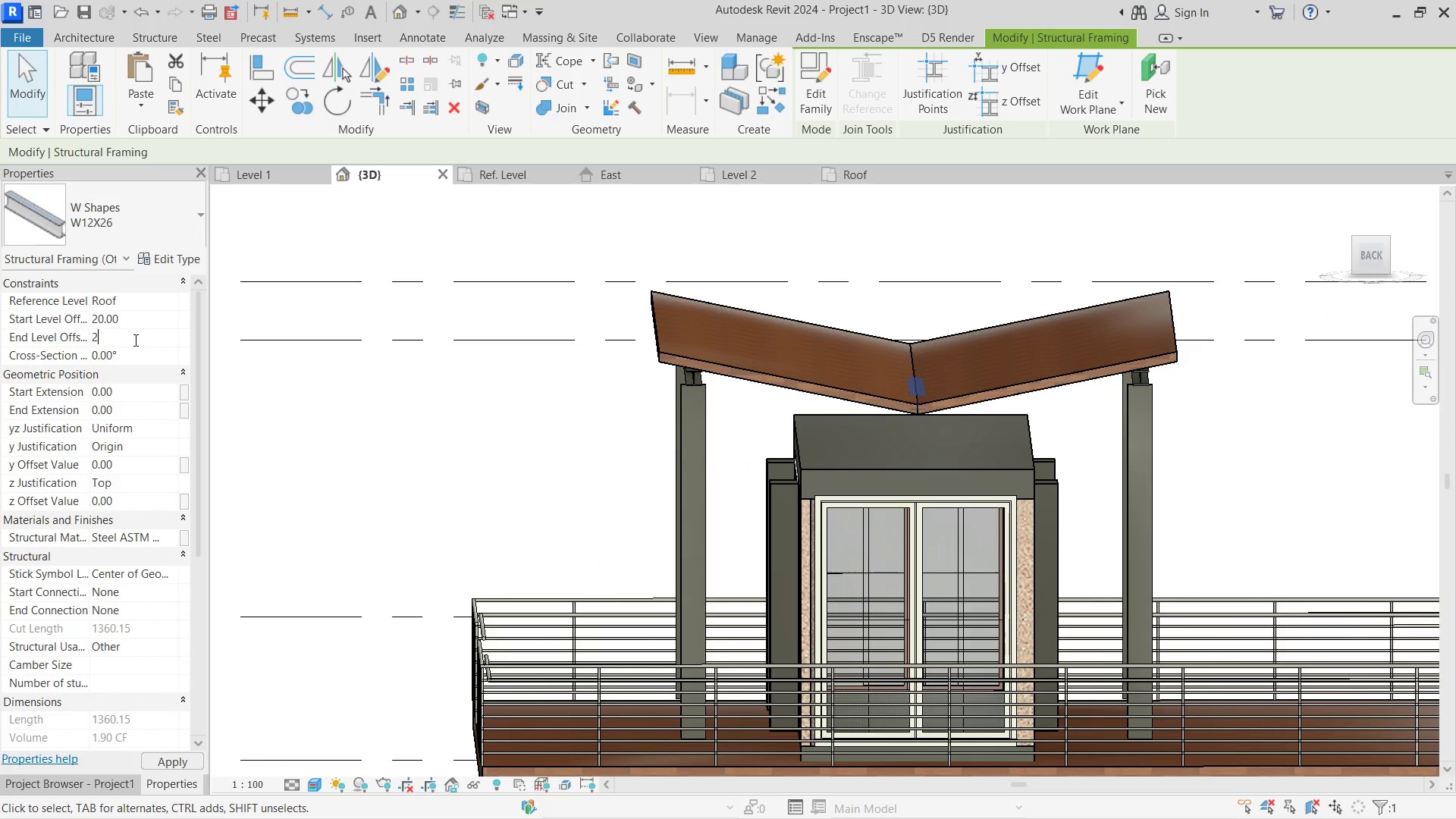 
key(Numpad0)
 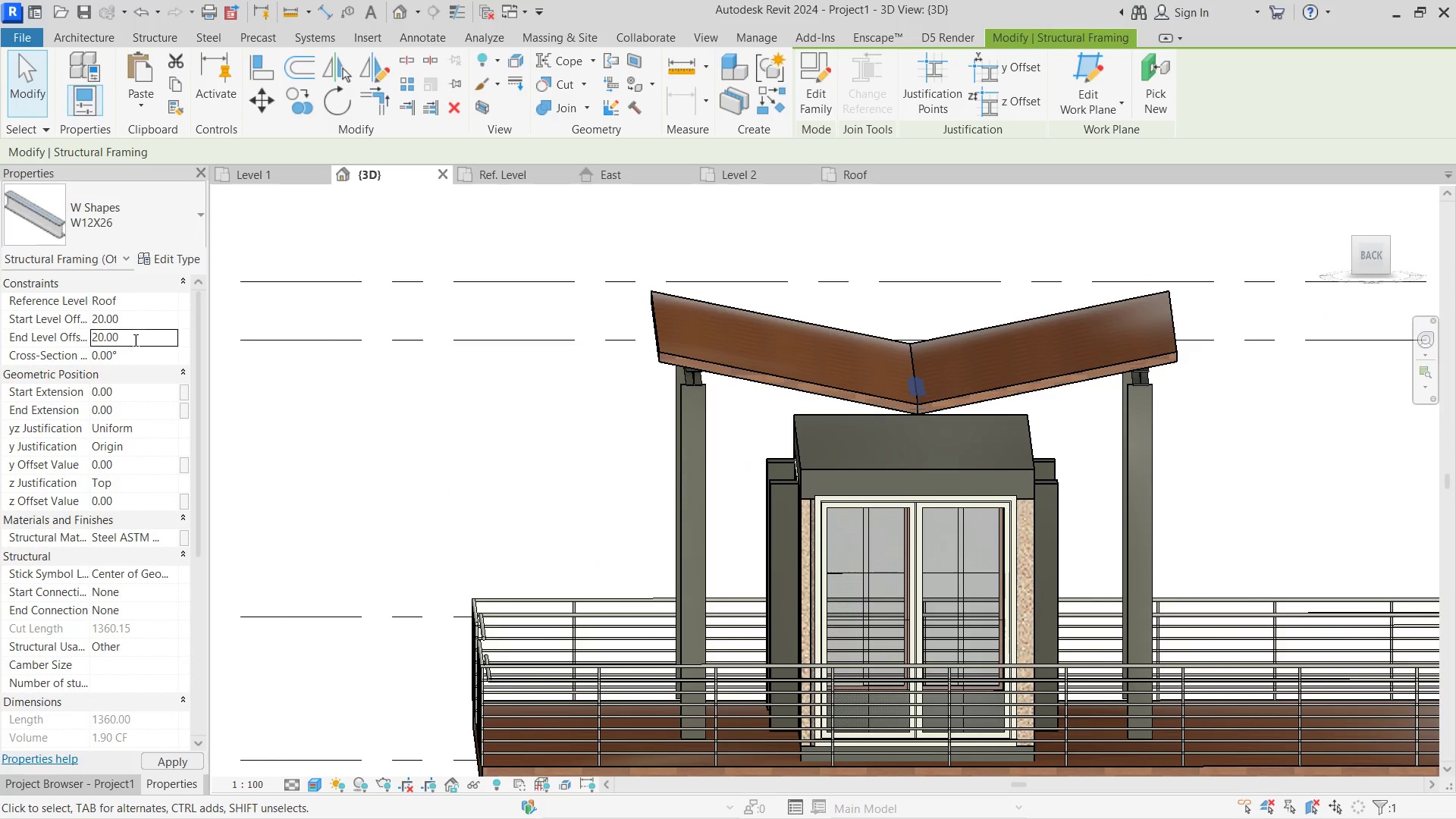 
key(NumpadEnter)
 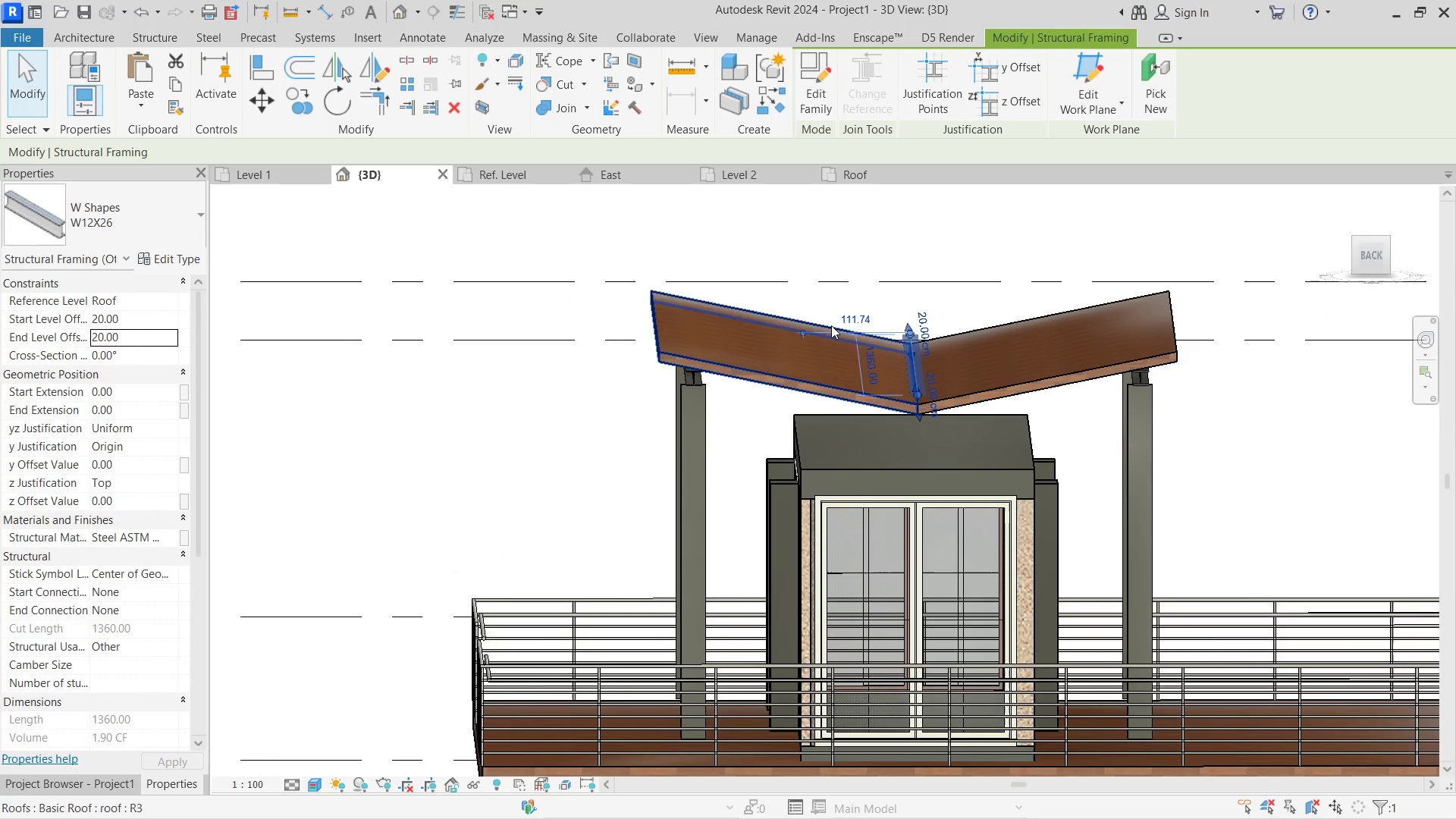 
hold_key(key=ShiftLeft, duration=1.86)
 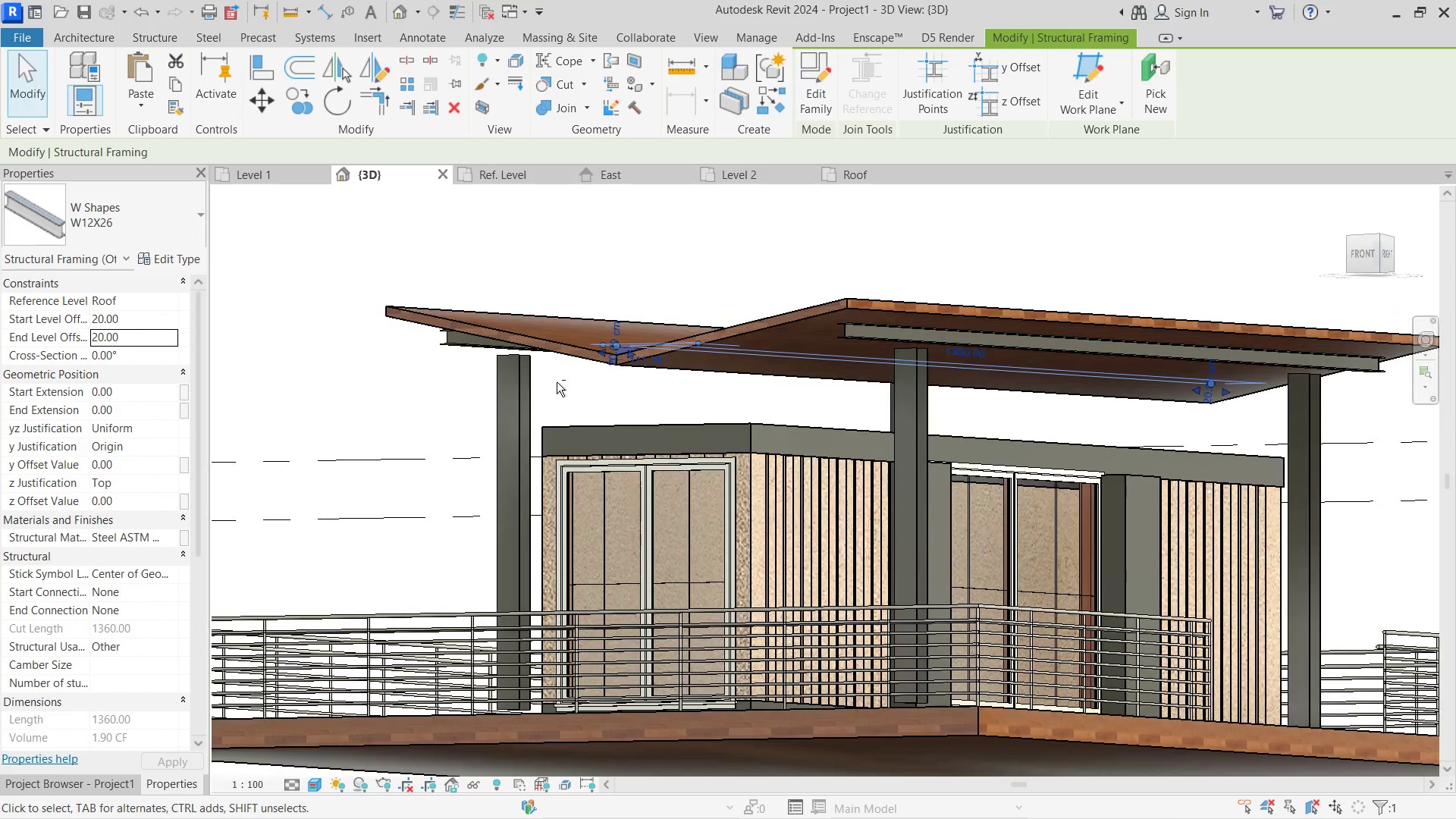 
hold_key(key=ShiftLeft, duration=0.83)
 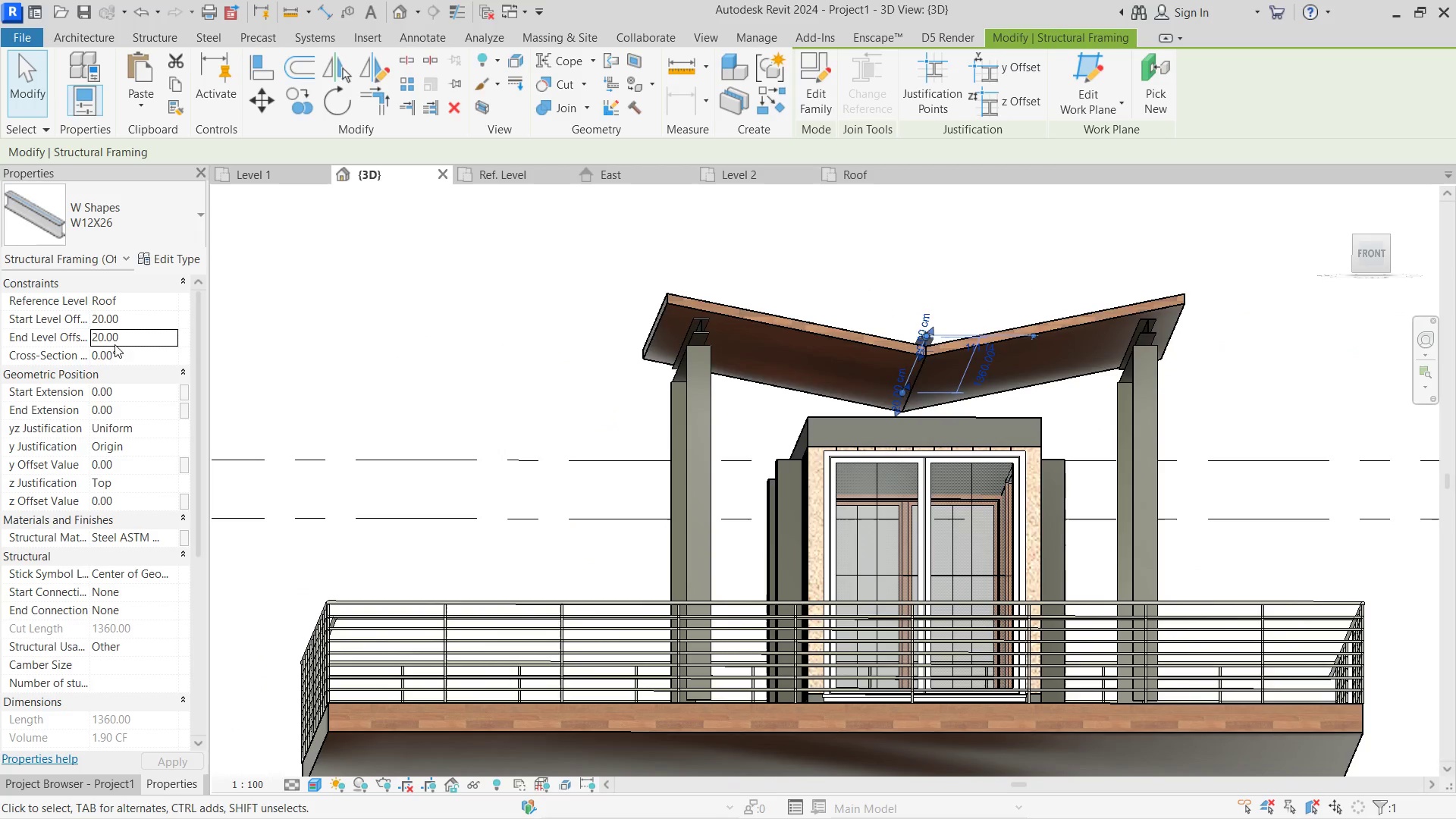 
left_click([119, 344])
 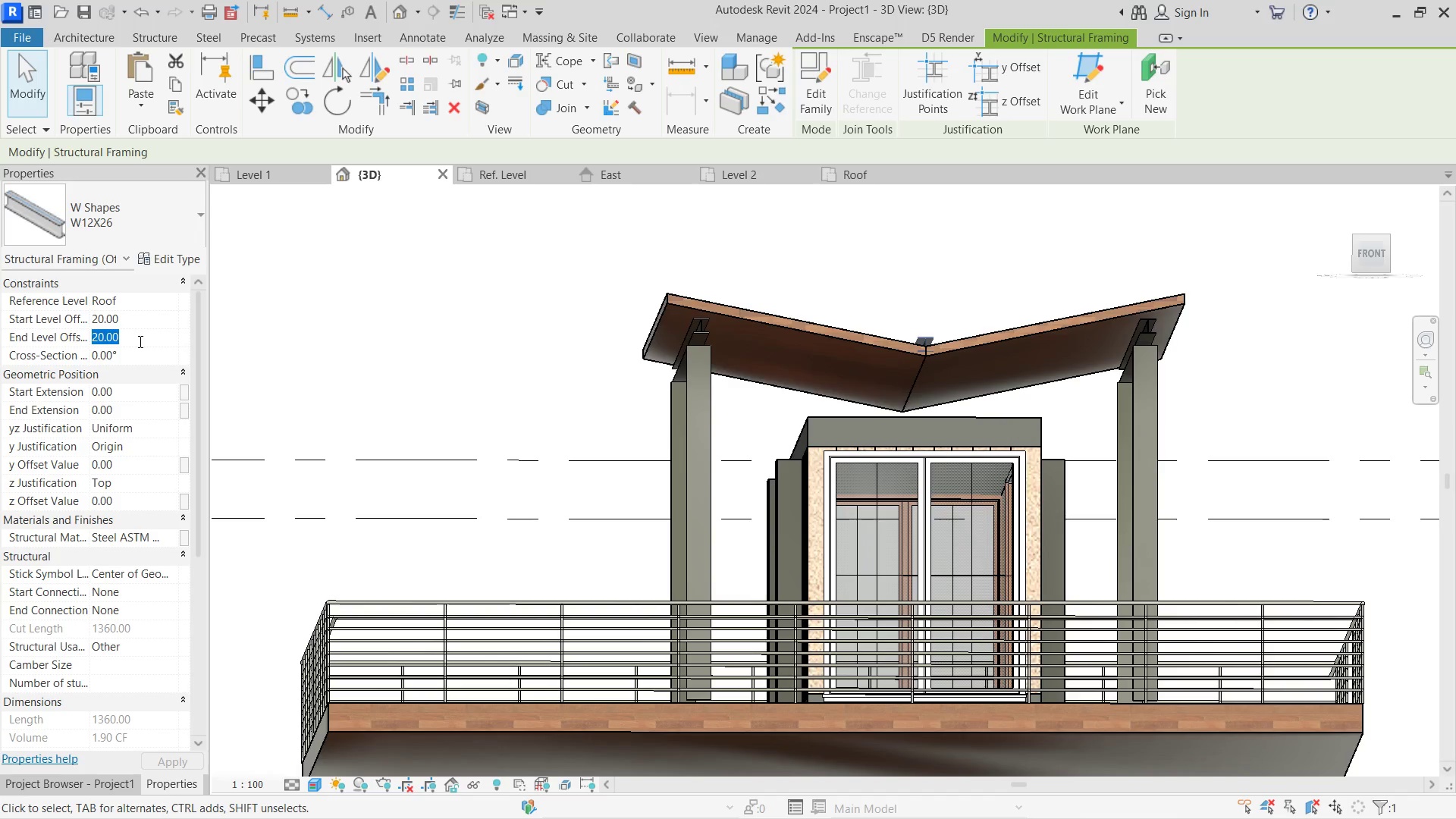 
key(Numpad1)
 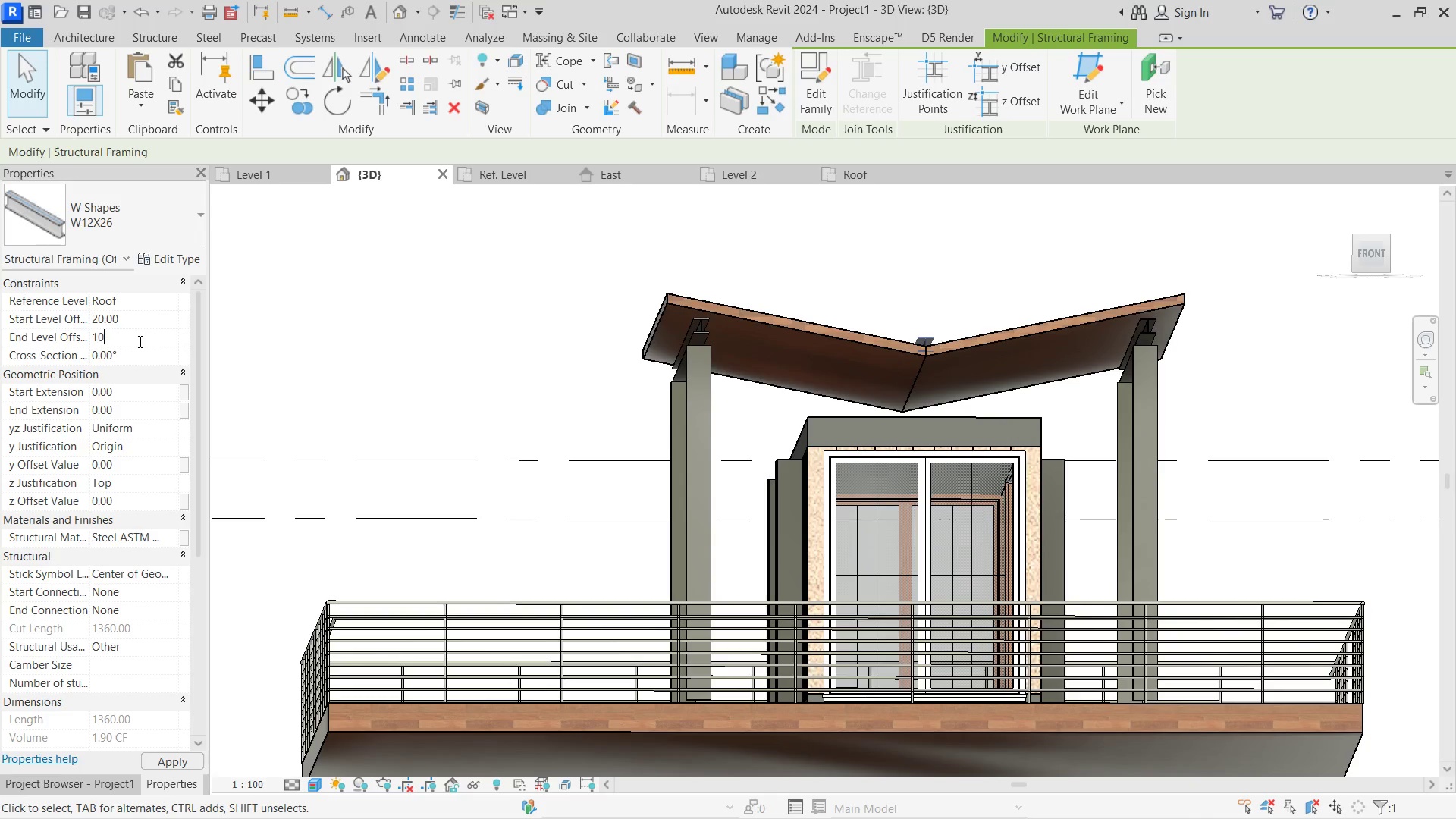 
key(Numpad0)
 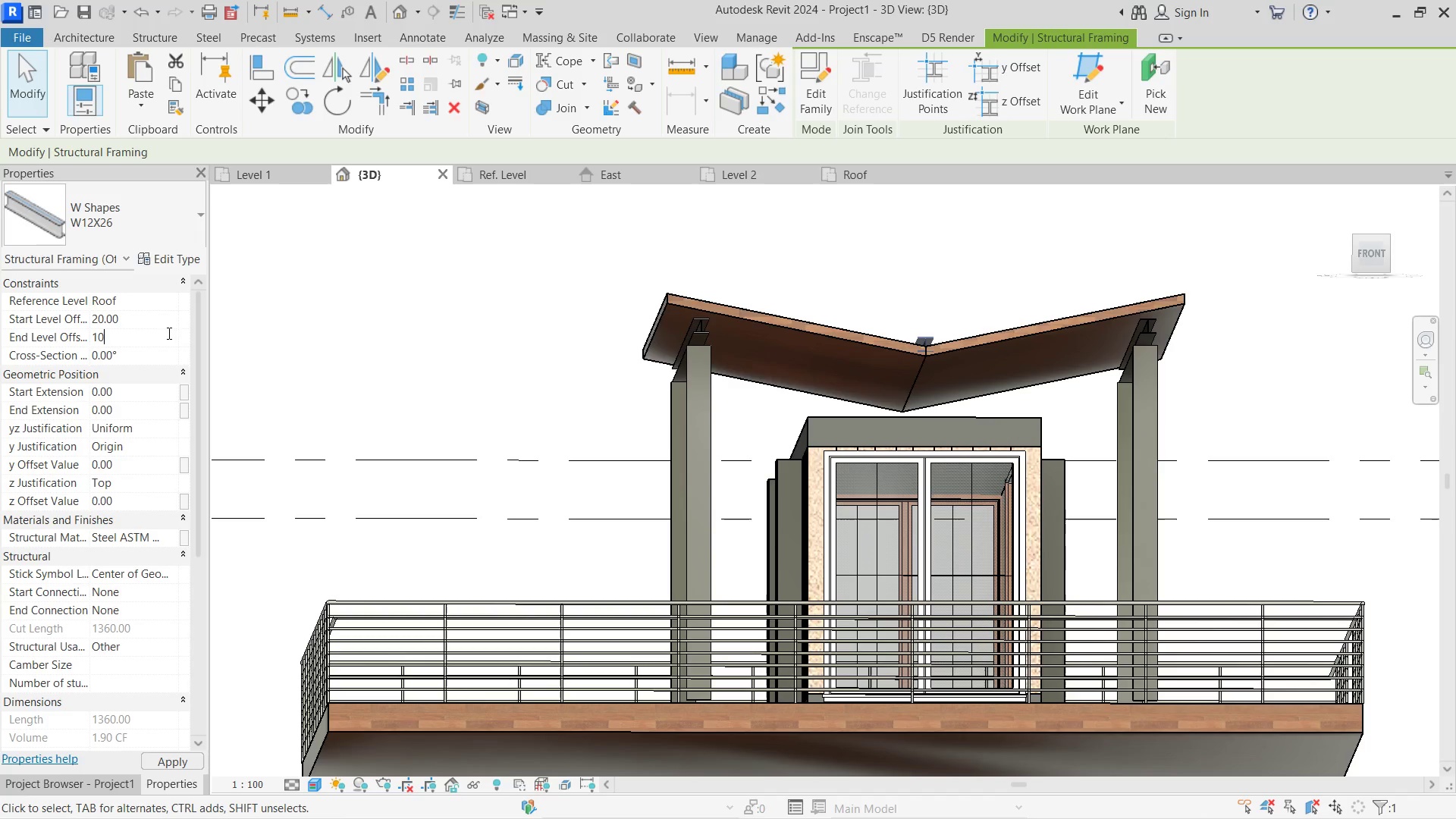 
left_click([158, 330])
 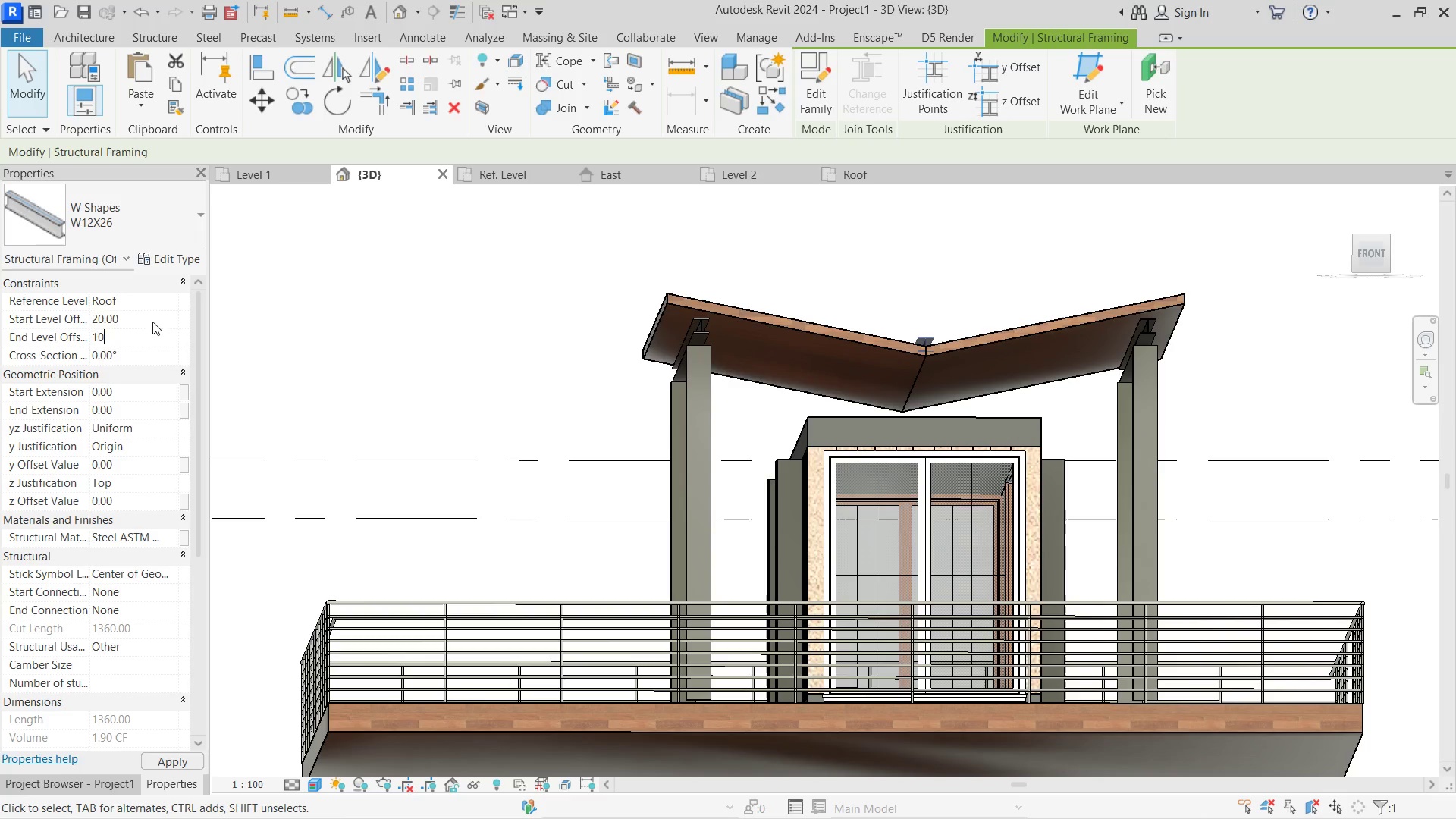 
double_click([152, 322])
 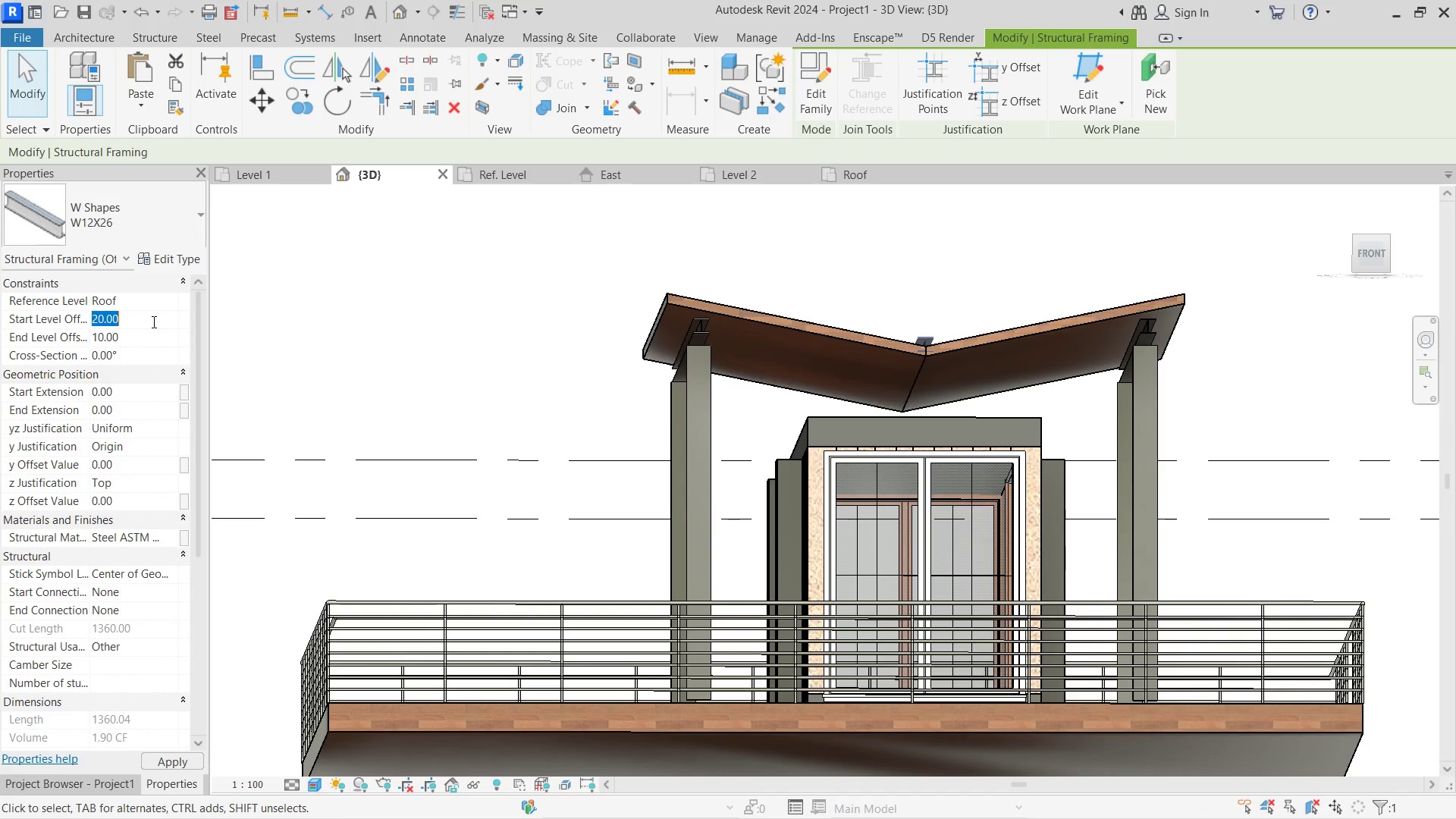 
key(Numpad1)
 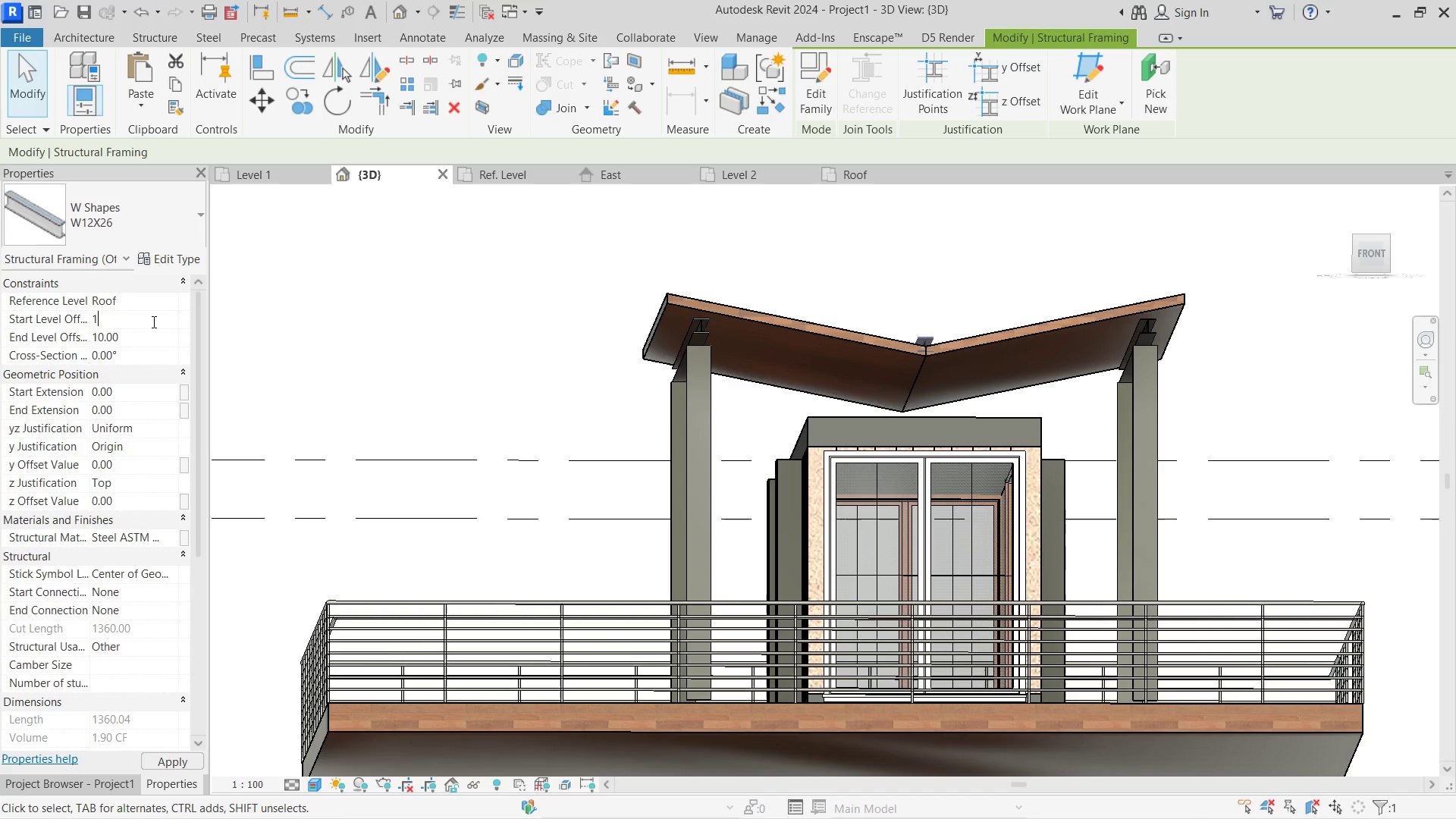 
key(Numpad0)
 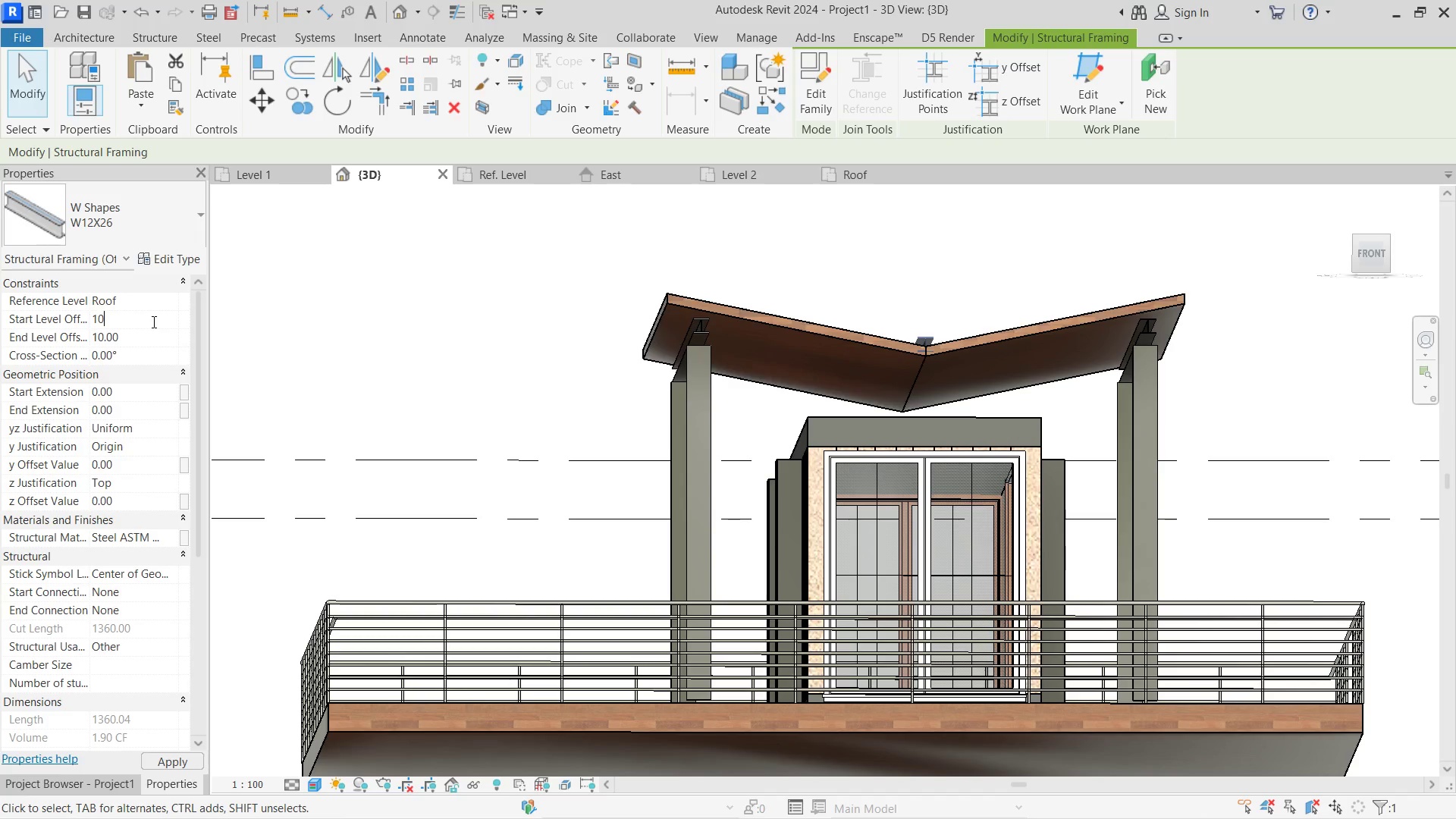 
key(NumpadEnter)
 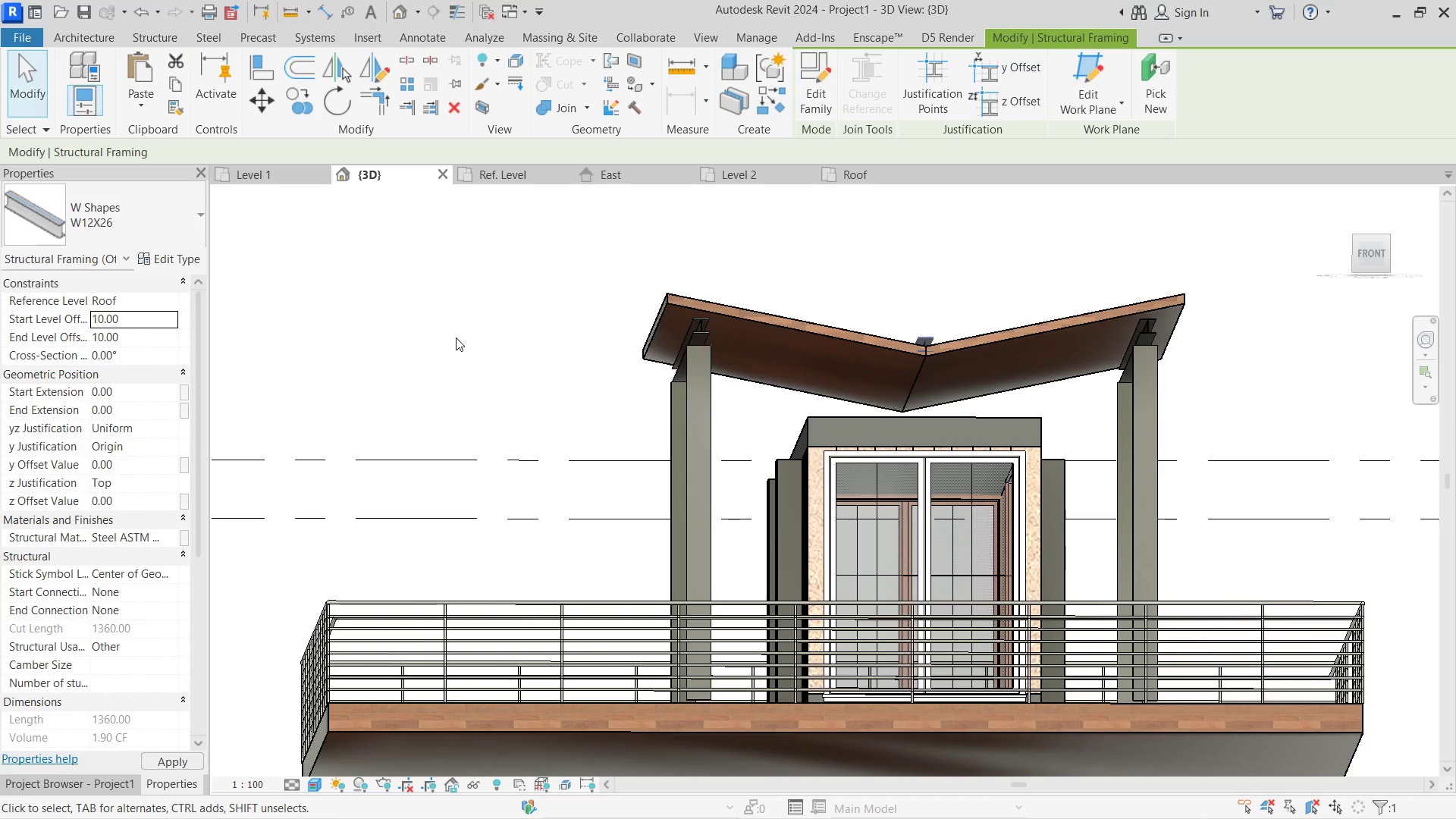 
left_click([456, 337])
 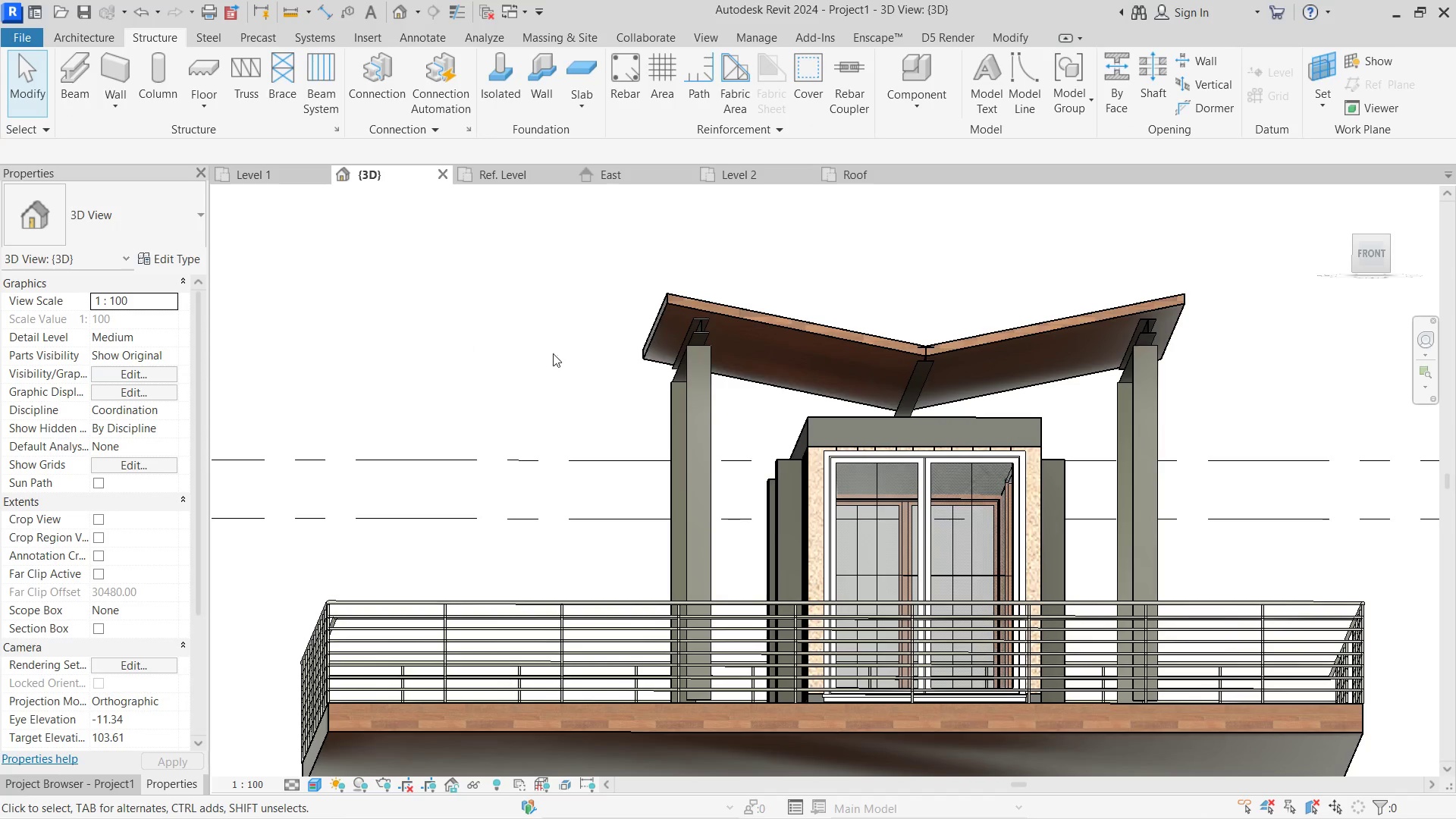 
hold_key(key=ShiftLeft, duration=3.52)
 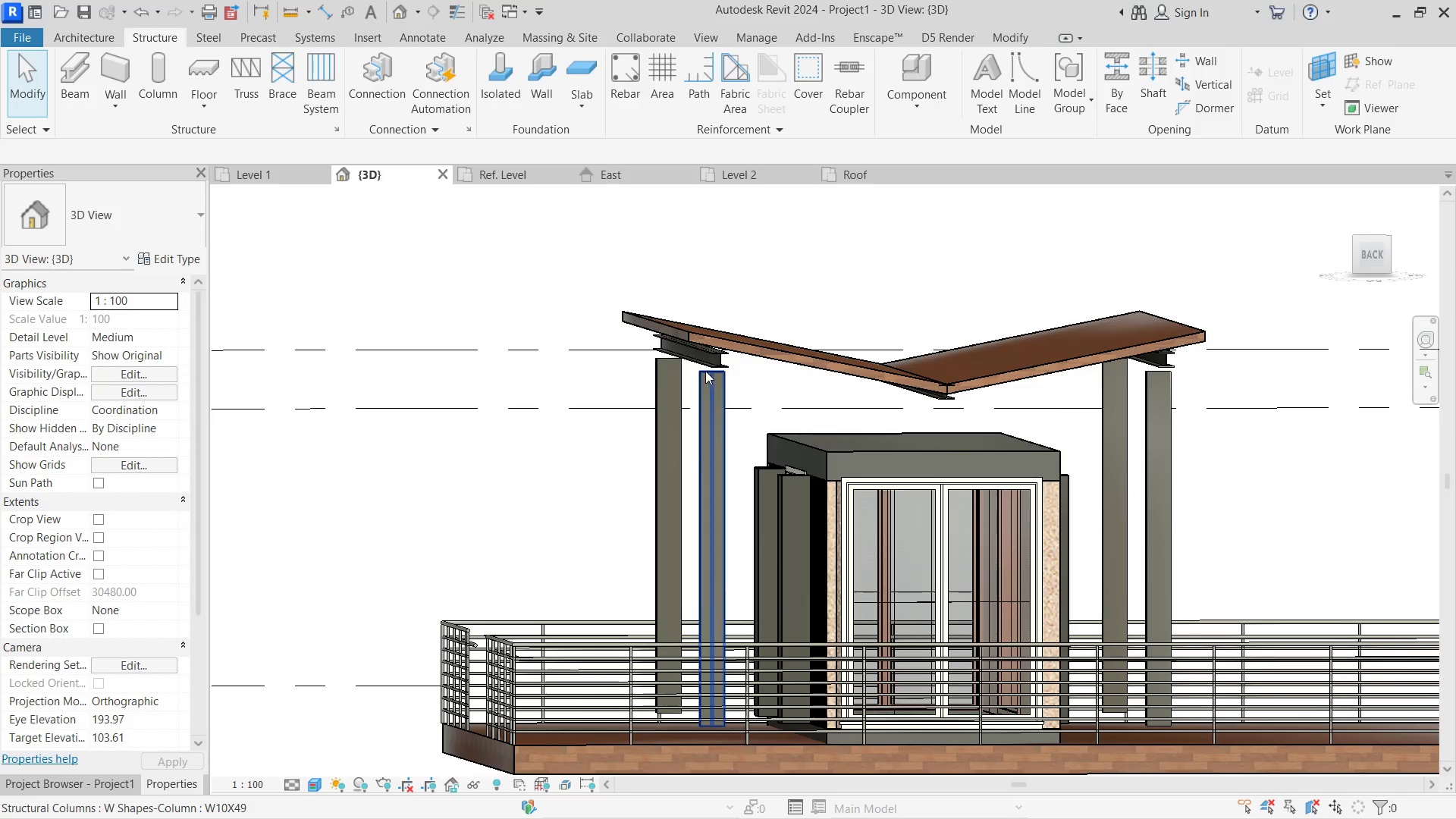 
left_click([705, 364])
 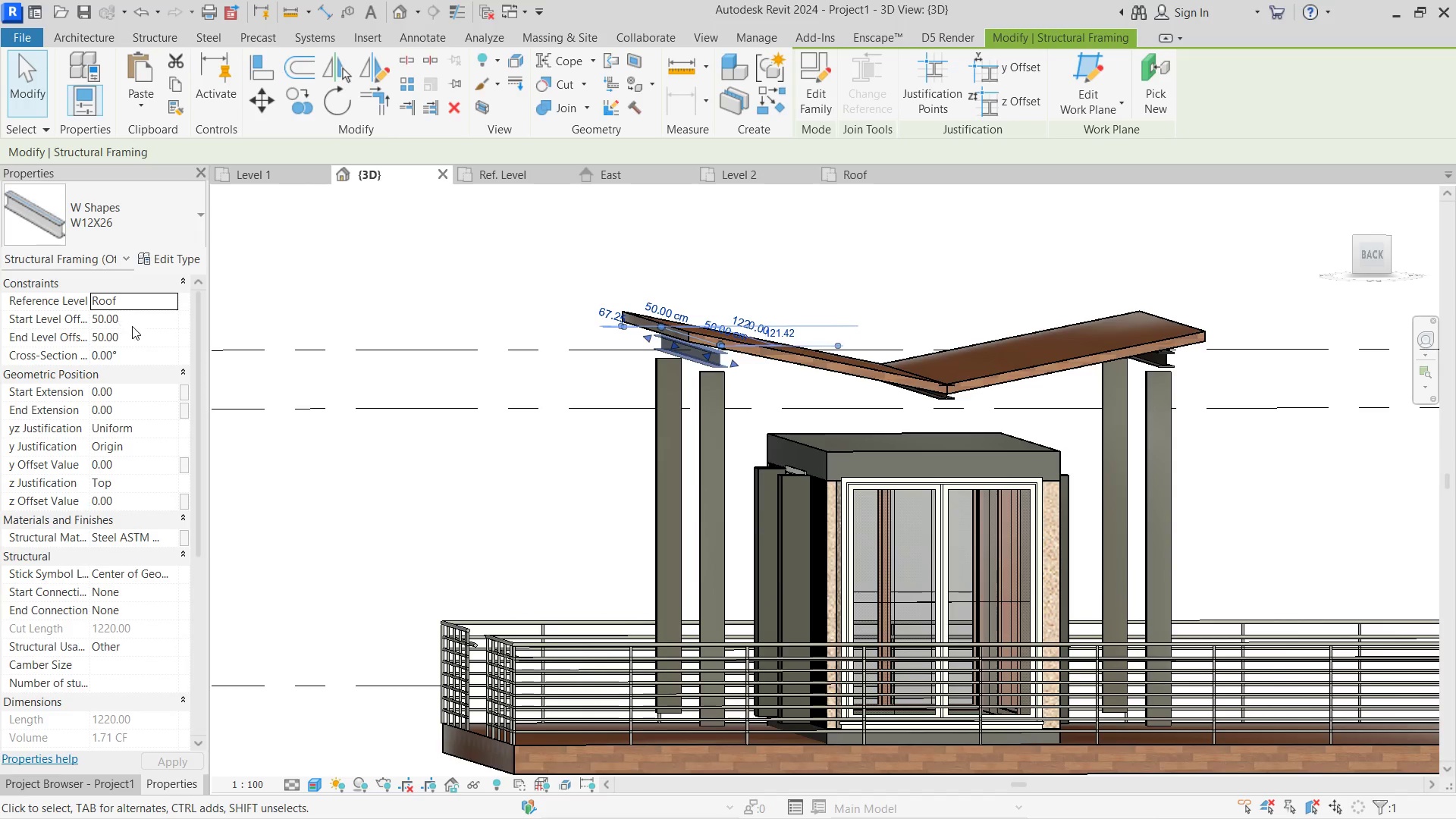 
left_click([132, 326])
 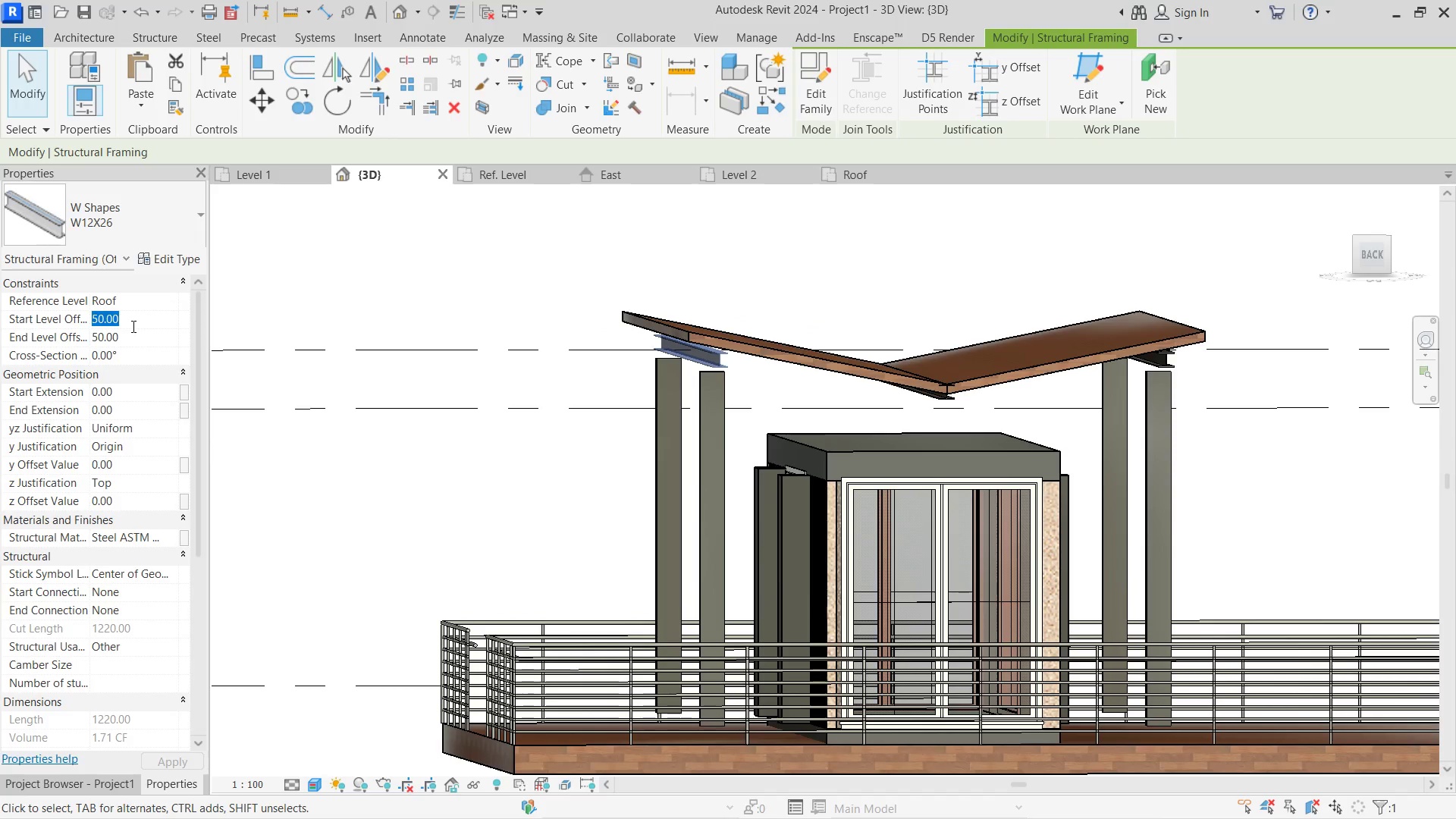 
key(Numpad6)
 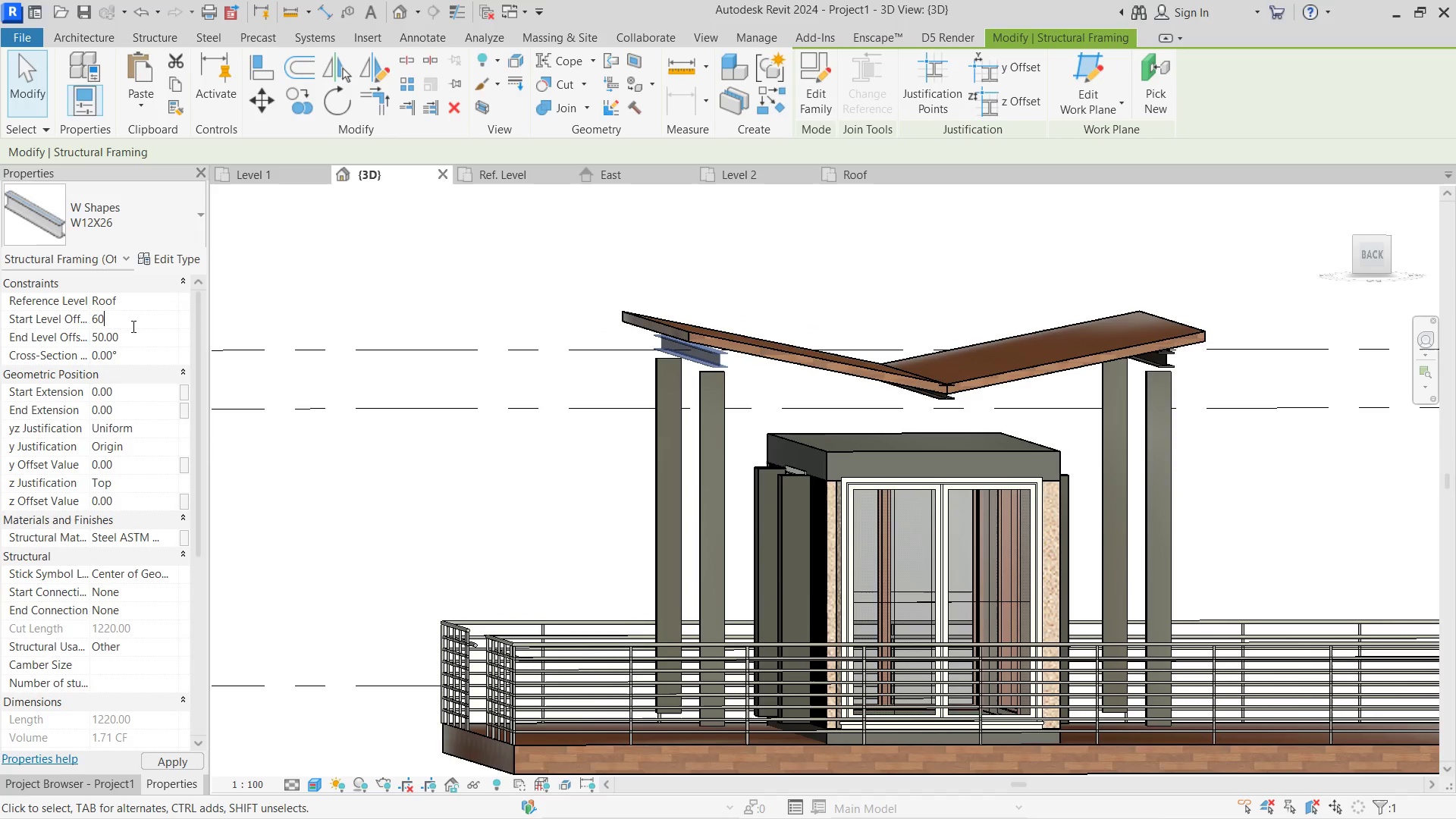 
key(Numpad0)
 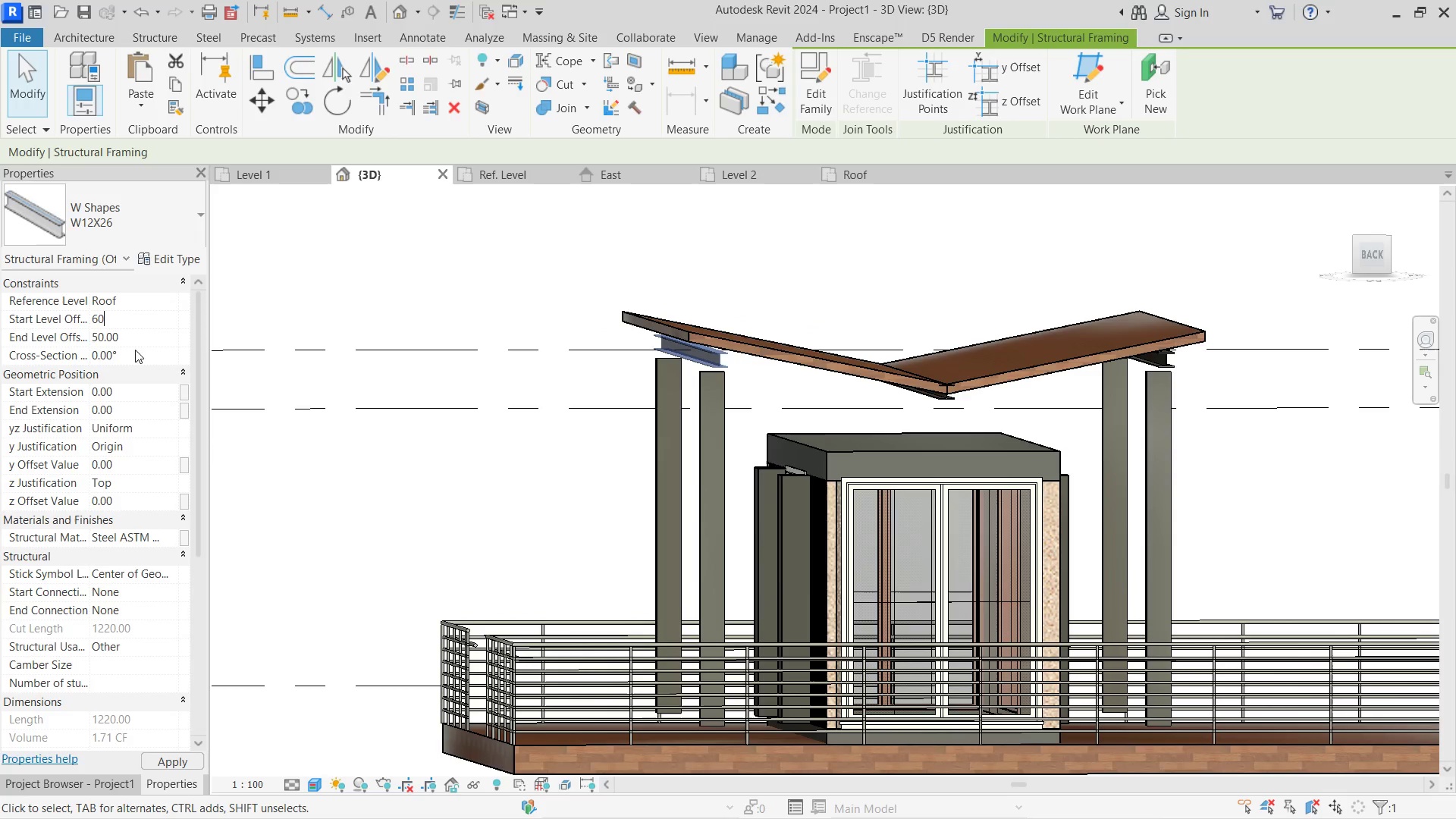 
left_click([142, 341])
 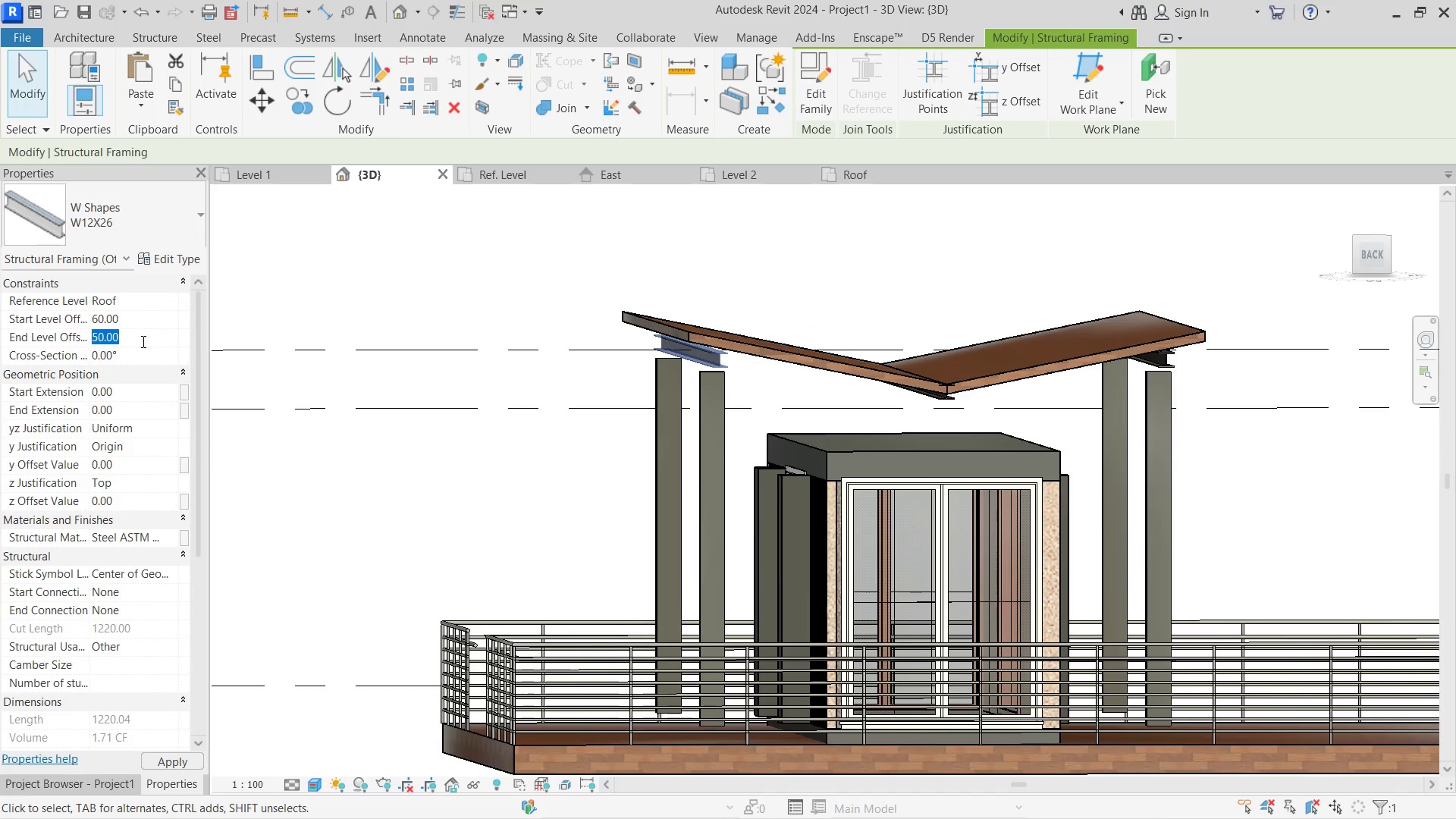 
key(Numpad6)
 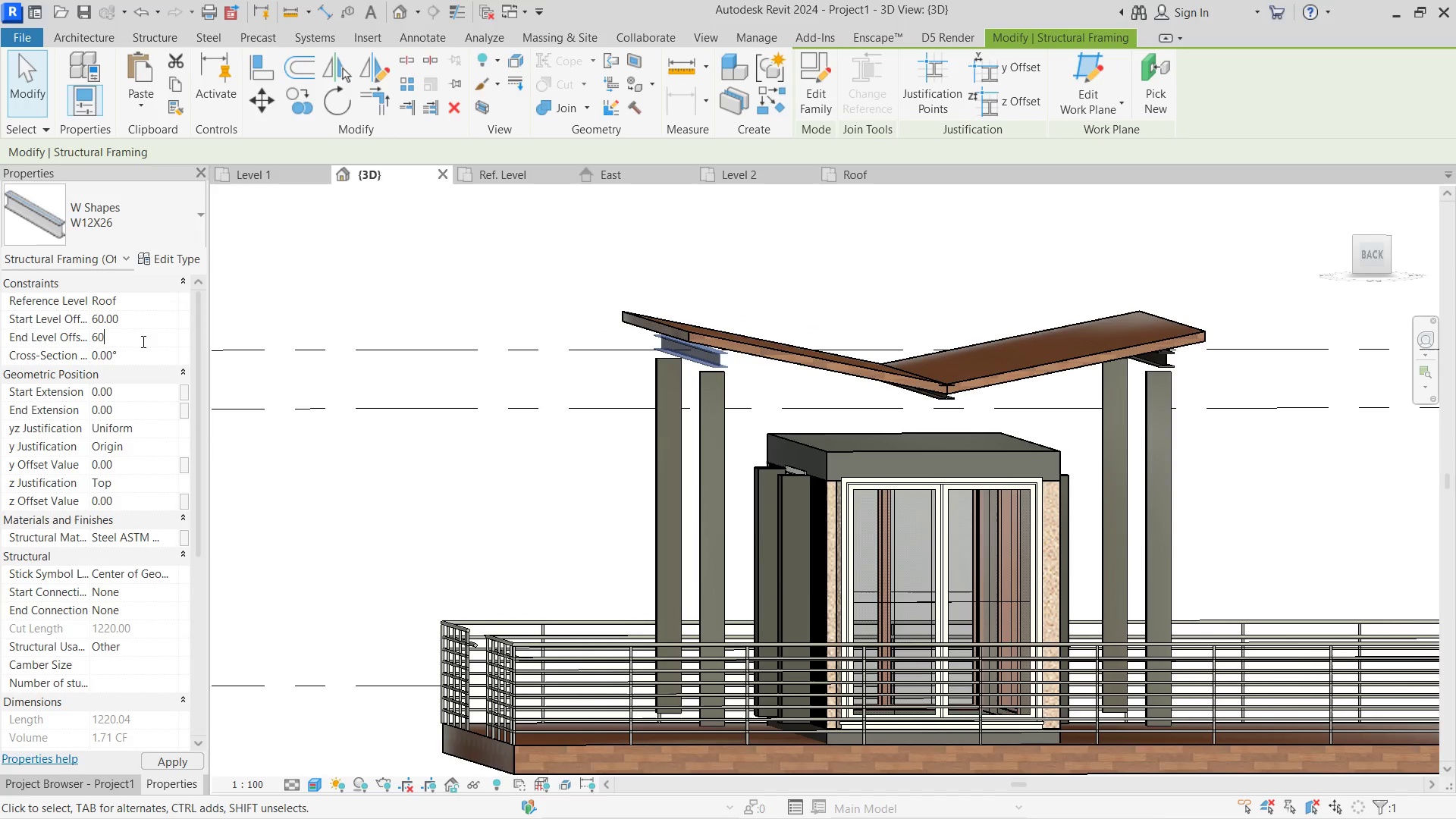 
key(Numpad0)
 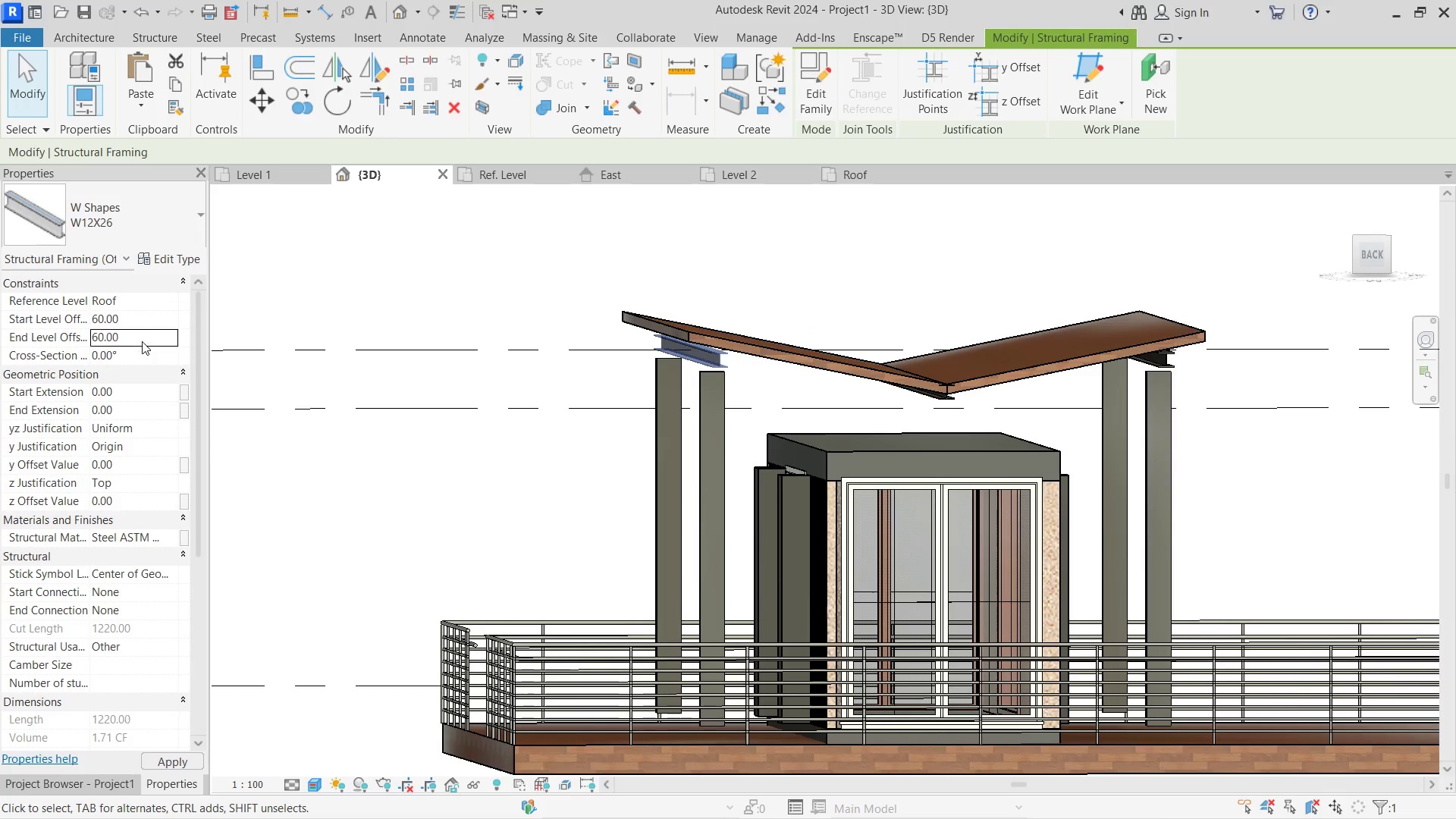 
key(NumpadEnter)
 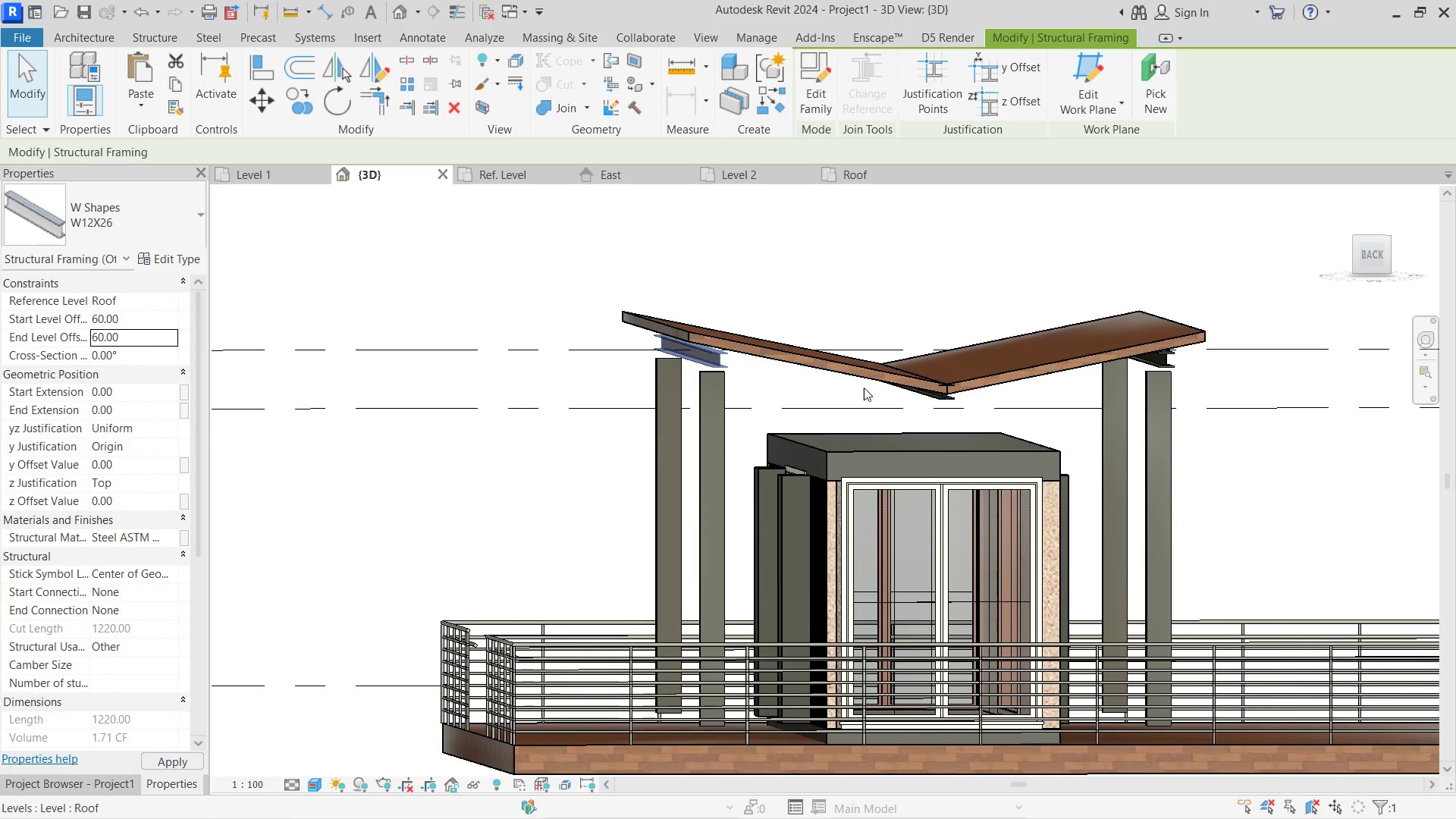 
hold_key(key=ShiftLeft, duration=1.59)
 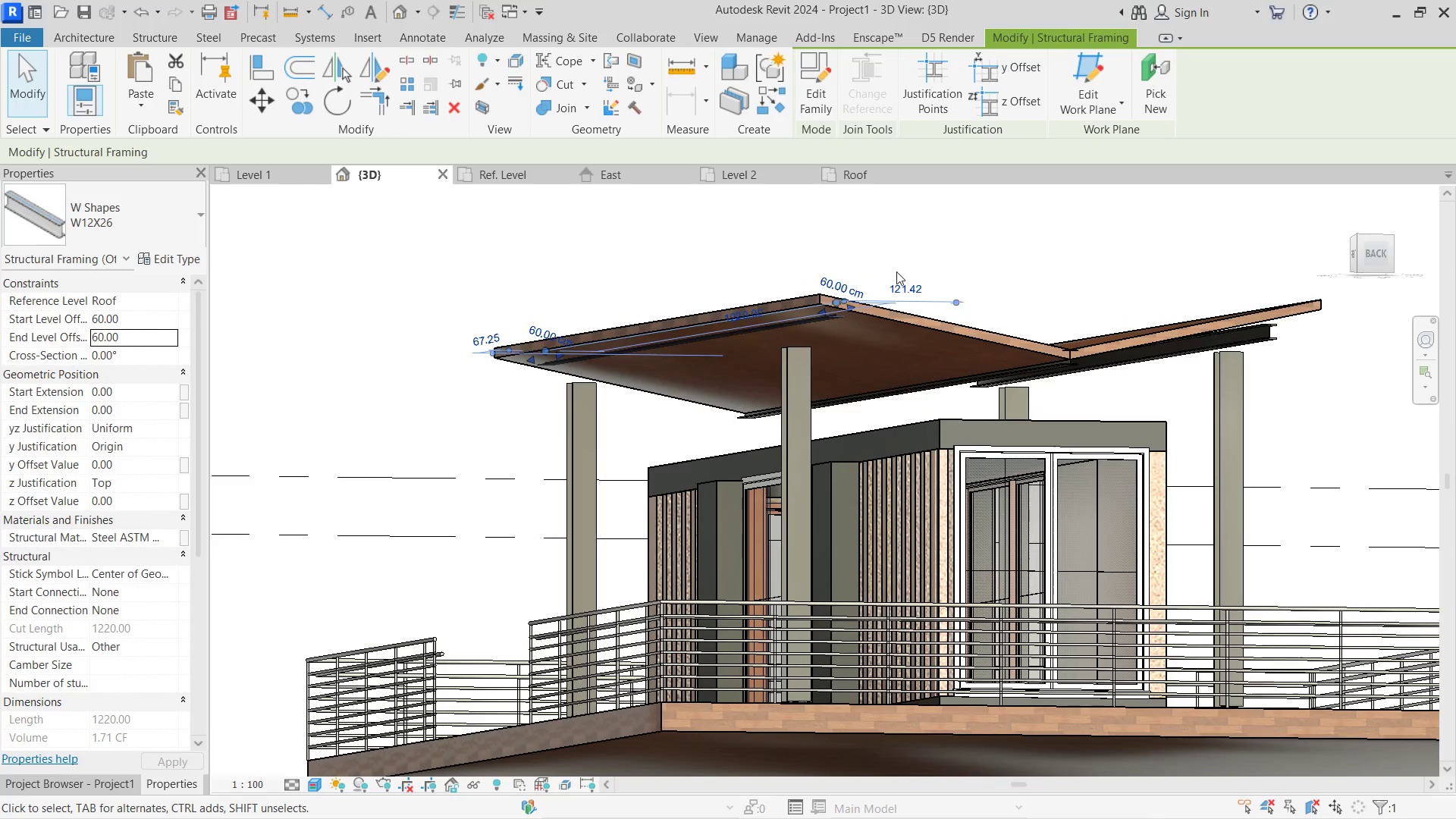 
left_click([896, 271])
 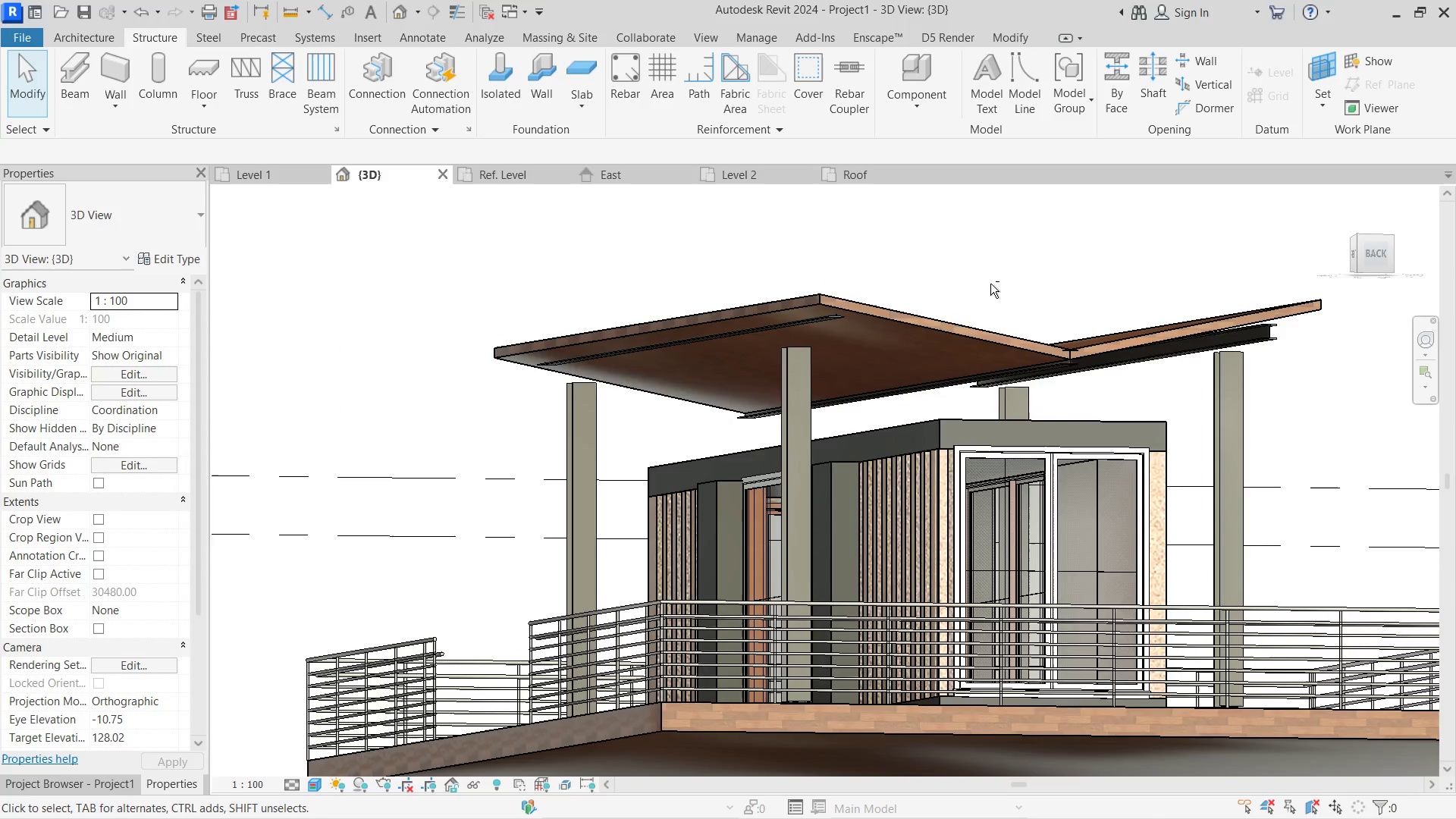 
hold_key(key=ShiftLeft, duration=1.06)
 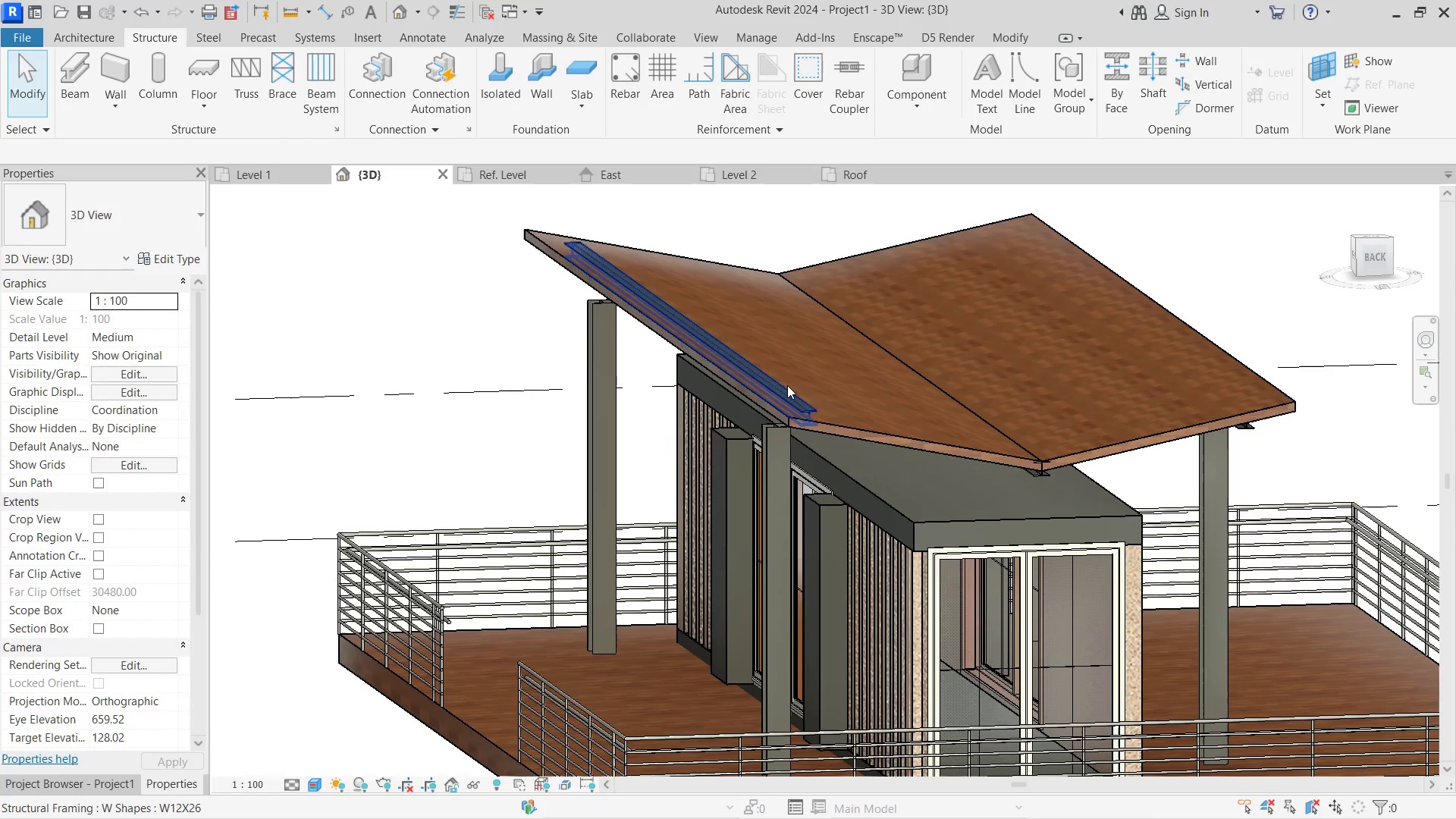 
left_click_drag(start_coordinate=[787, 385], to_coordinate=[146, 319])
 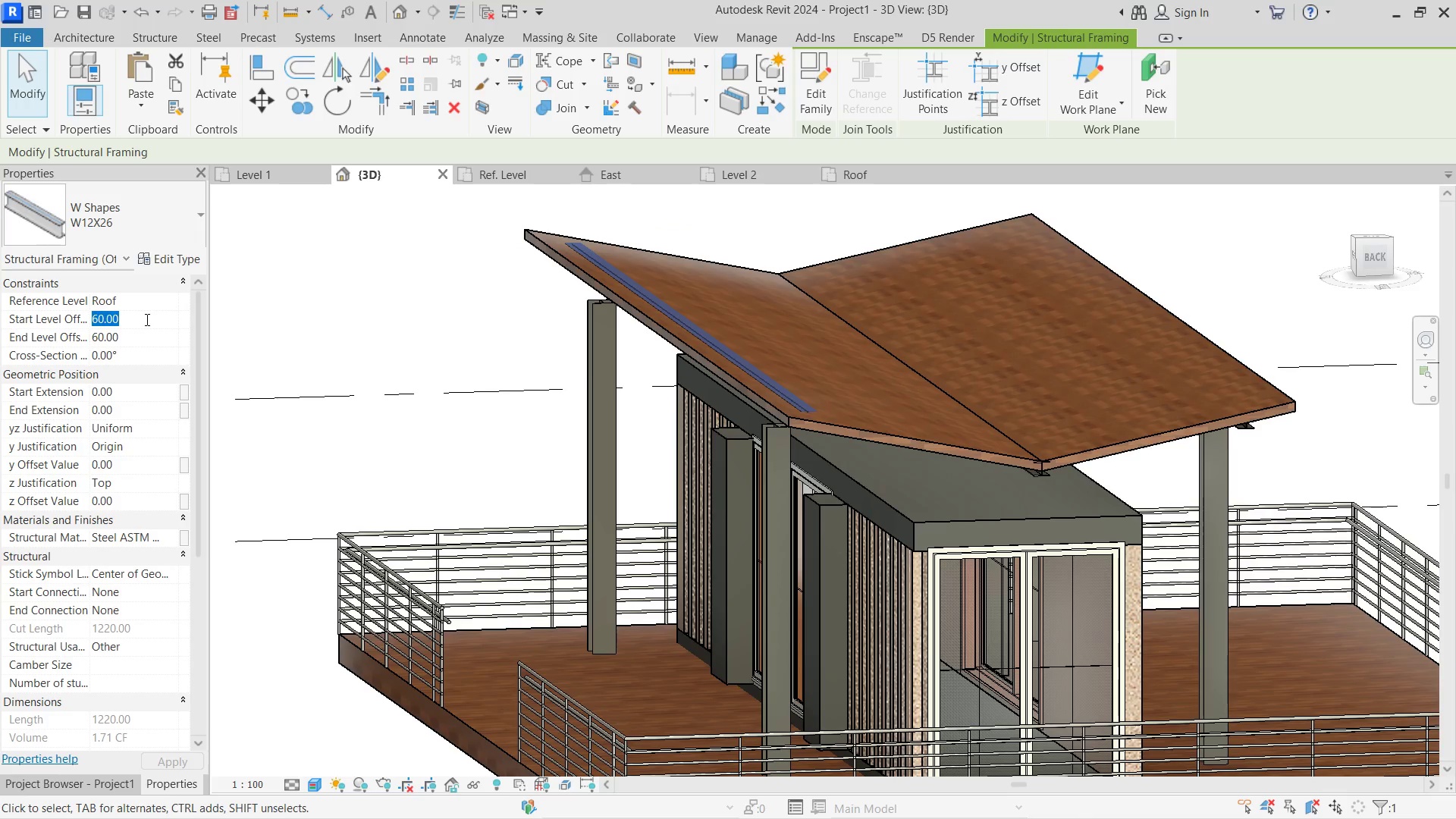 
left_click([146, 319])
 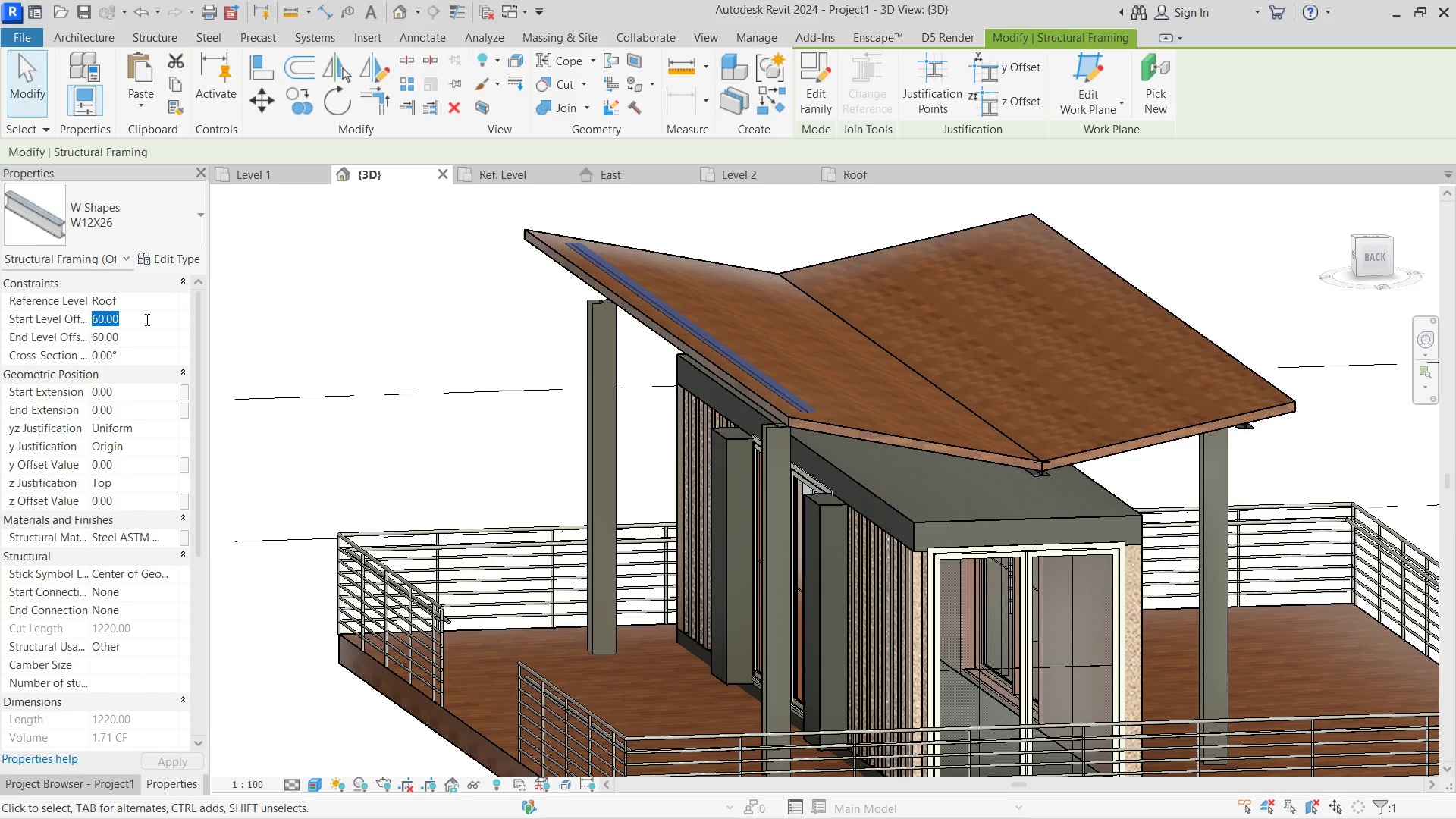 
key(Numpad5)
 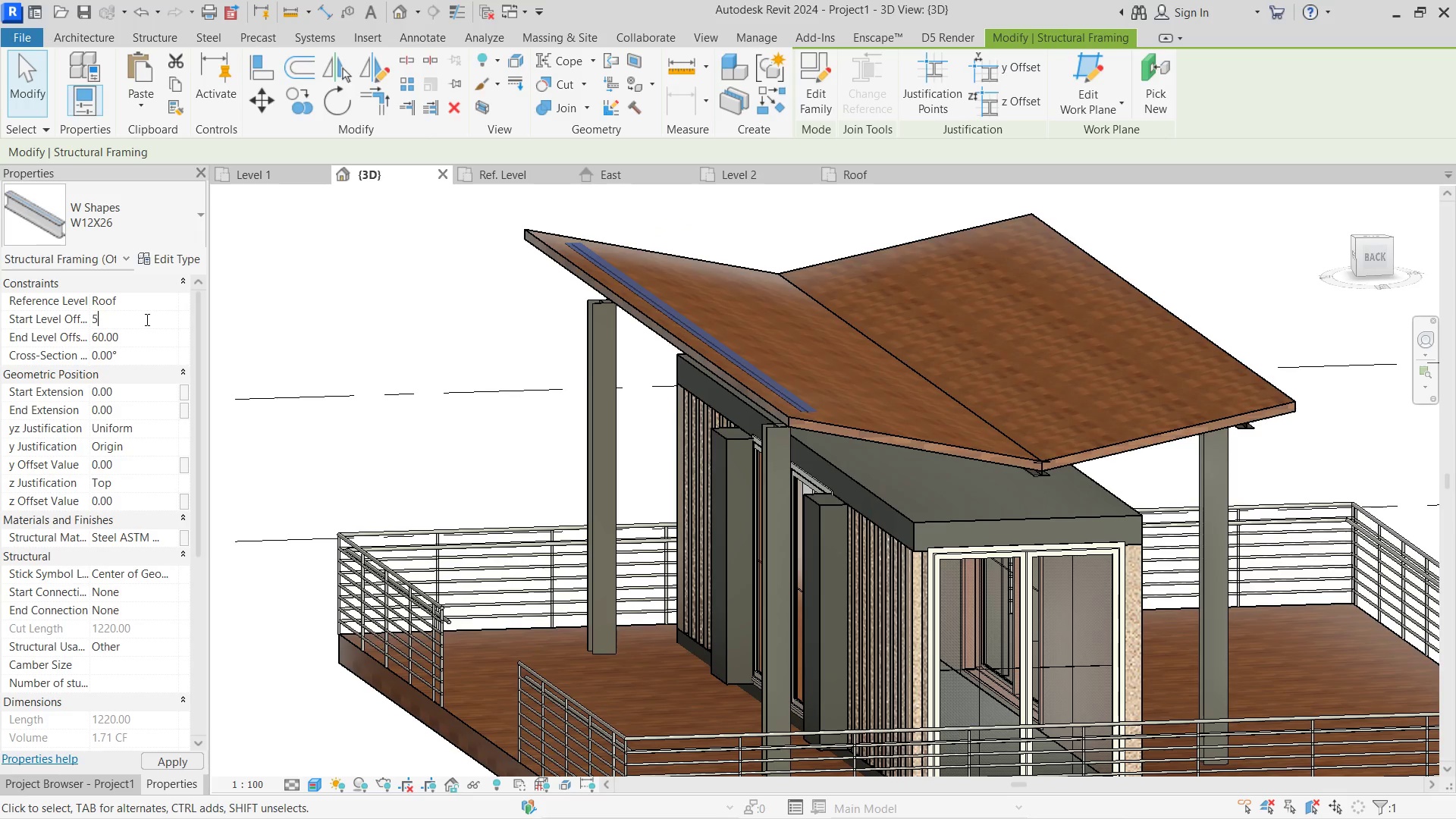 
key(Numpad5)
 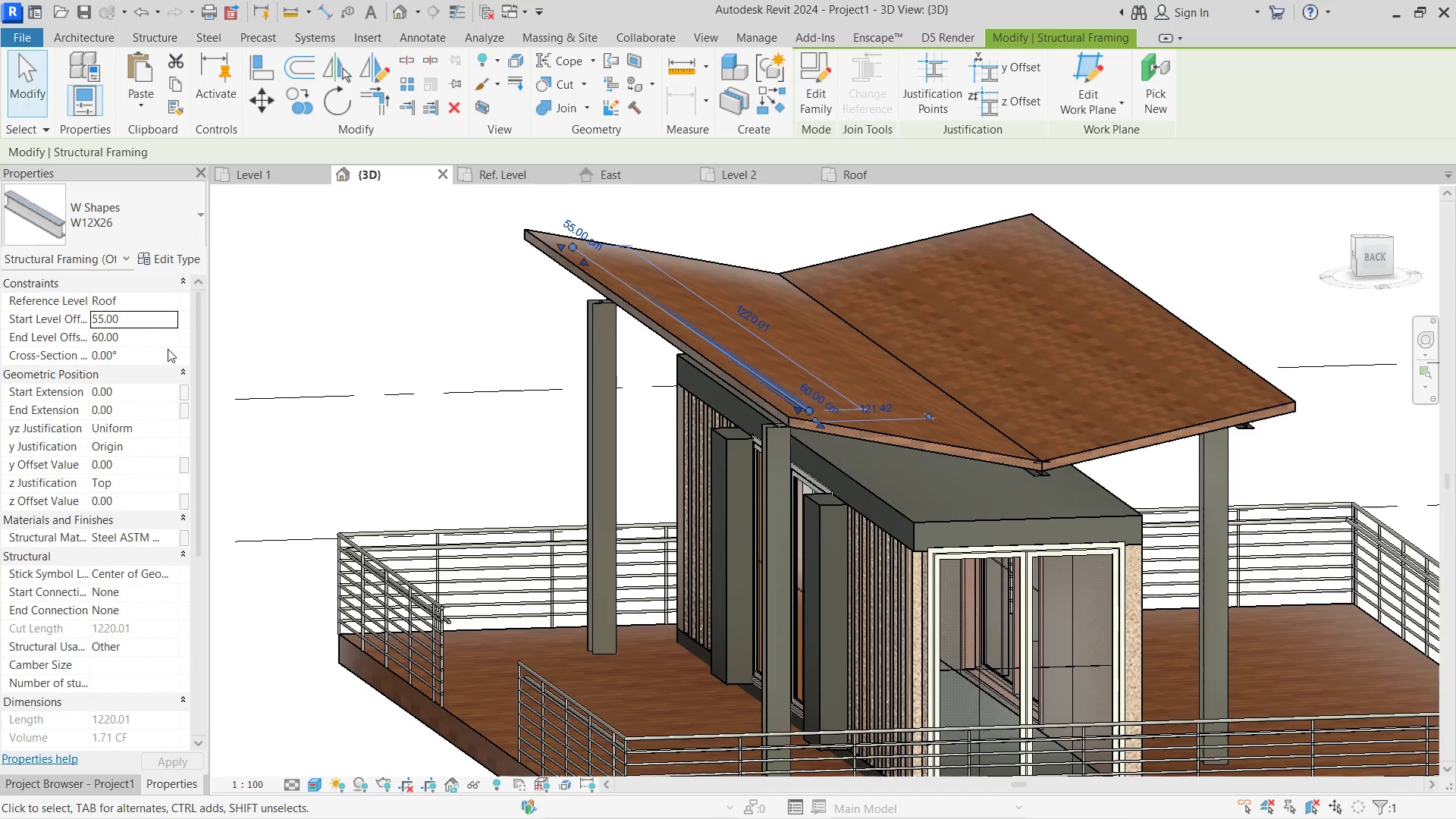 
left_click([148, 344])
 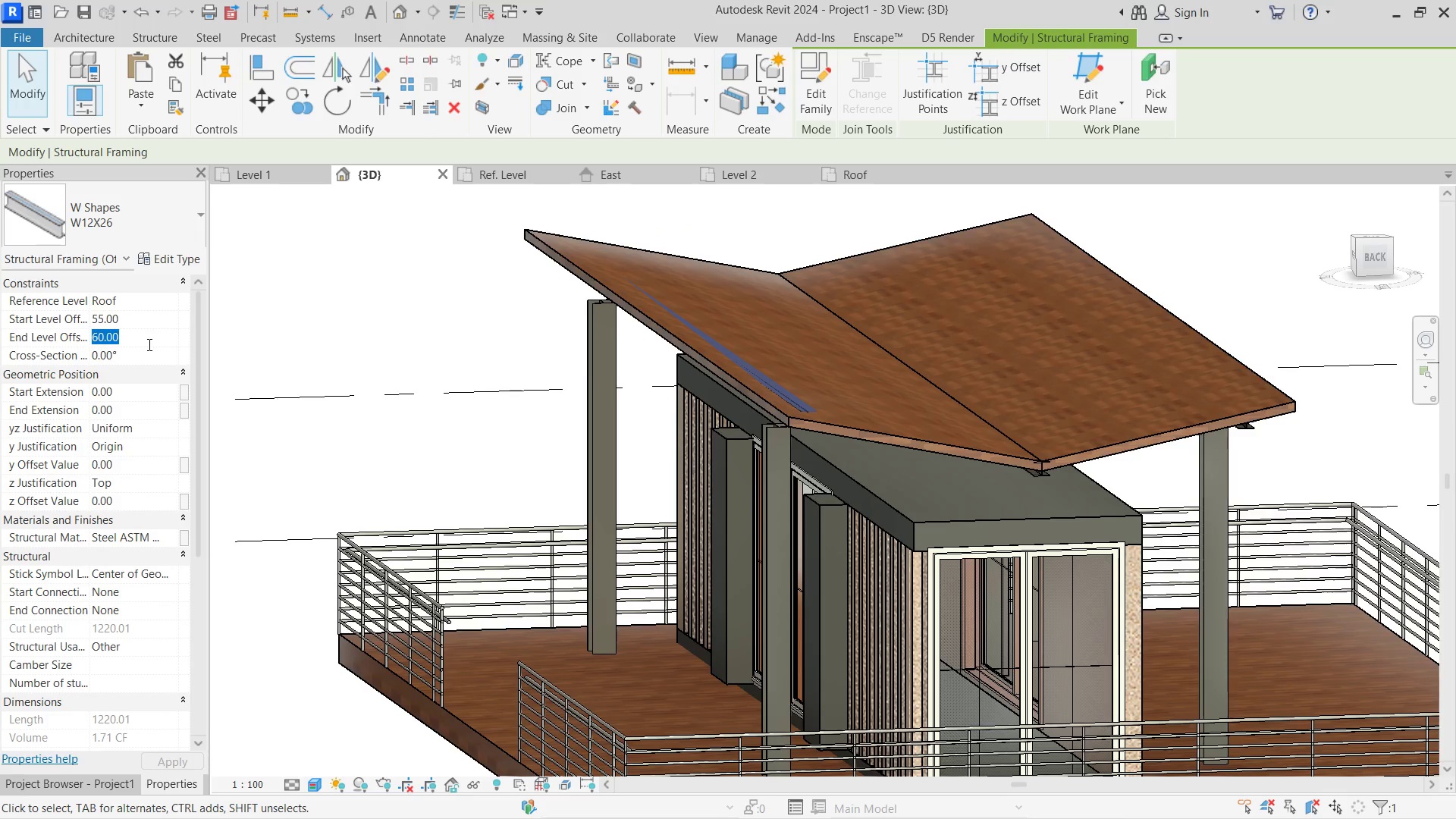 
key(Numpad5)
 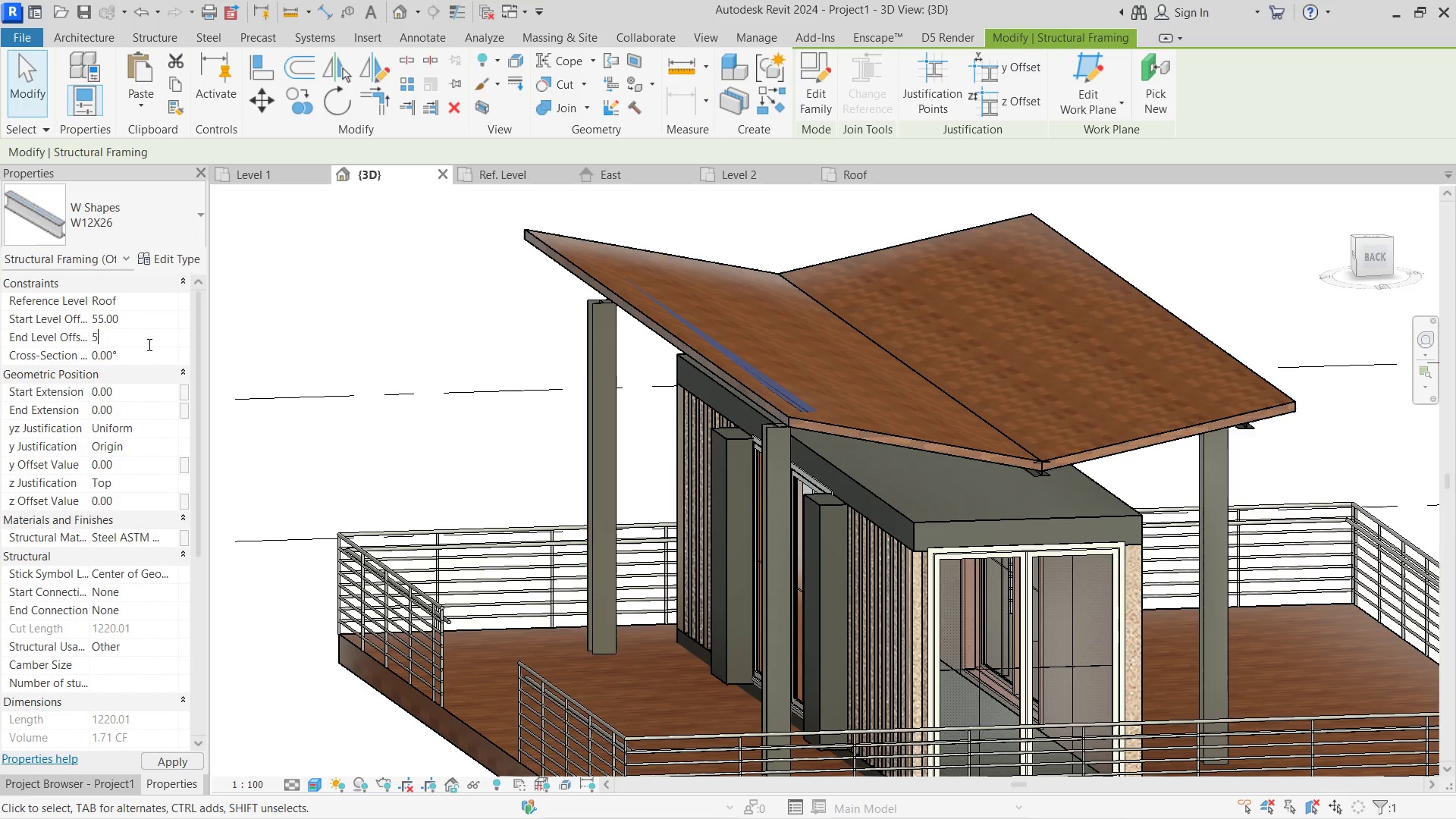 
key(Numpad5)
 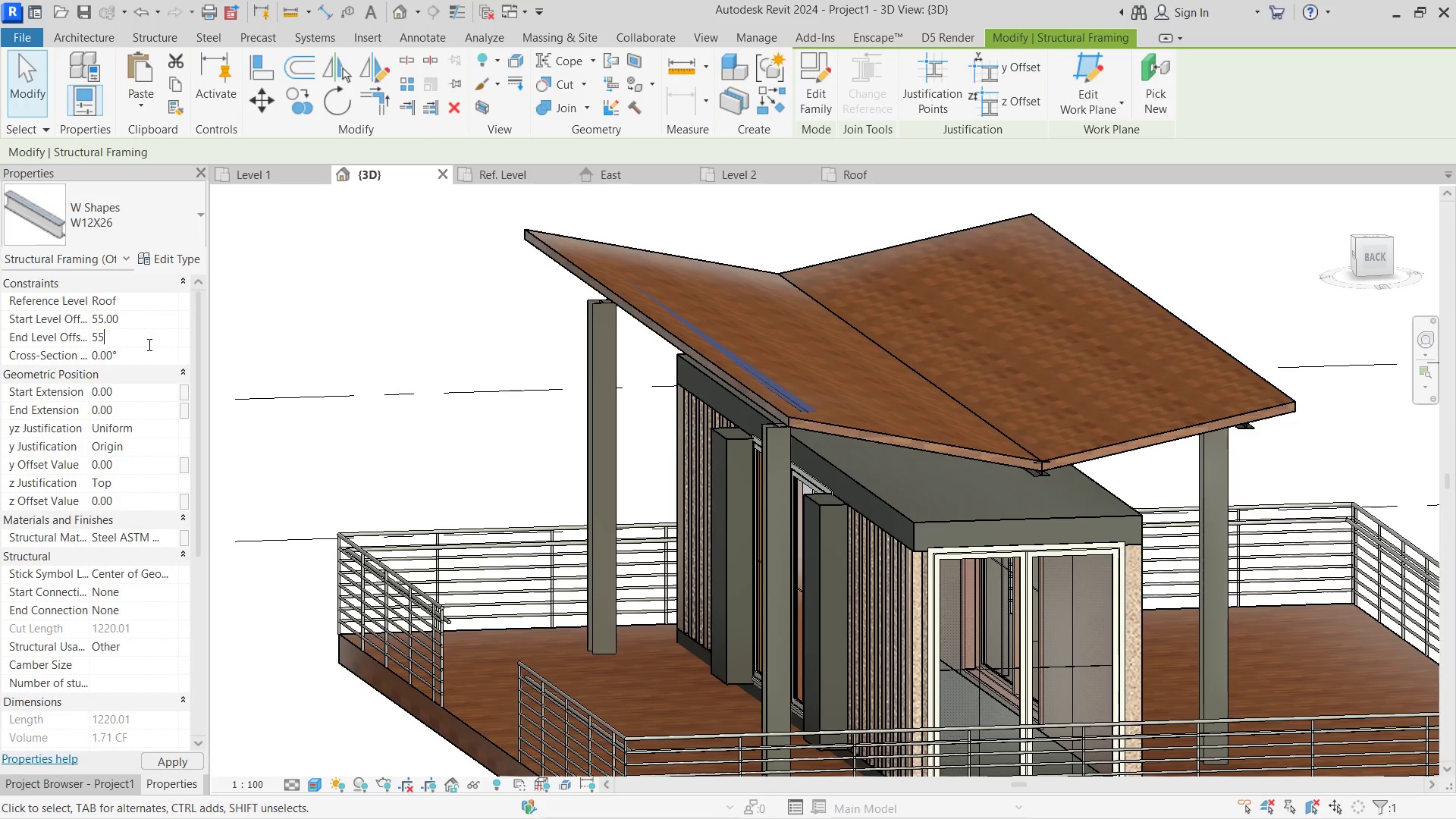 
hold_key(key=NumpadEnter, duration=6.12)
 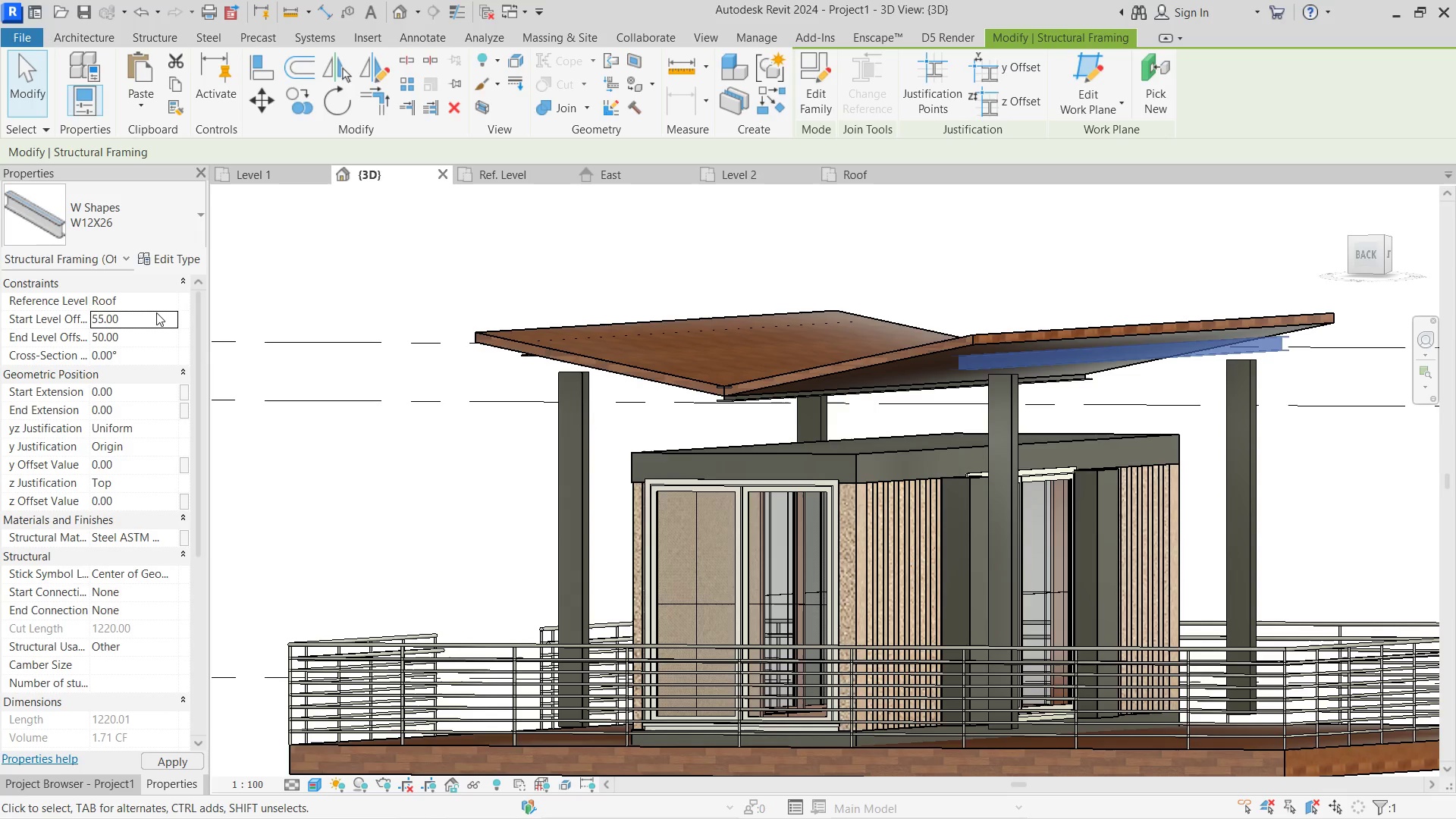 
left_click([351, 268])
 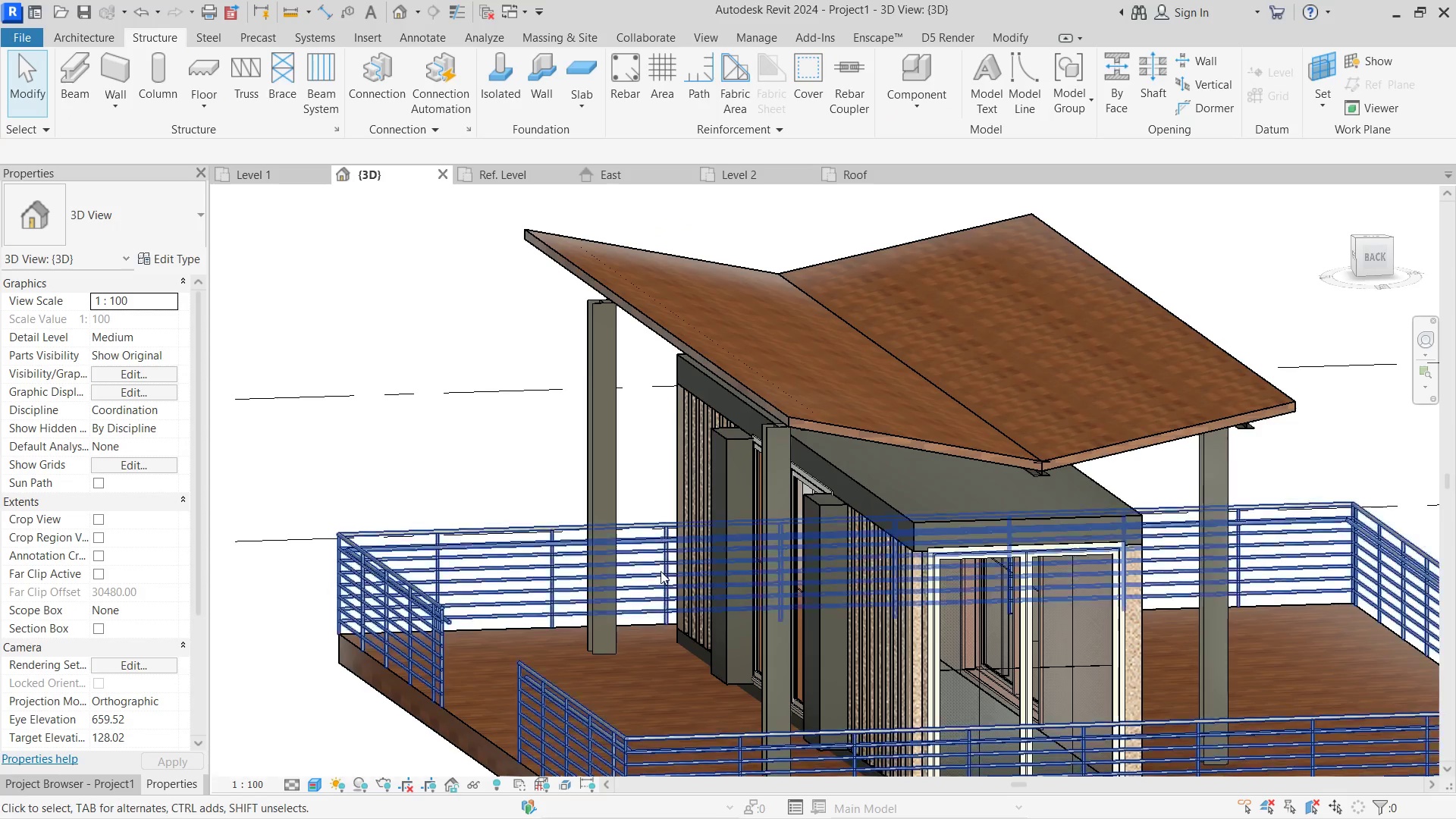 
hold_key(key=ShiftLeft, duration=1.69)
 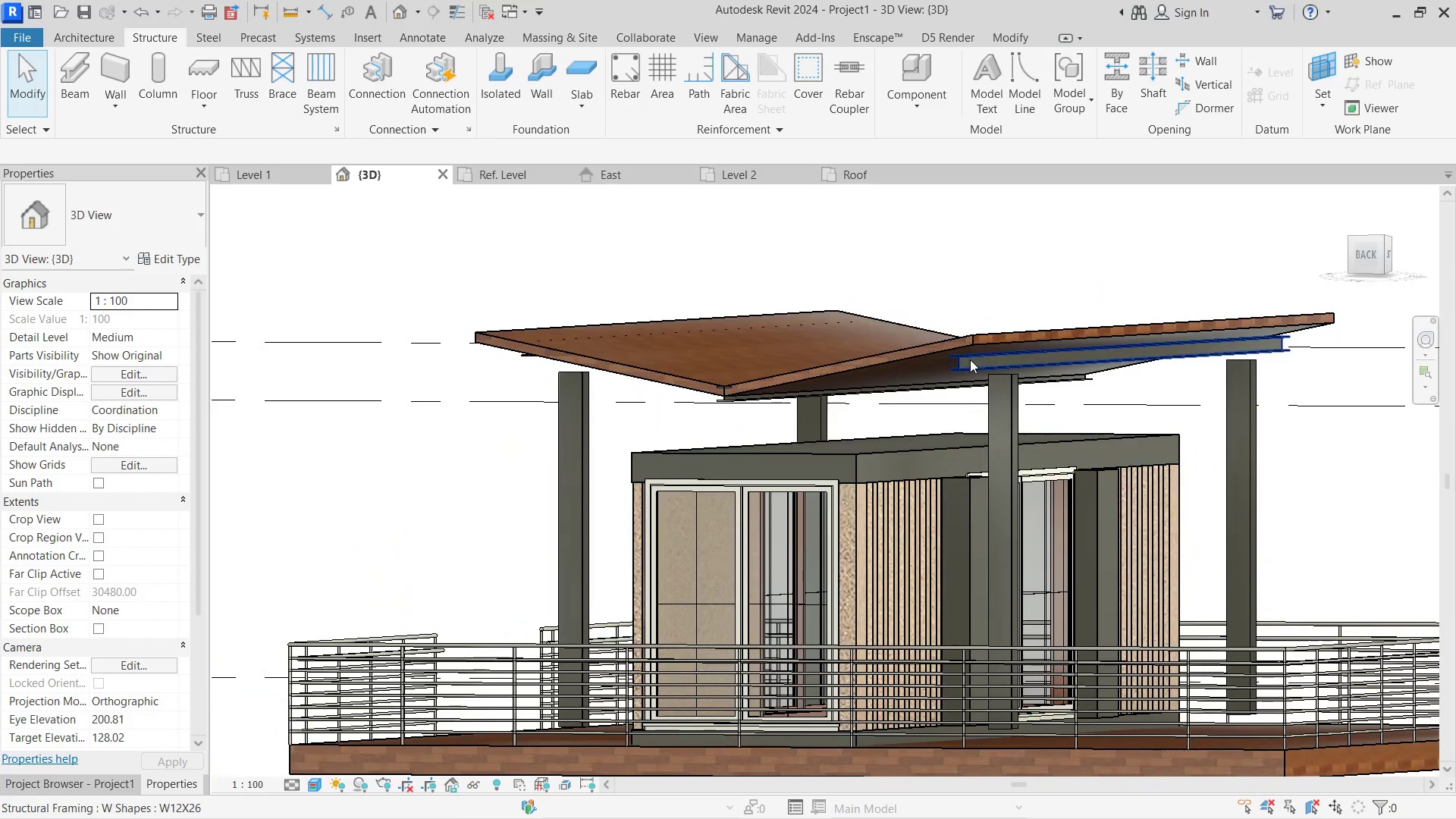 
left_click([970, 359])
 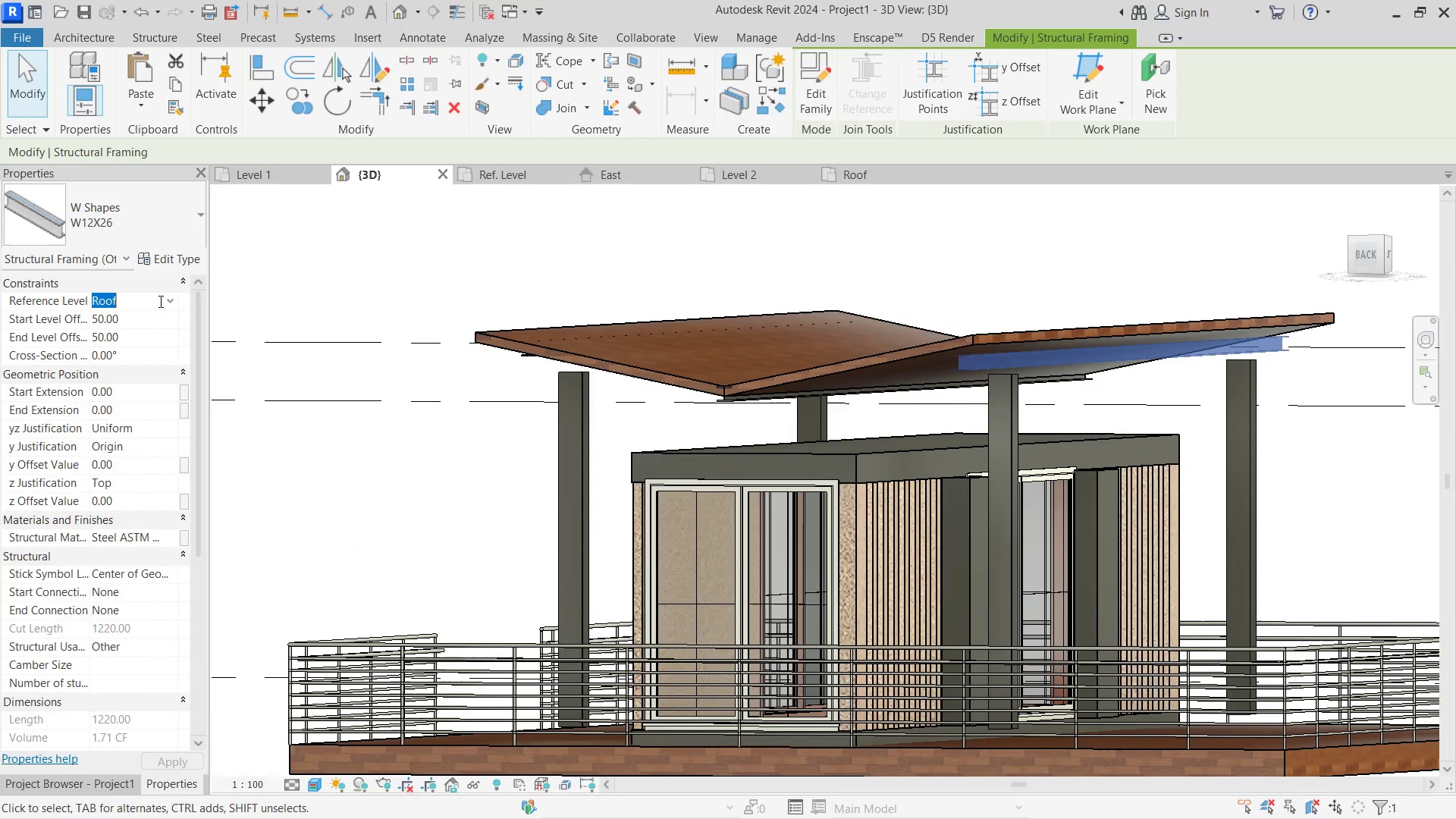 
double_click([140, 315])
 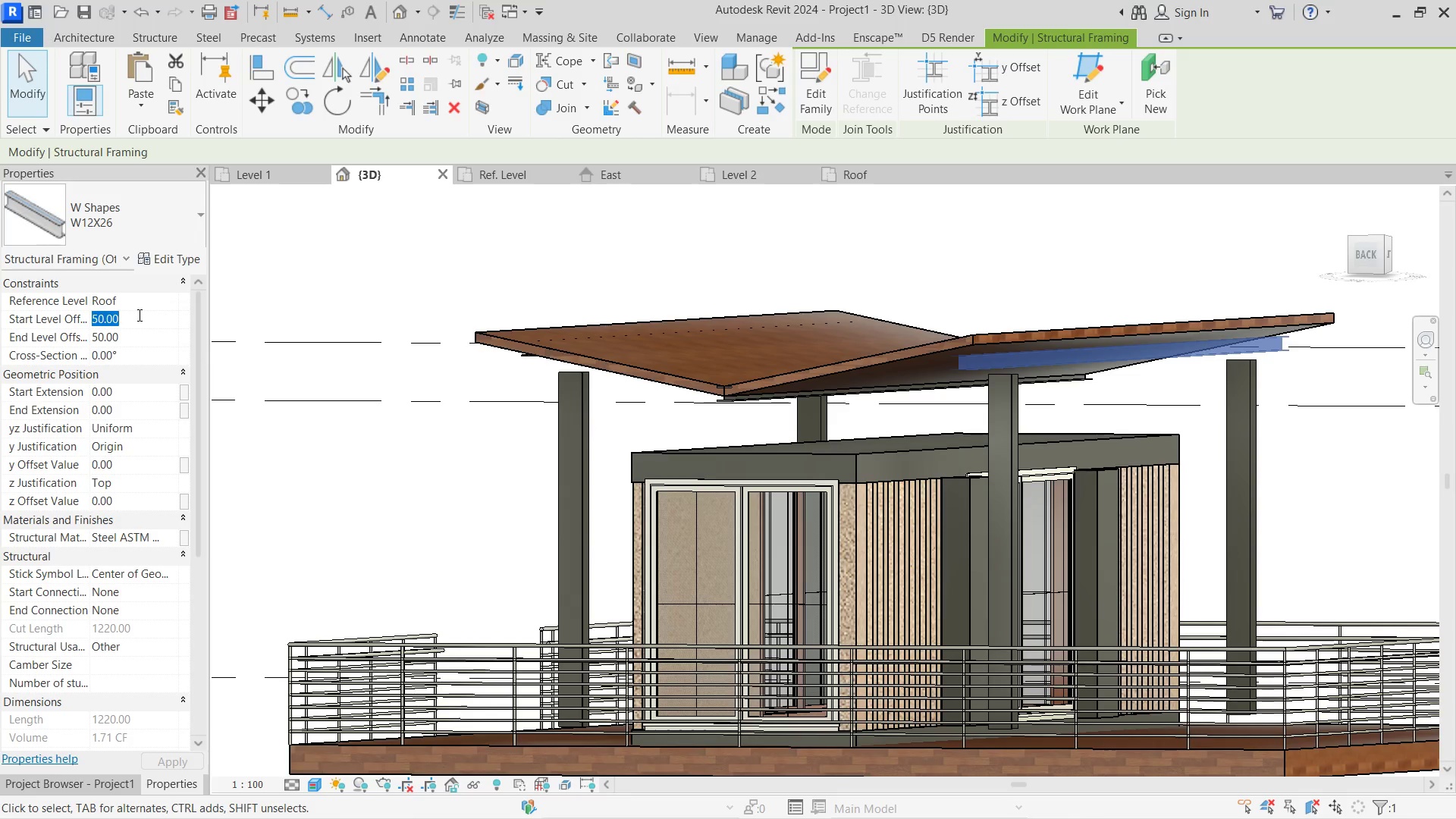 
key(Numpad5)
 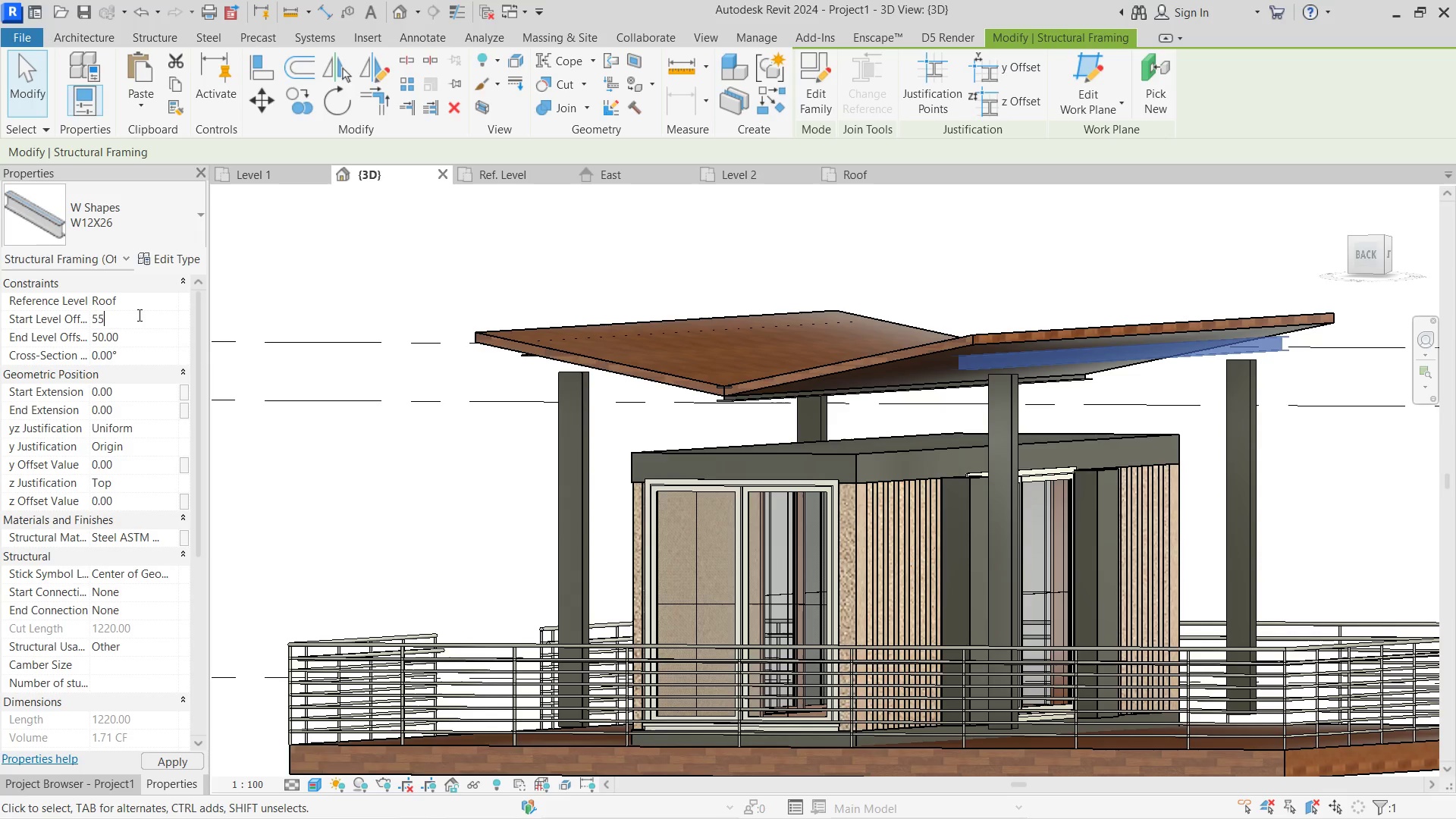 
key(Numpad5)
 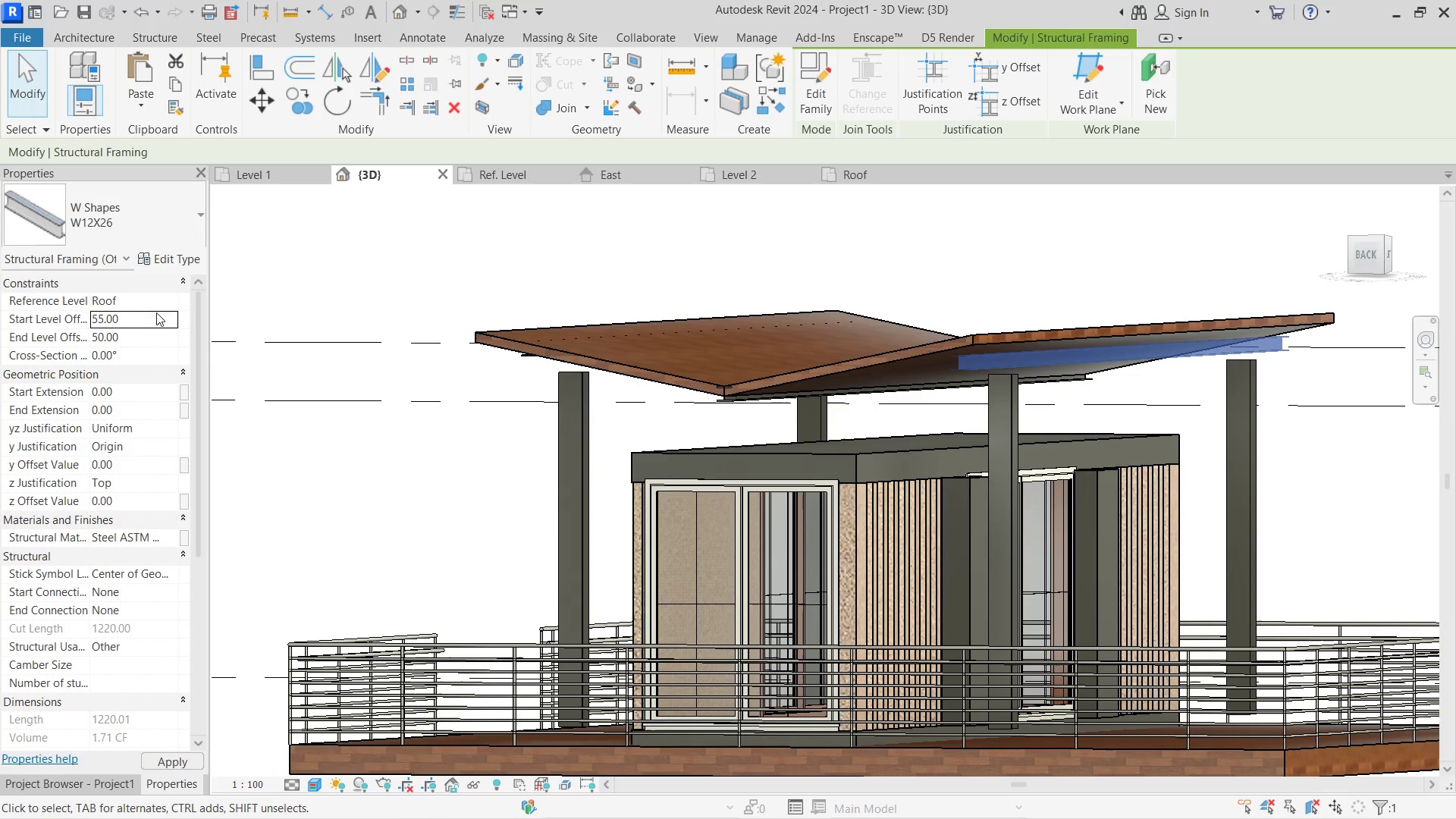 
left_click([157, 331])
 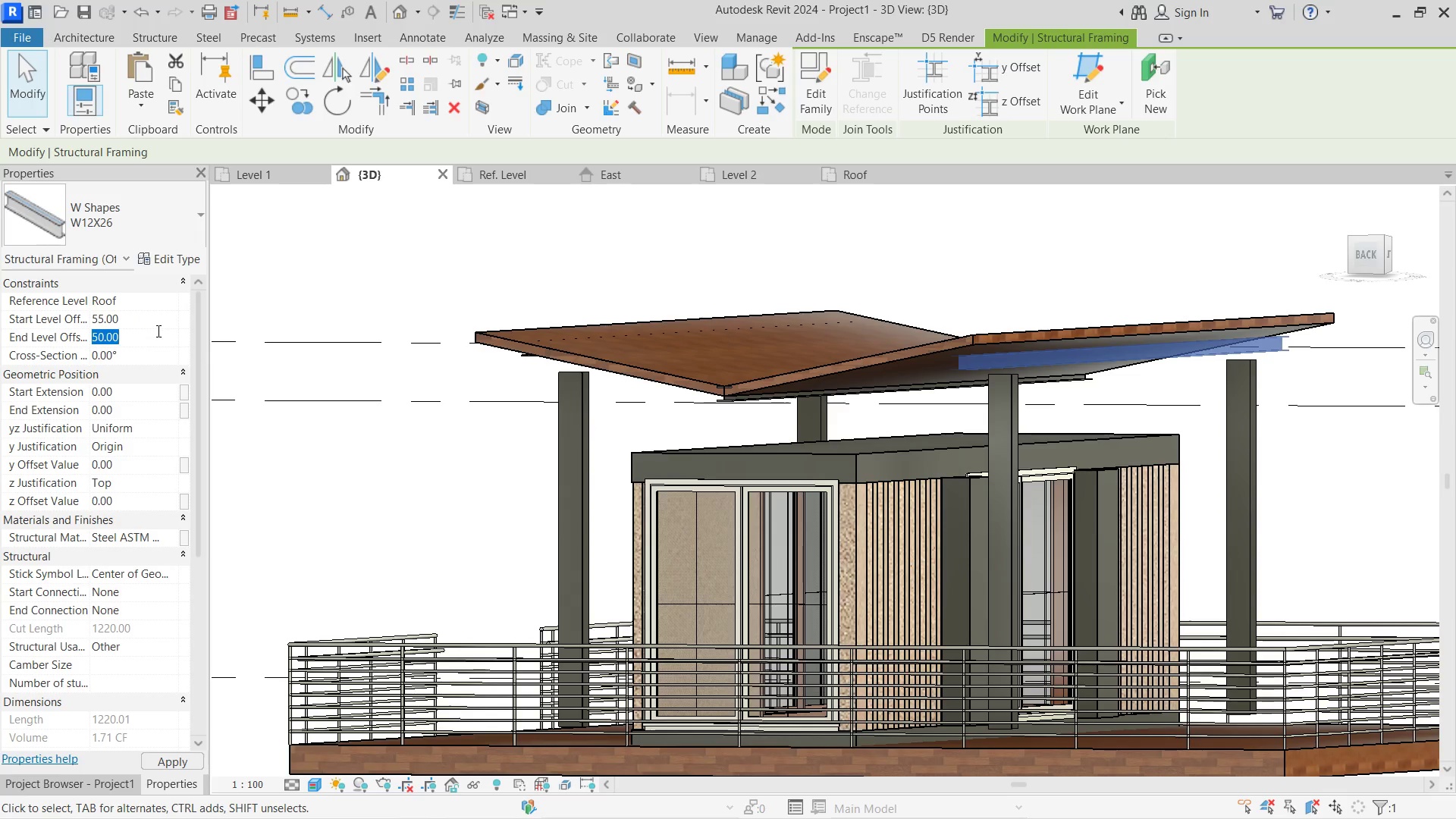 
key(Numpad5)
 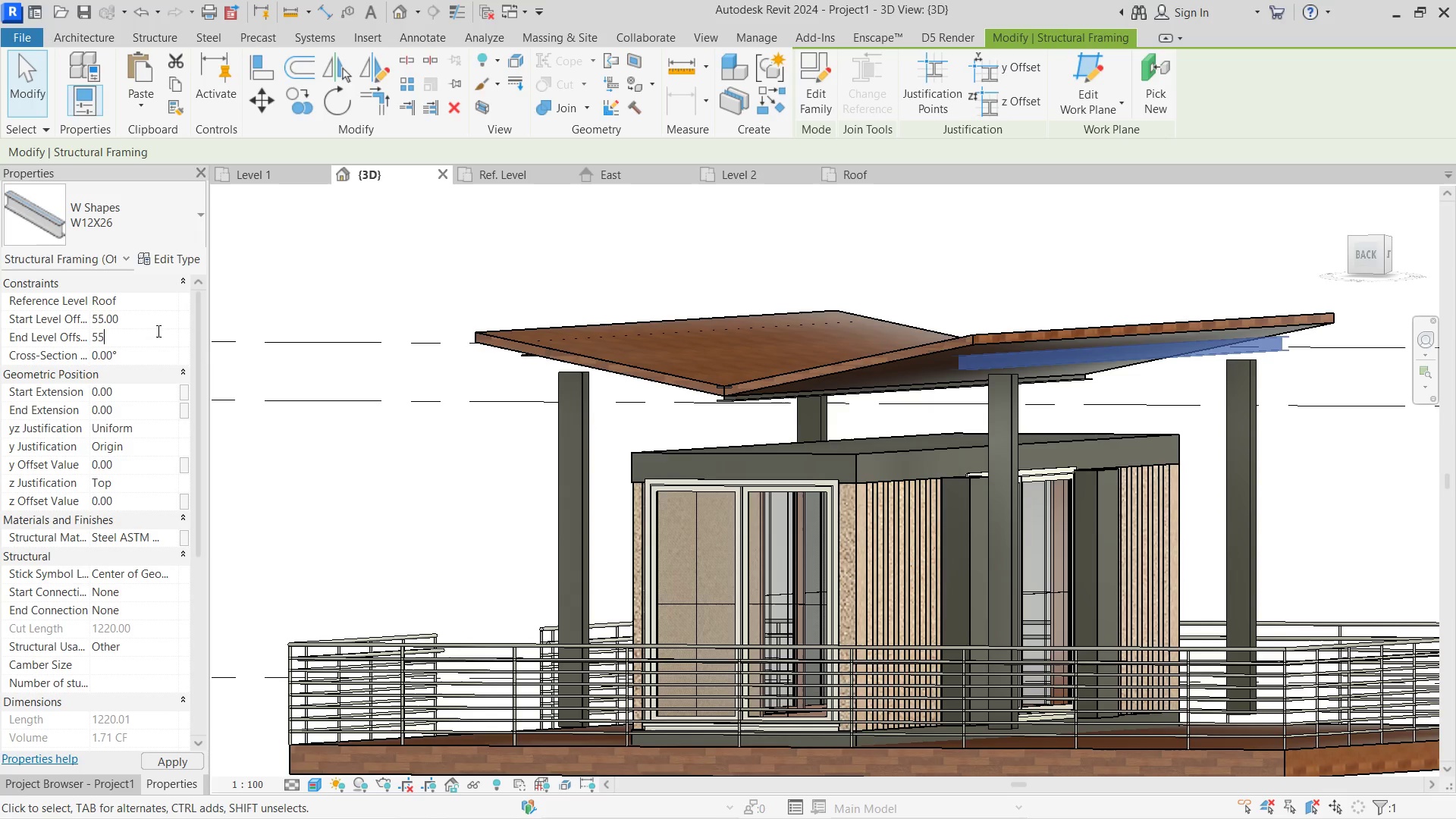 
key(Numpad5)
 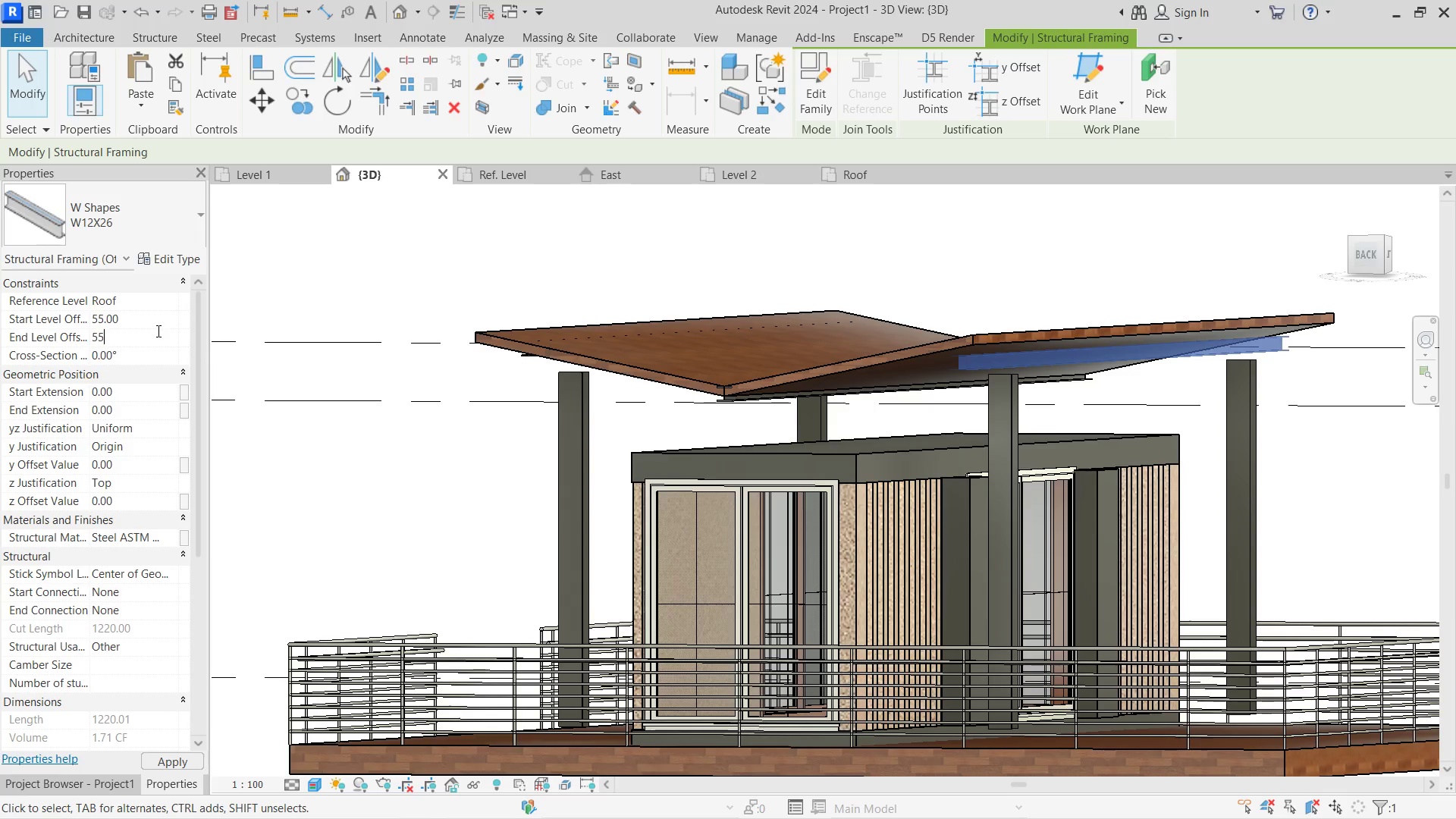 
key(NumpadEnter)
 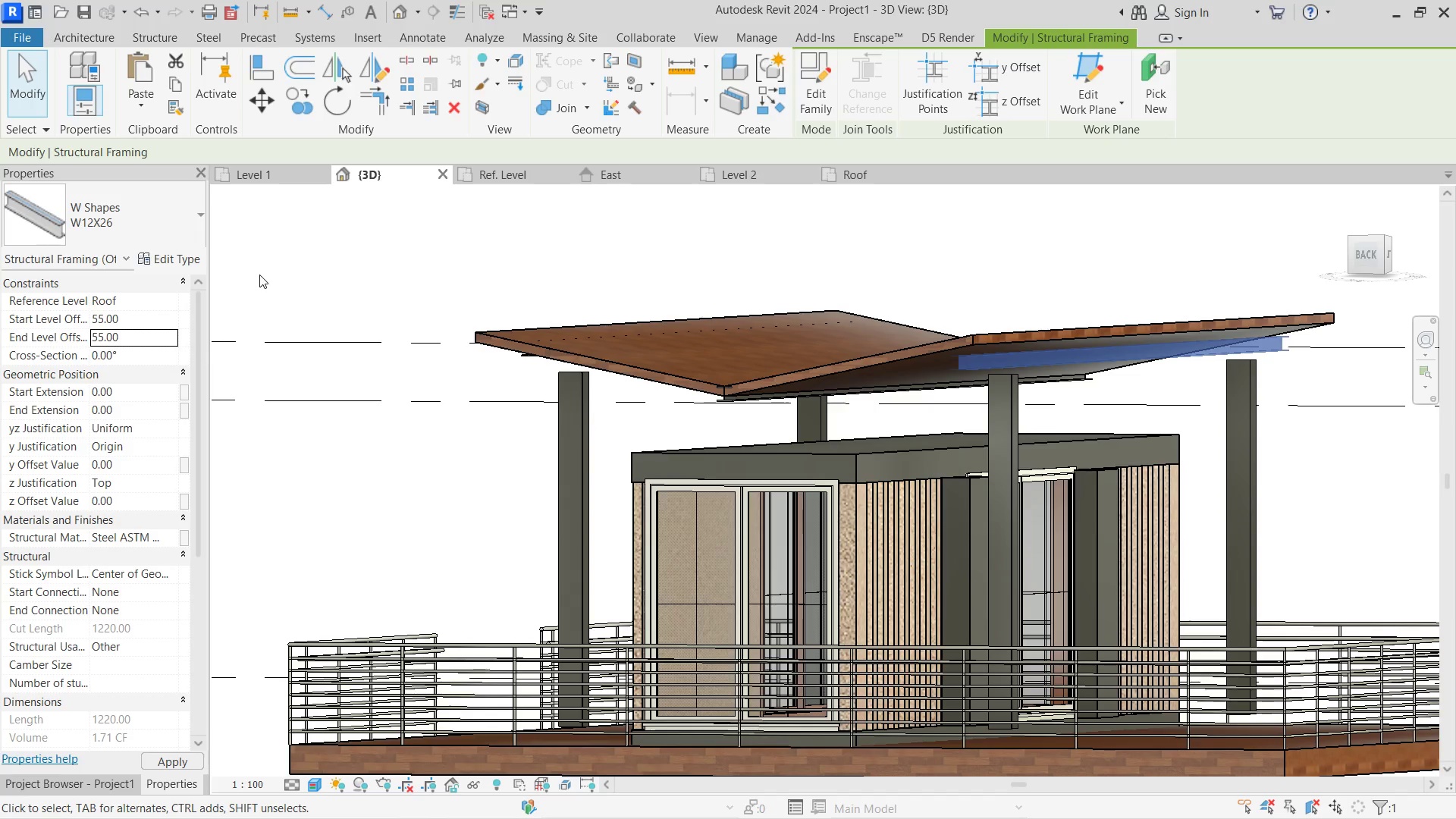 
left_click([277, 275])
 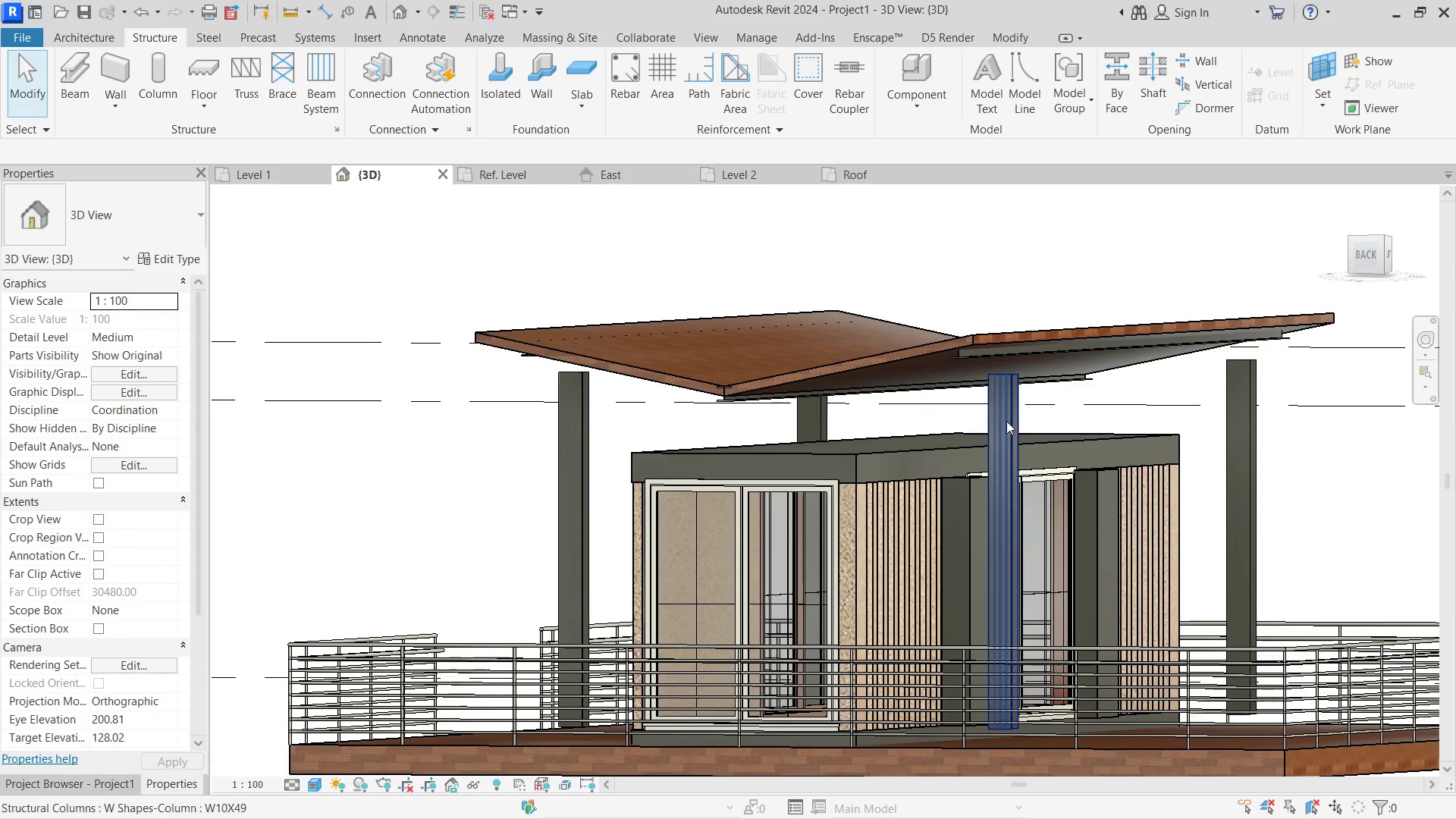 
double_click([1013, 421])
 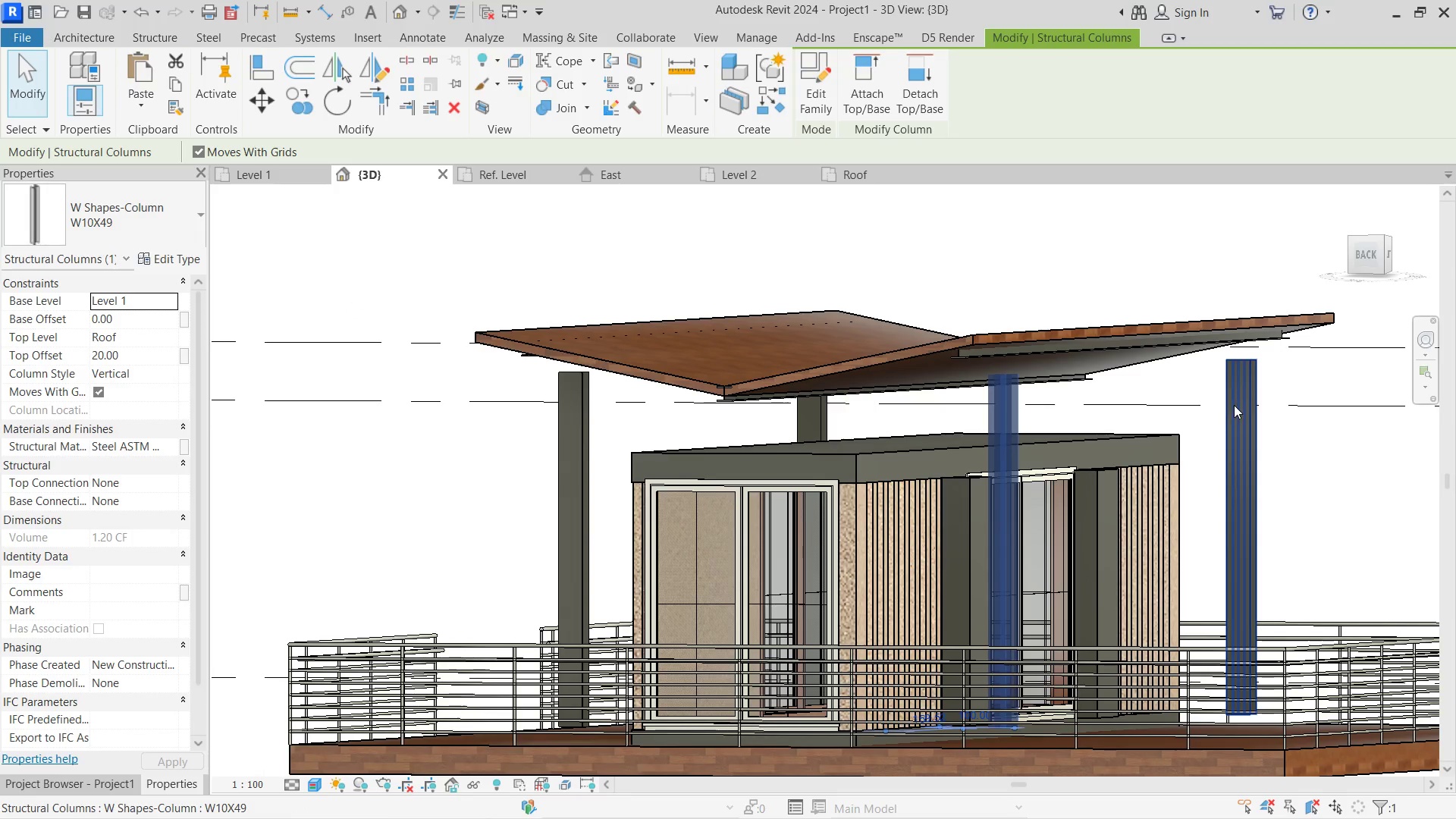 
hold_key(key=ControlLeft, duration=1.69)
left_click([1234, 405])
 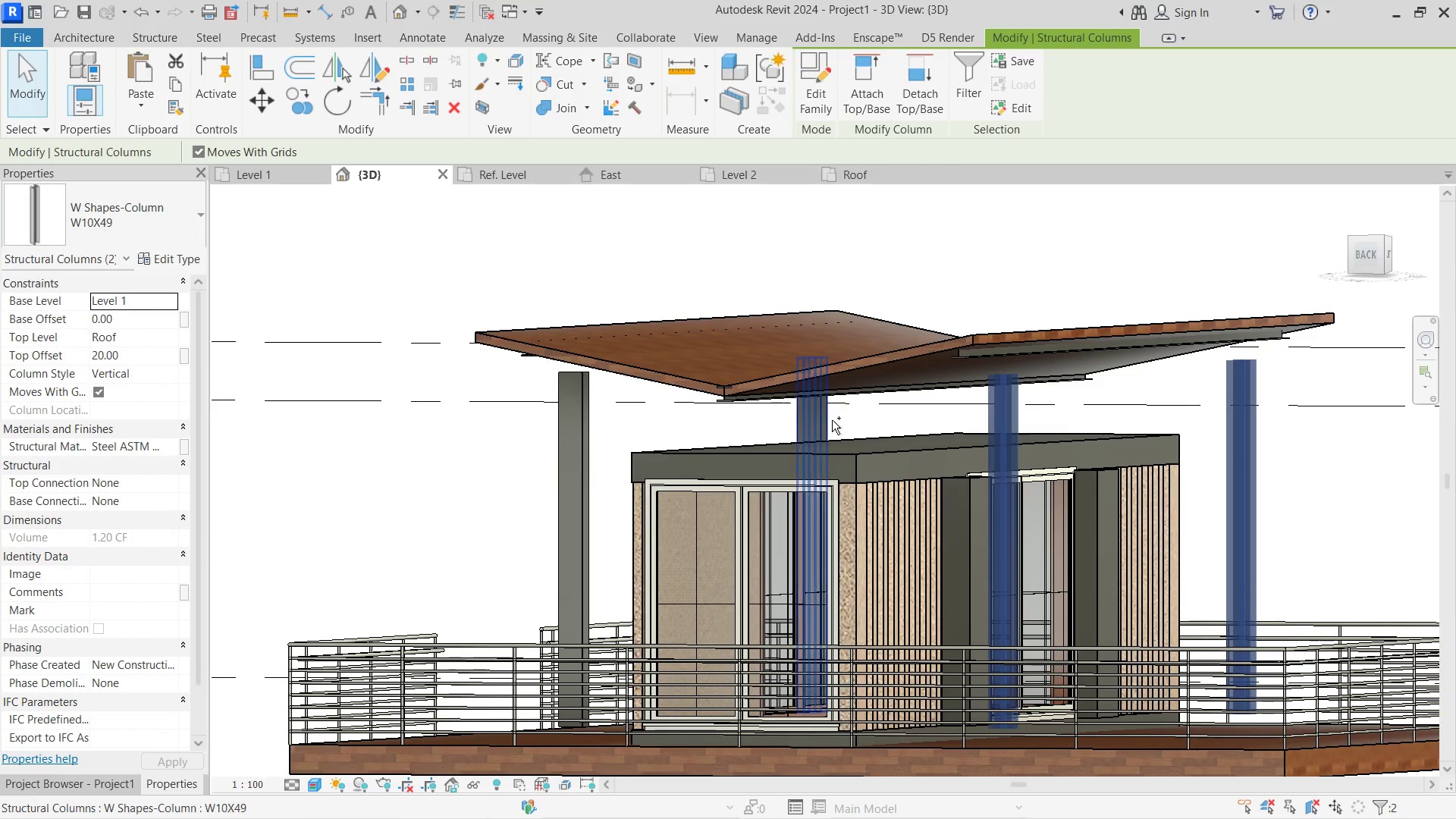 
left_click([829, 420])
 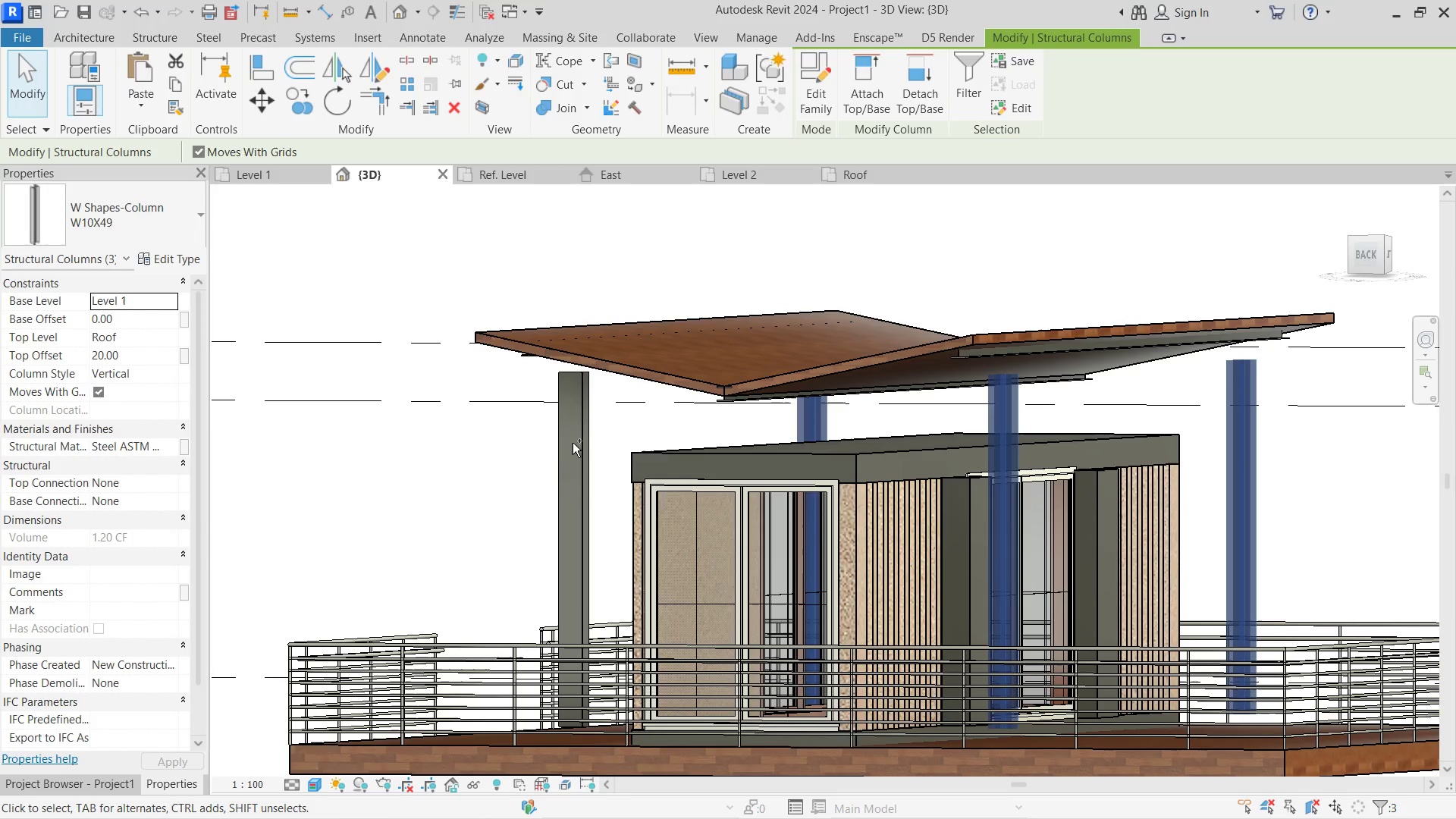 
left_click([573, 443])
 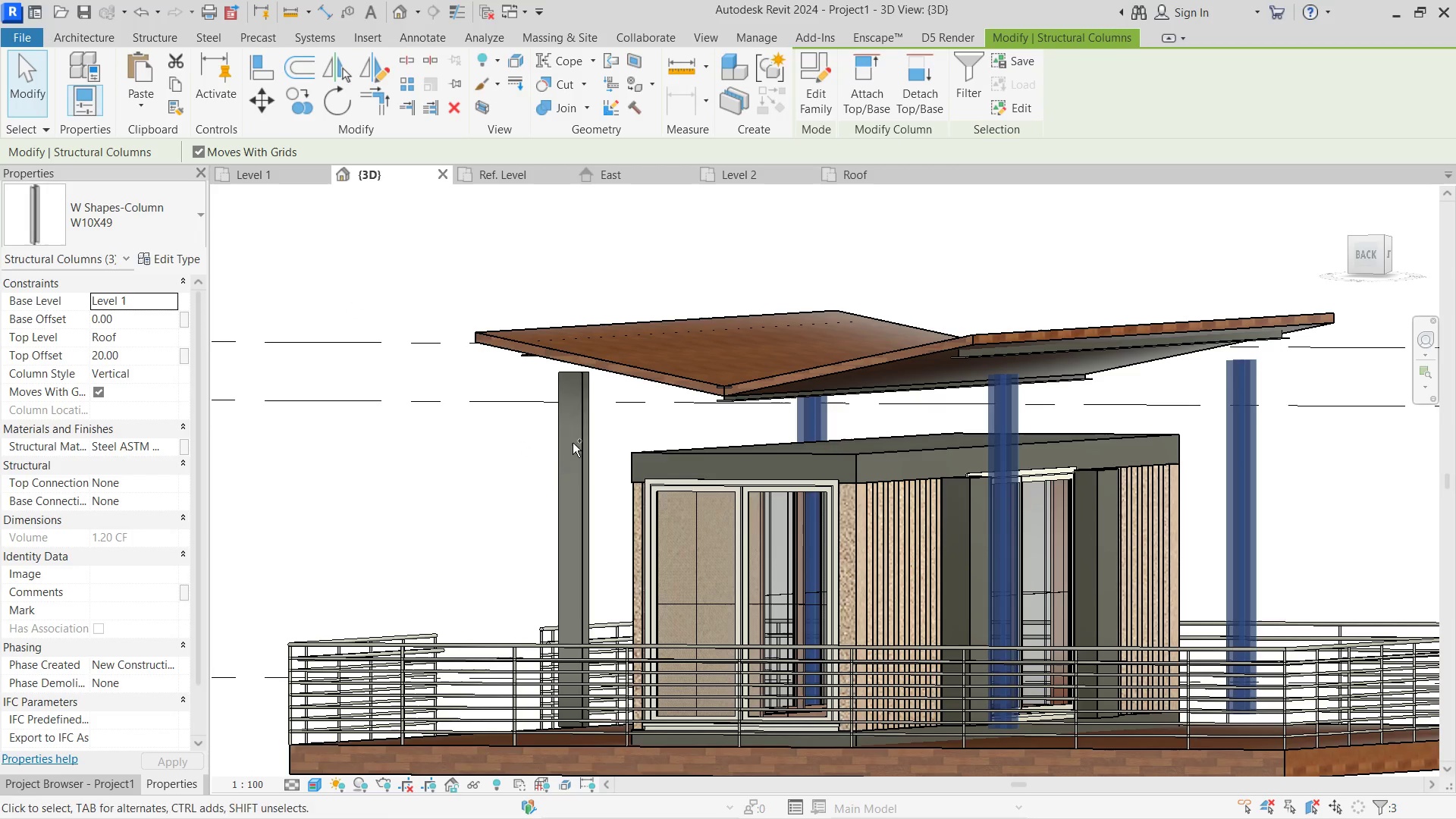 
hold_key(key=ControlLeft, duration=1.41)
left_click([590, 425])
 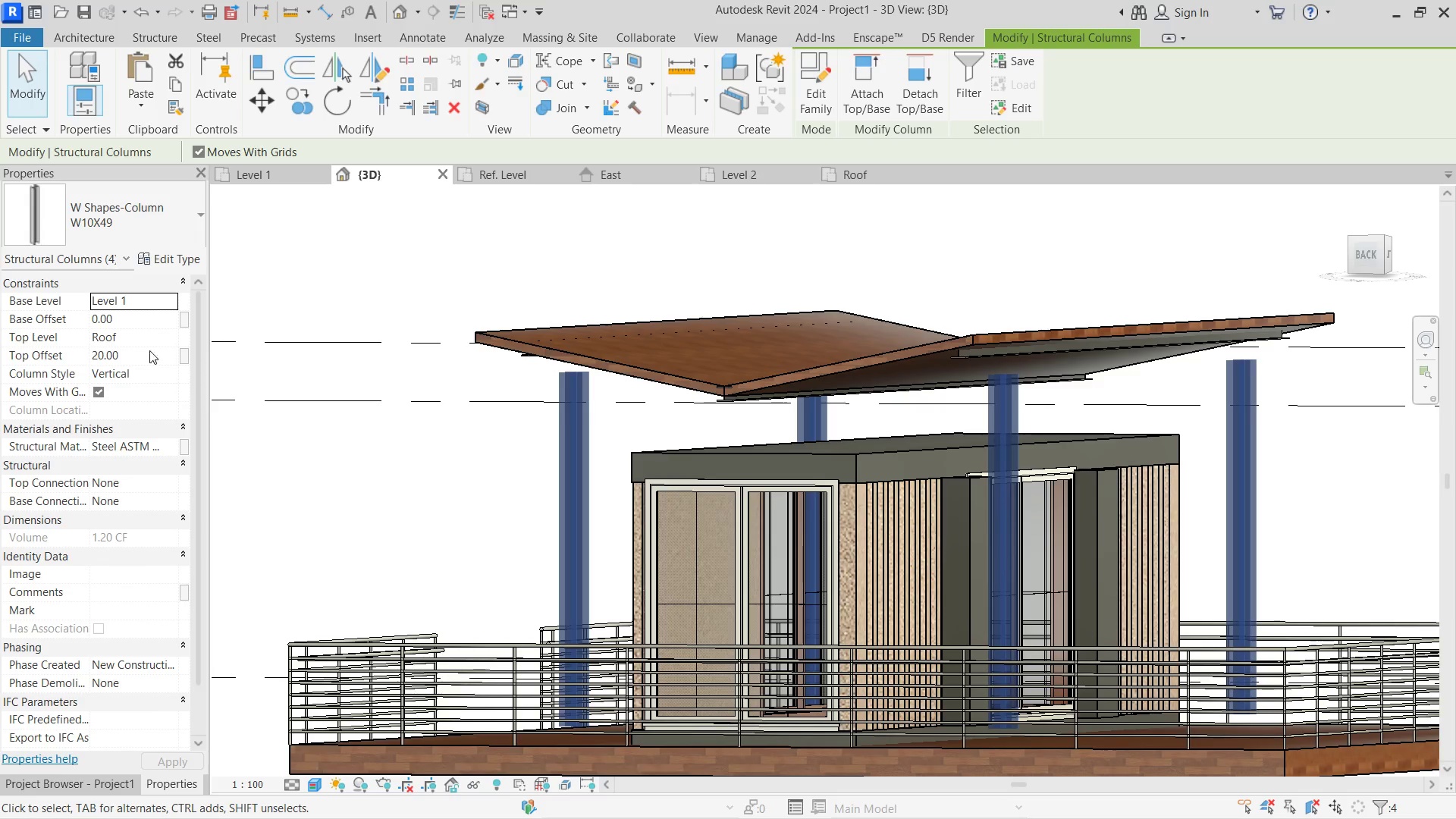 
double_click([133, 361])
 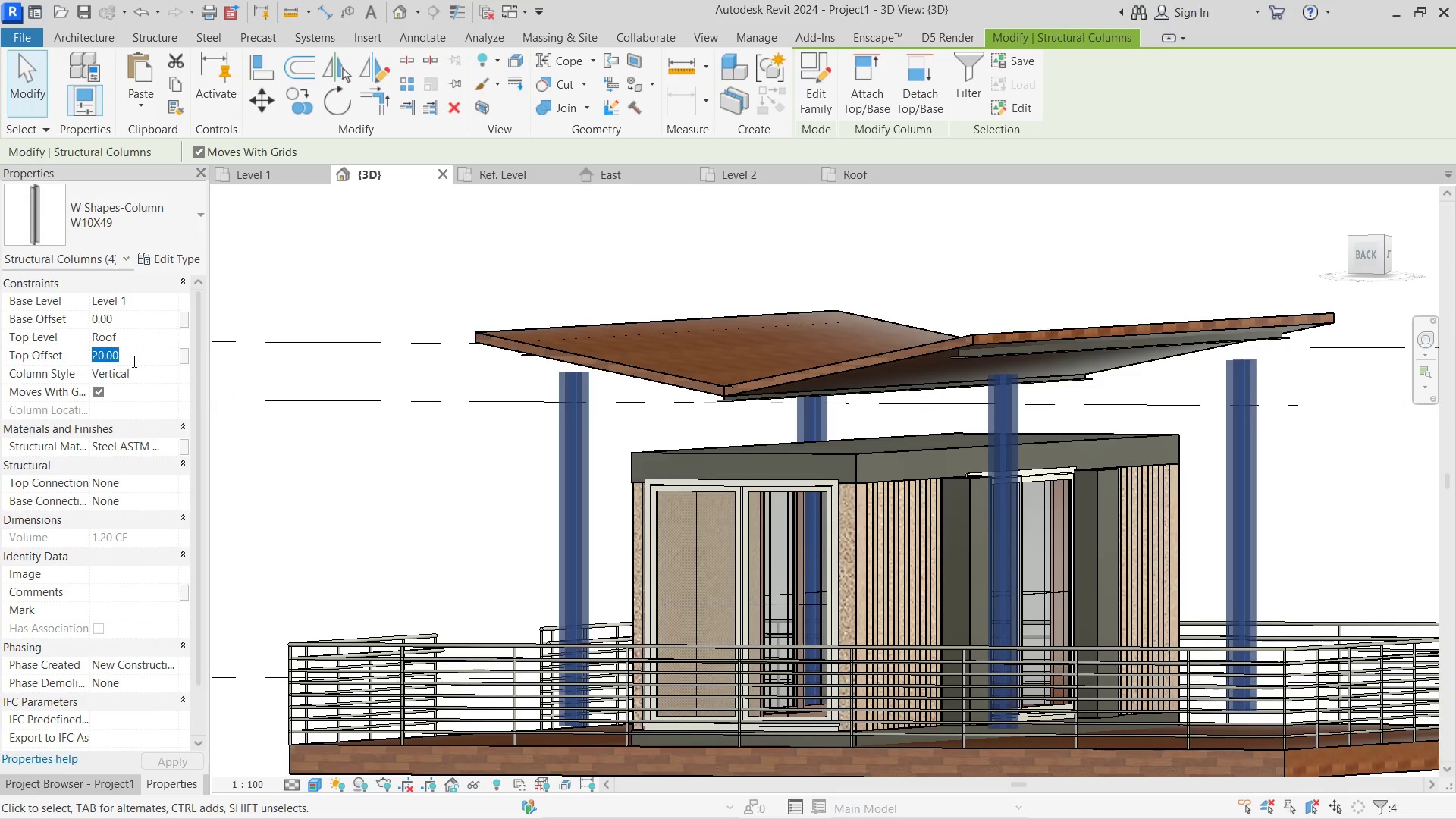 
key(Numpad3)
 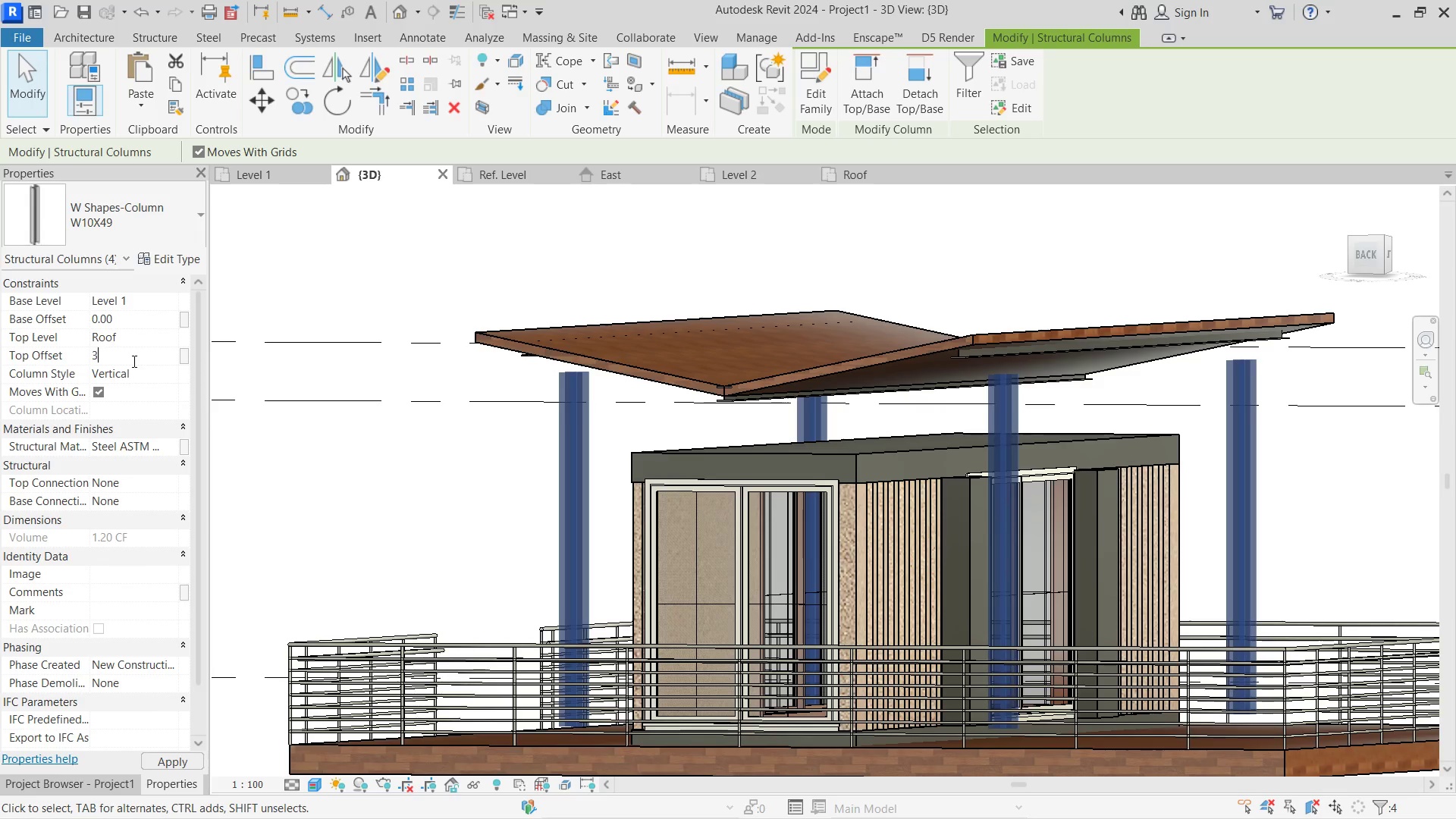 
key(Numpad0)
 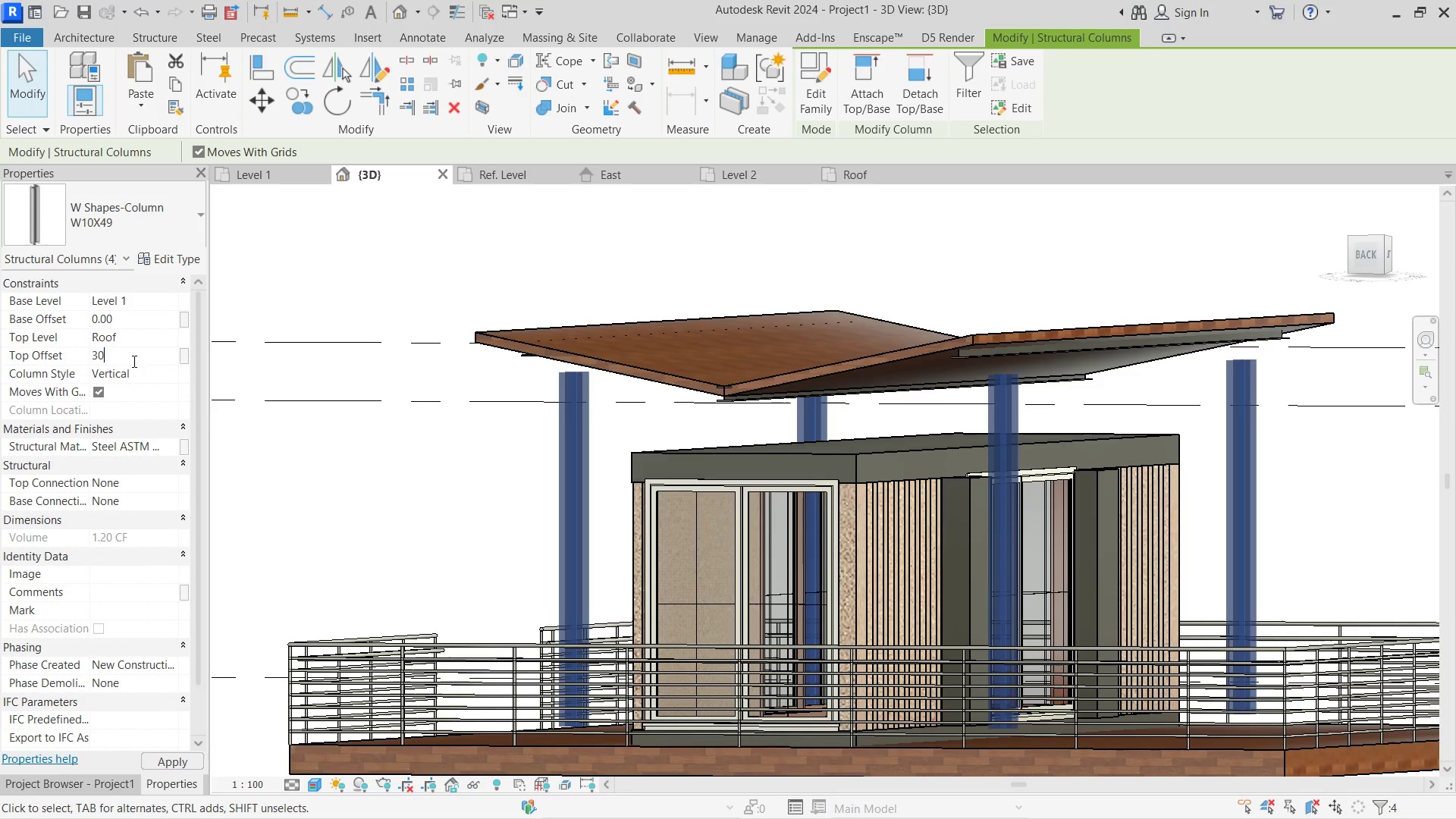 
key(NumpadEnter)
 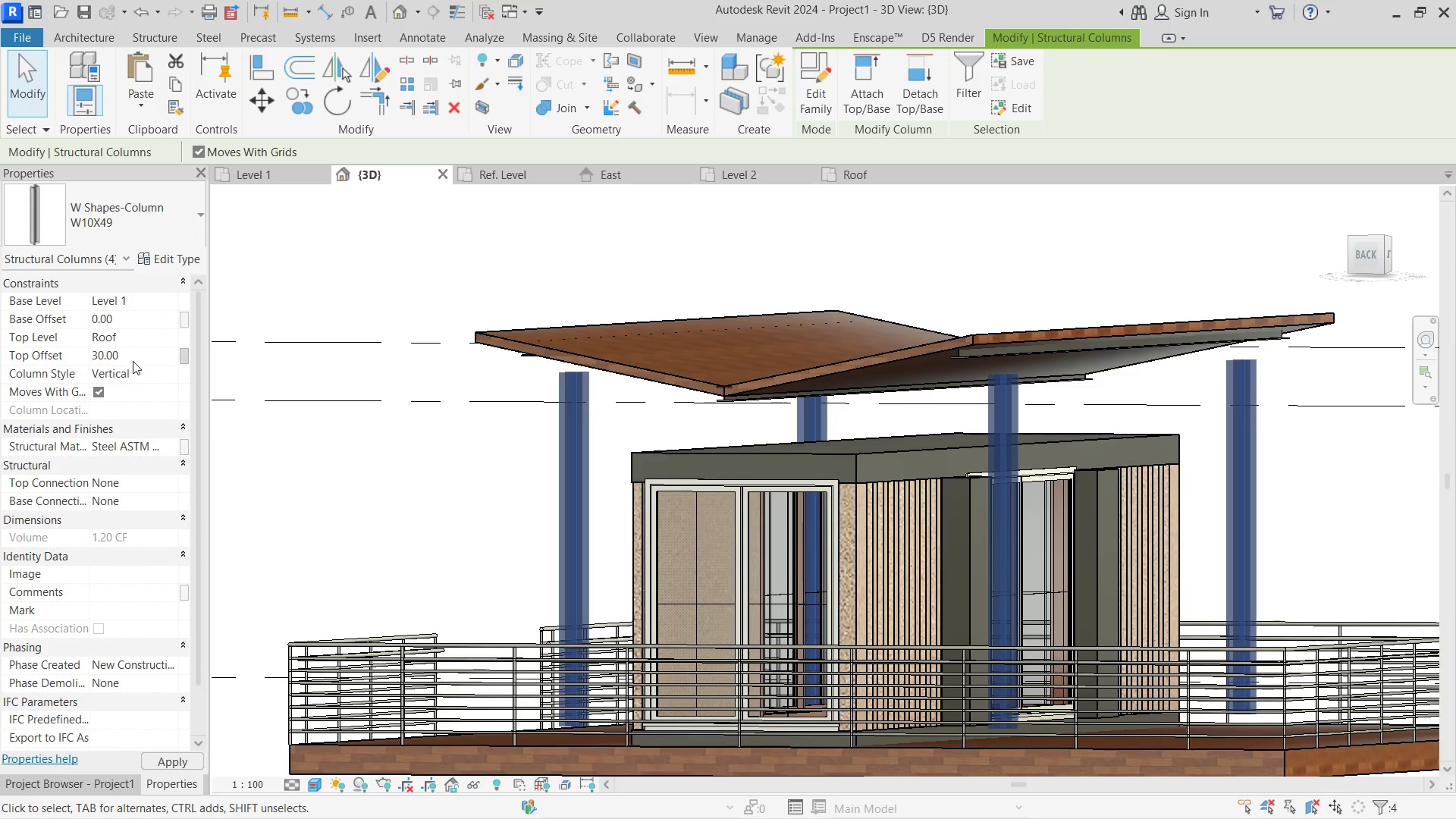 
left_click([300, 360])
 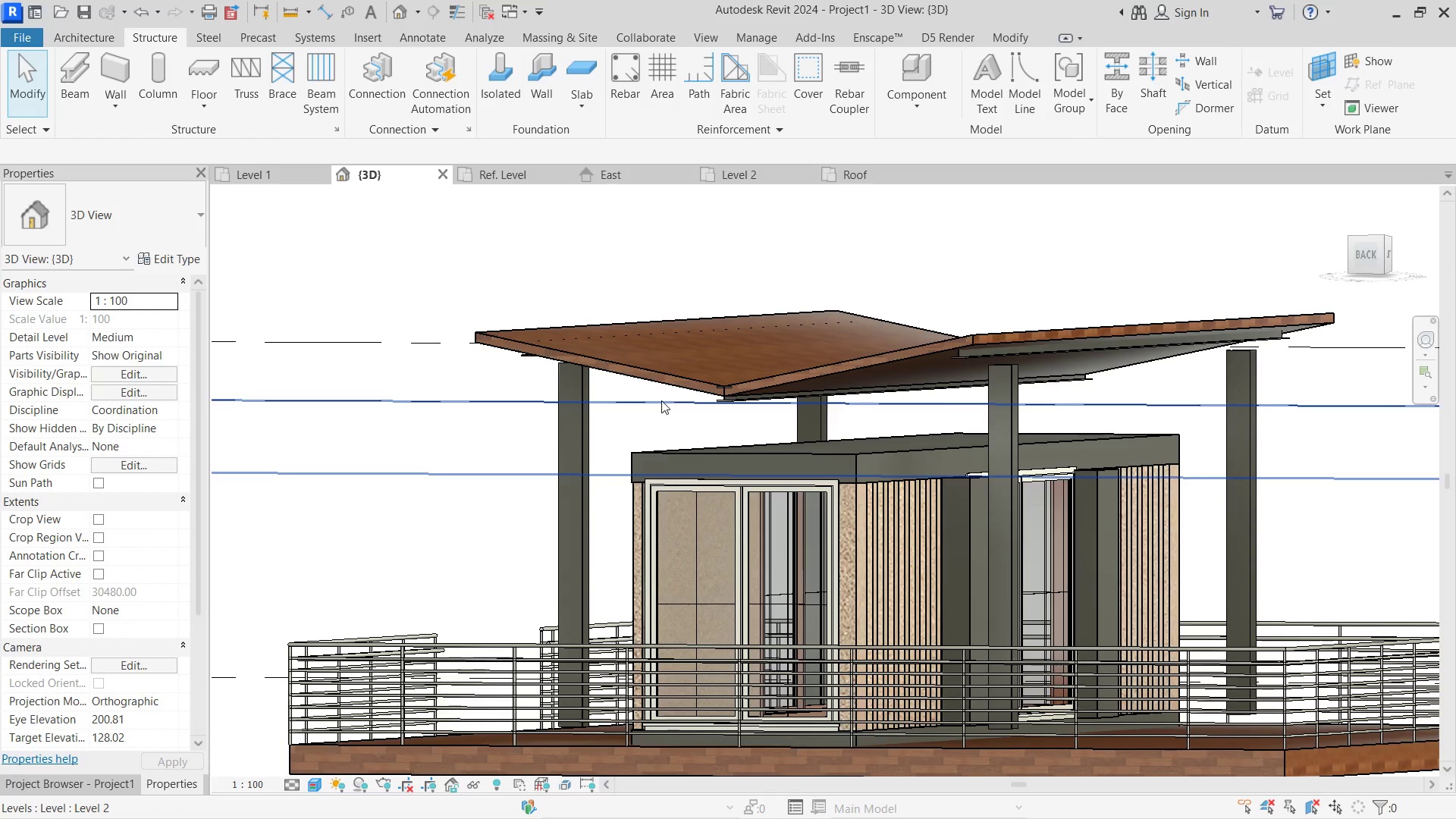 
left_click_drag(start_coordinate=[601, 417], to_coordinate=[598, 419])
 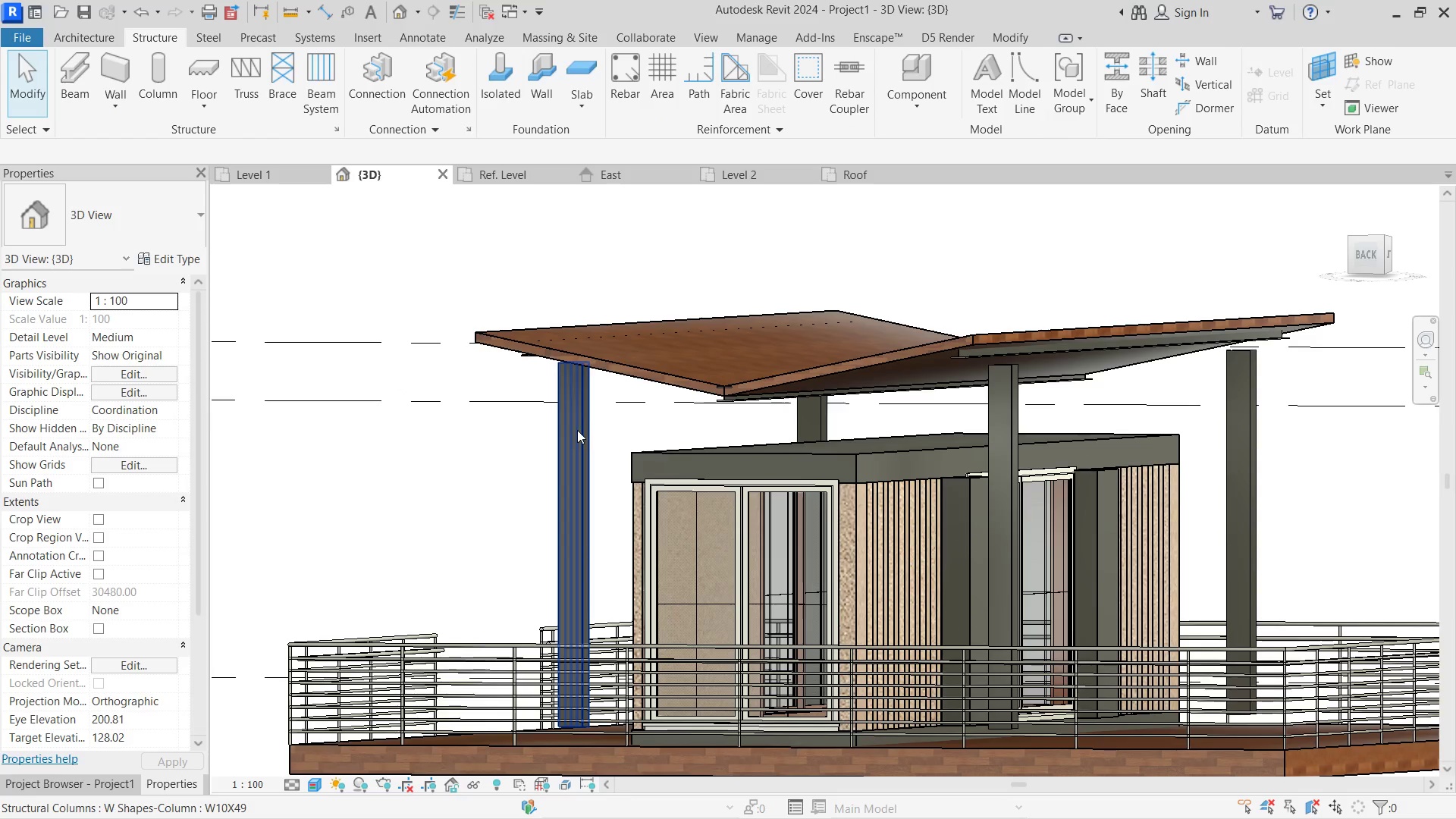 
double_click([577, 430])
 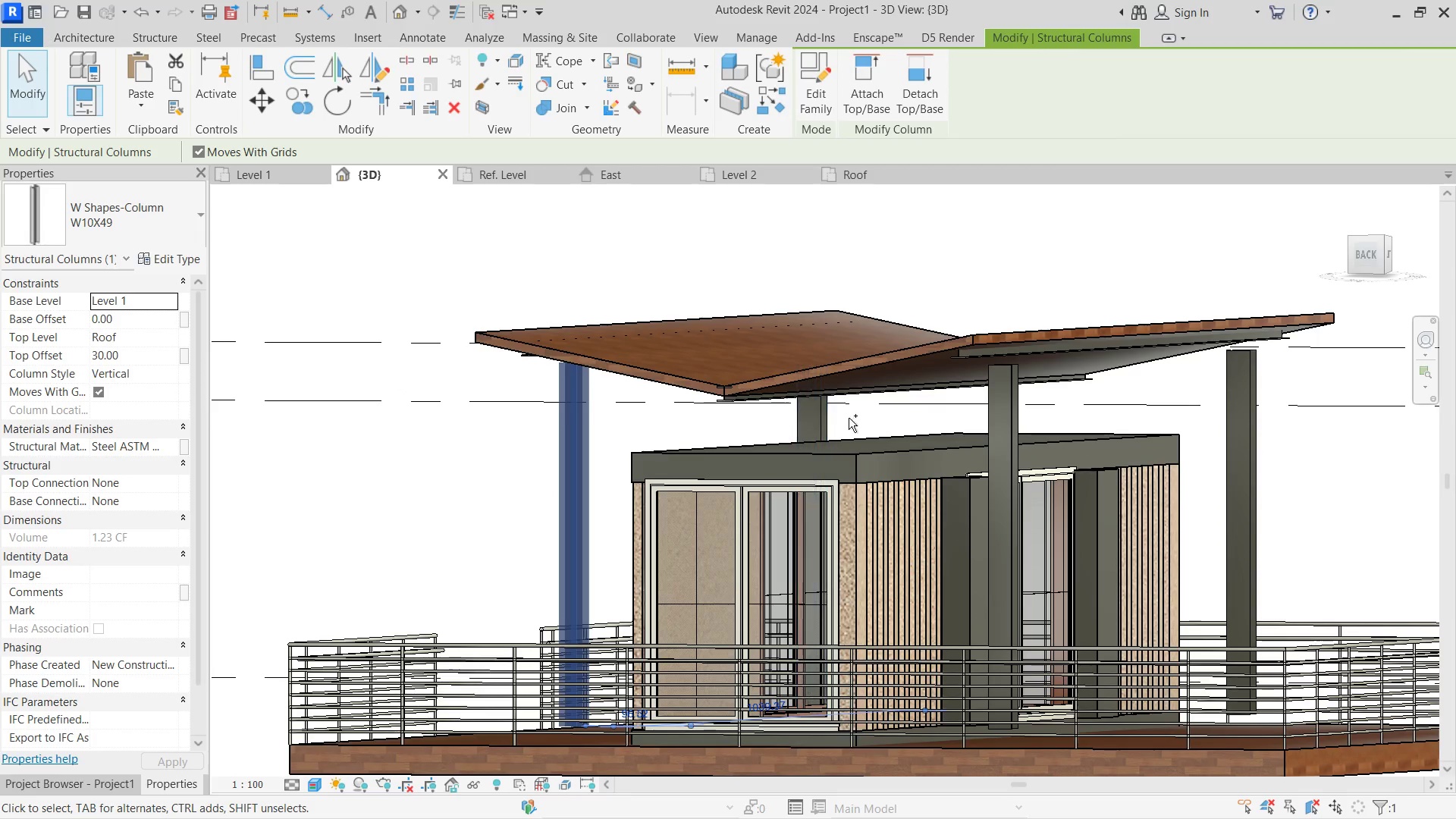 
double_click([815, 419])
 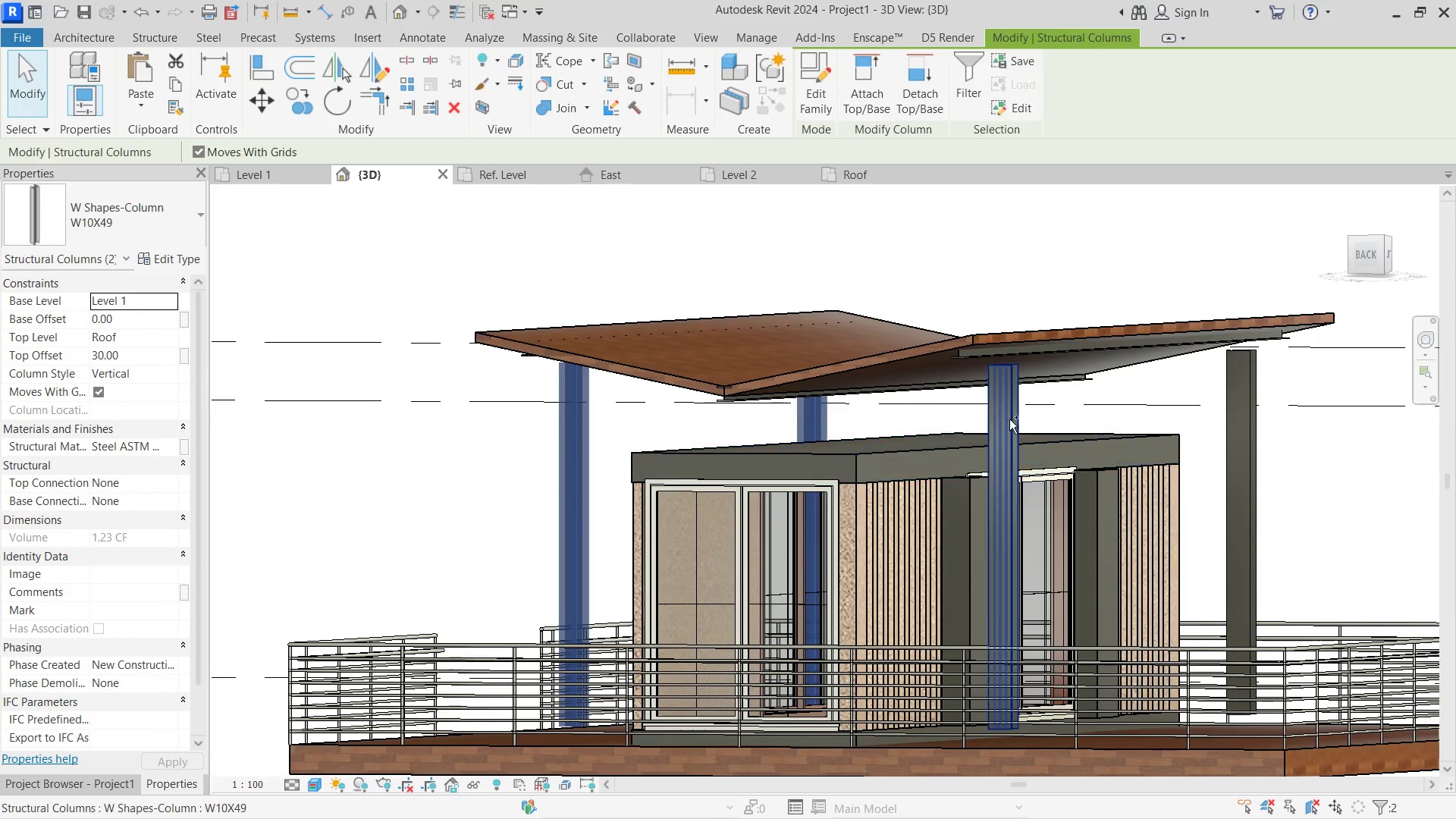 
left_click([1006, 416])
 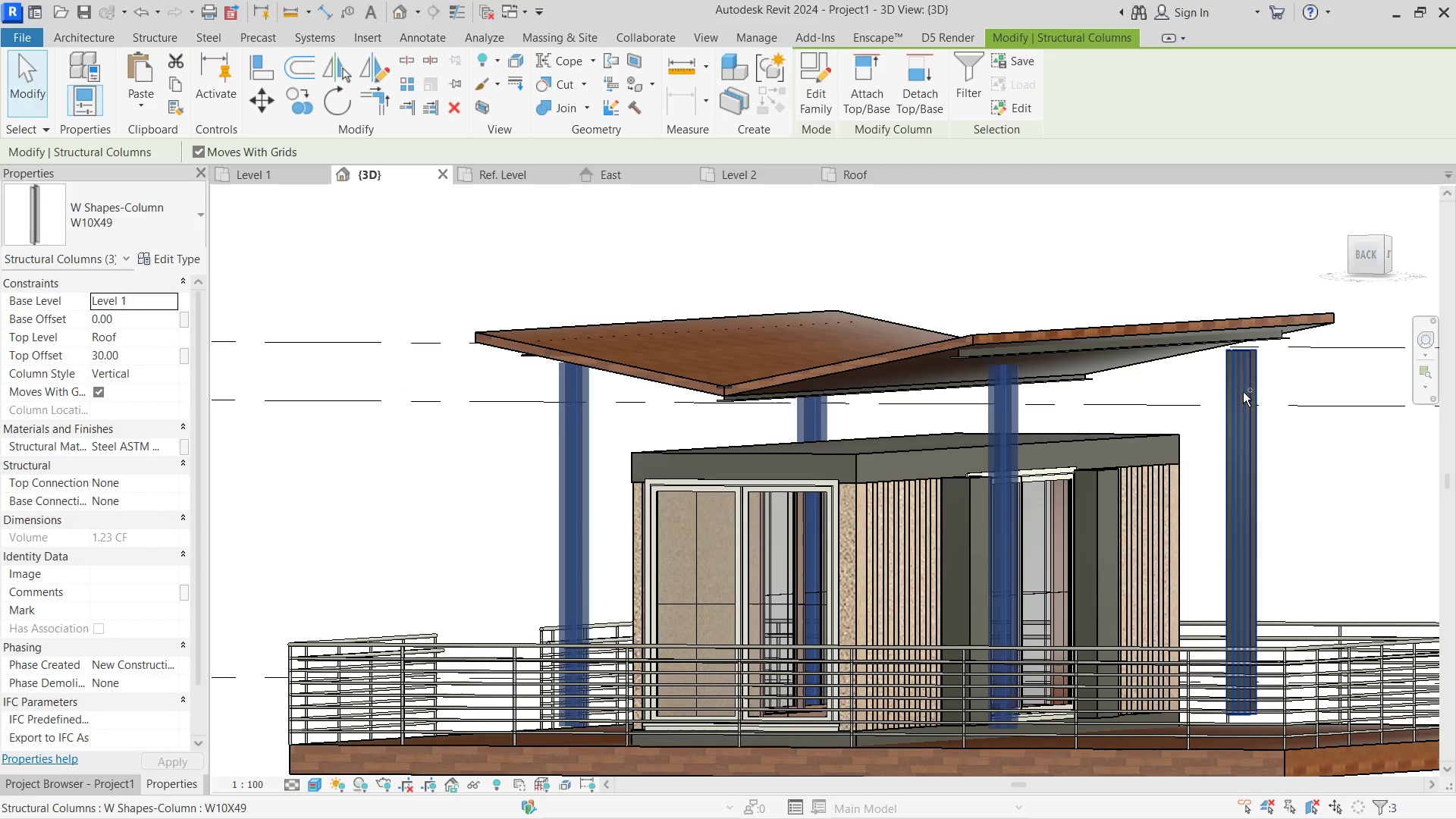 
left_click([1244, 391])
 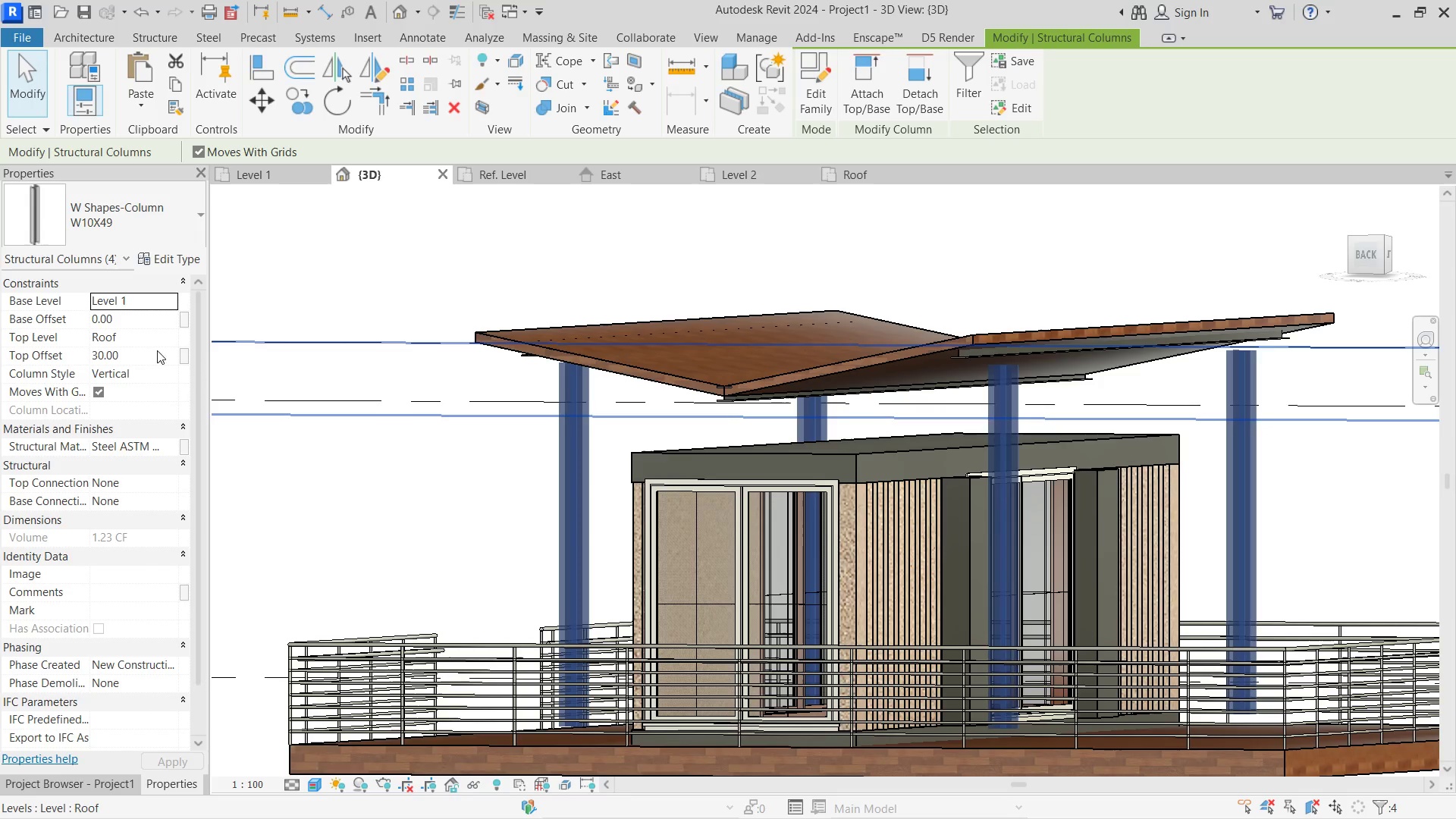 
left_click([154, 358])
 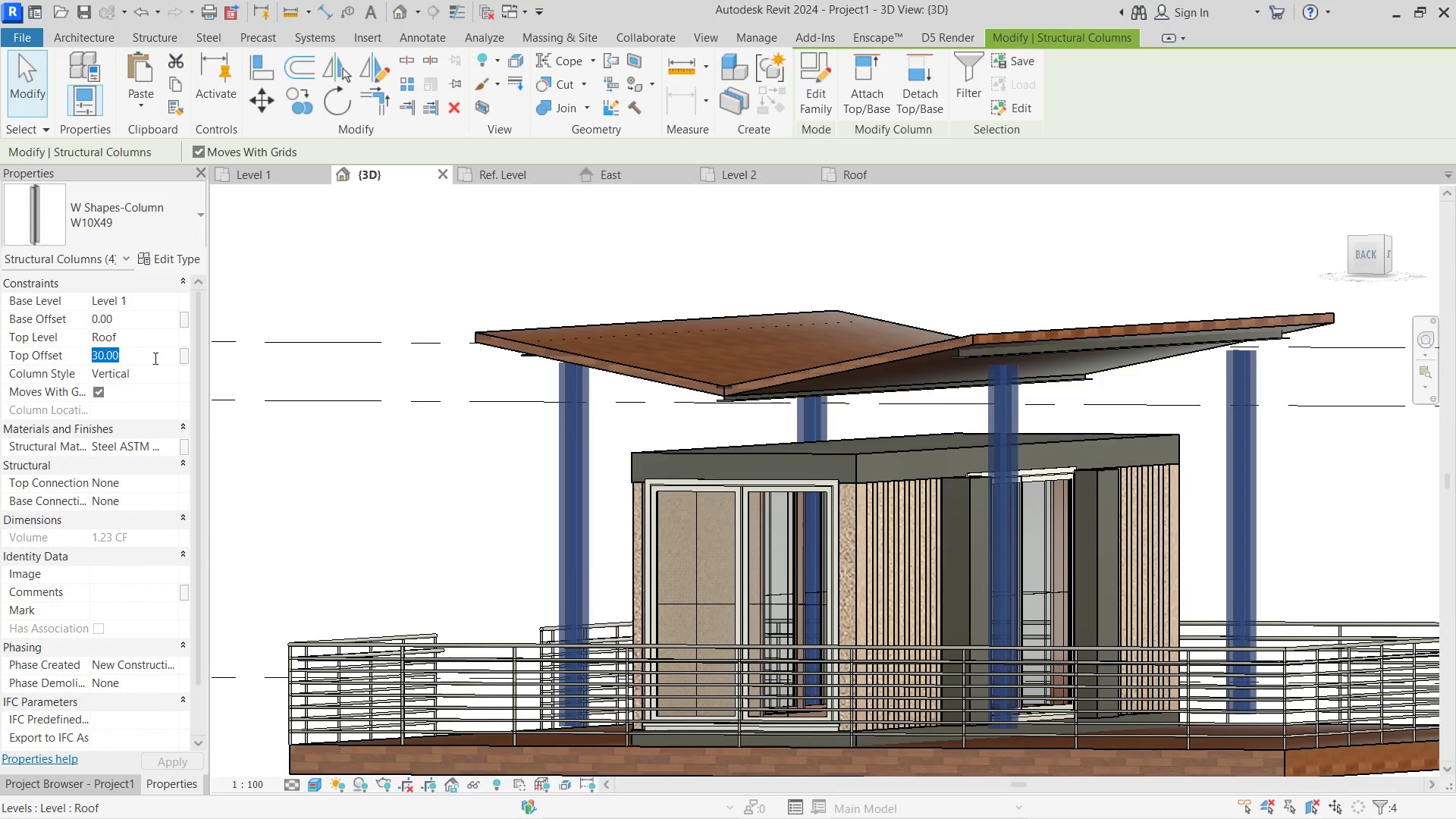 
key(Numpad3)
 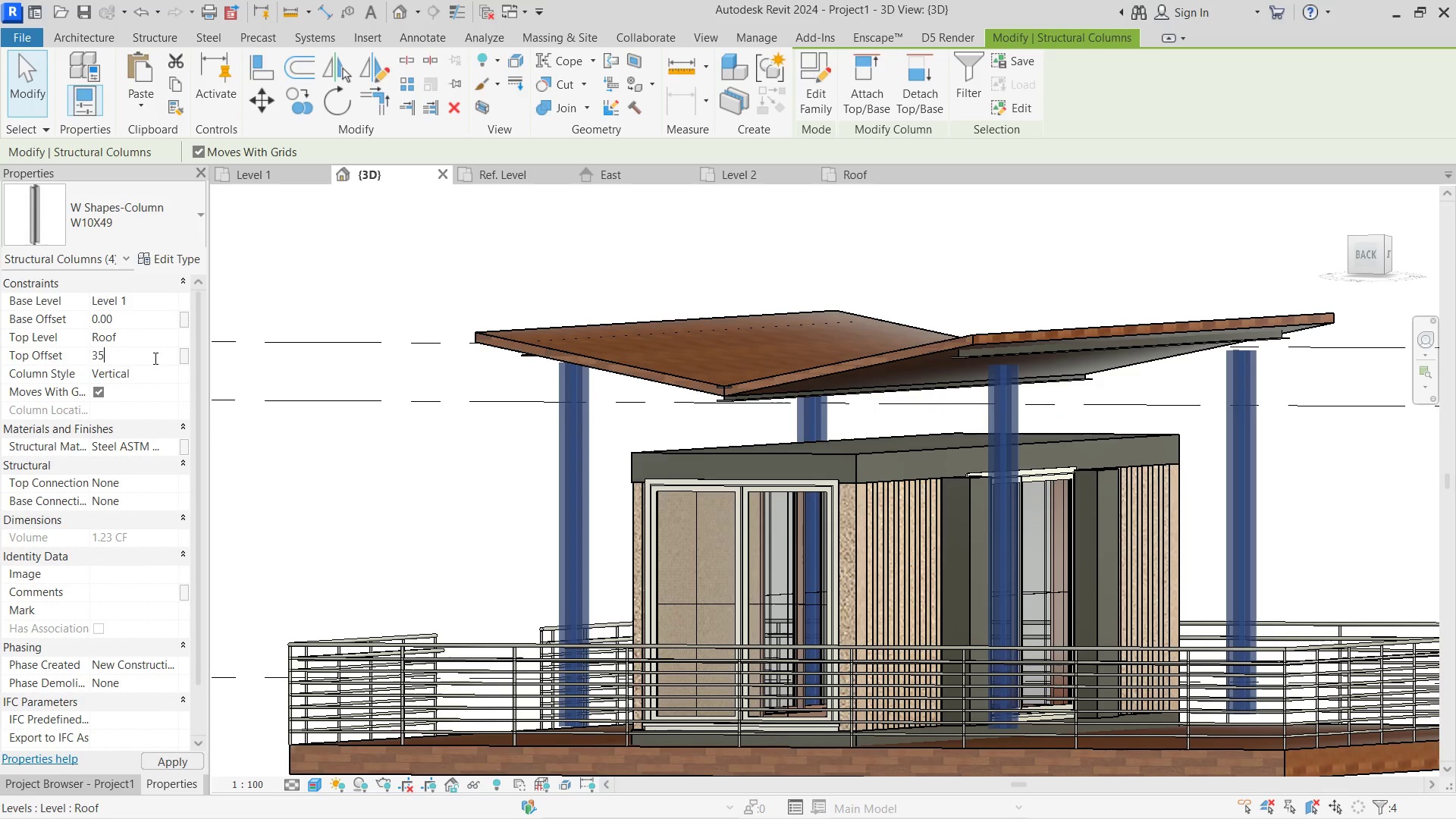 
key(Numpad5)
 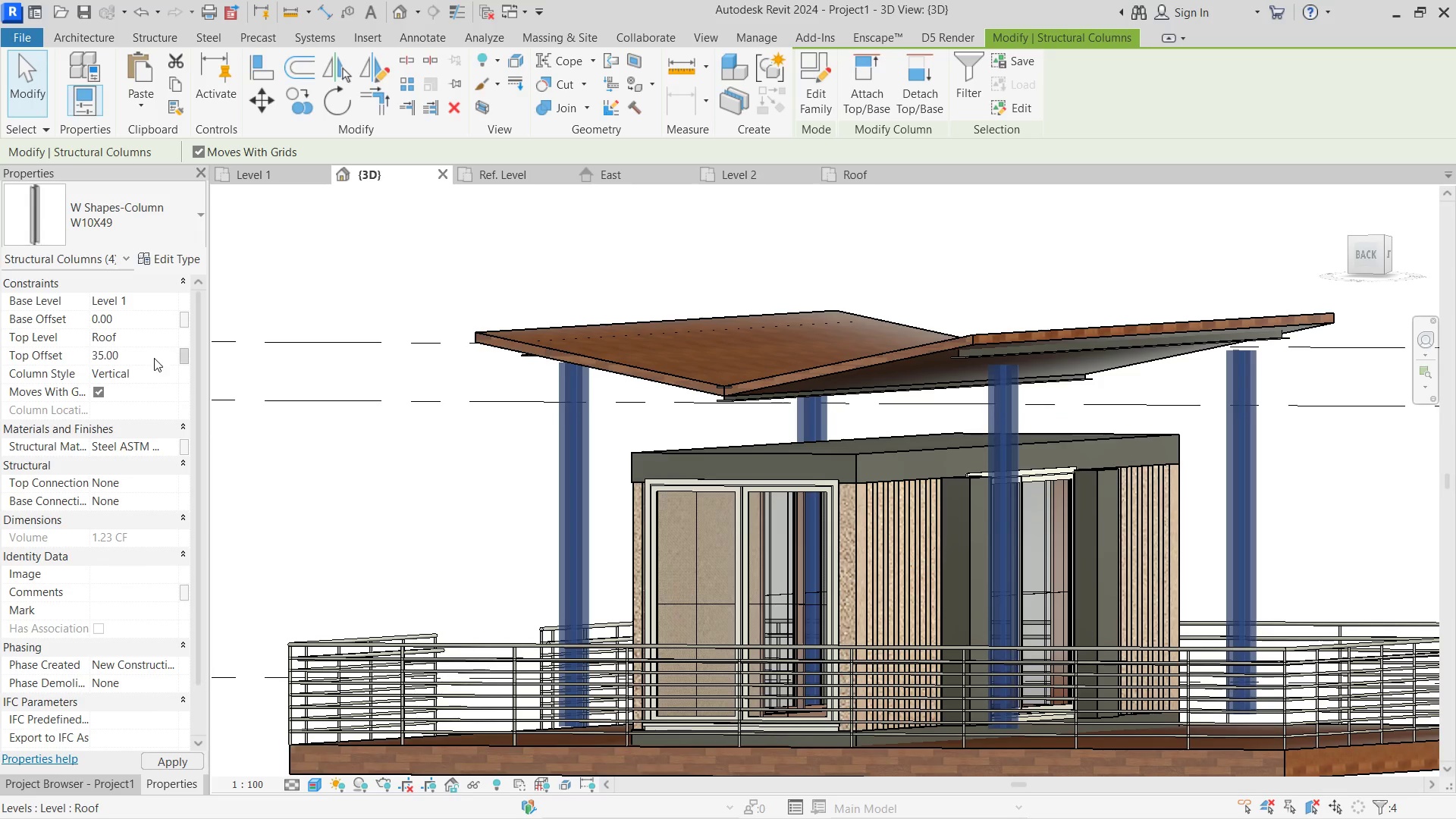 
key(NumpadEnter)
 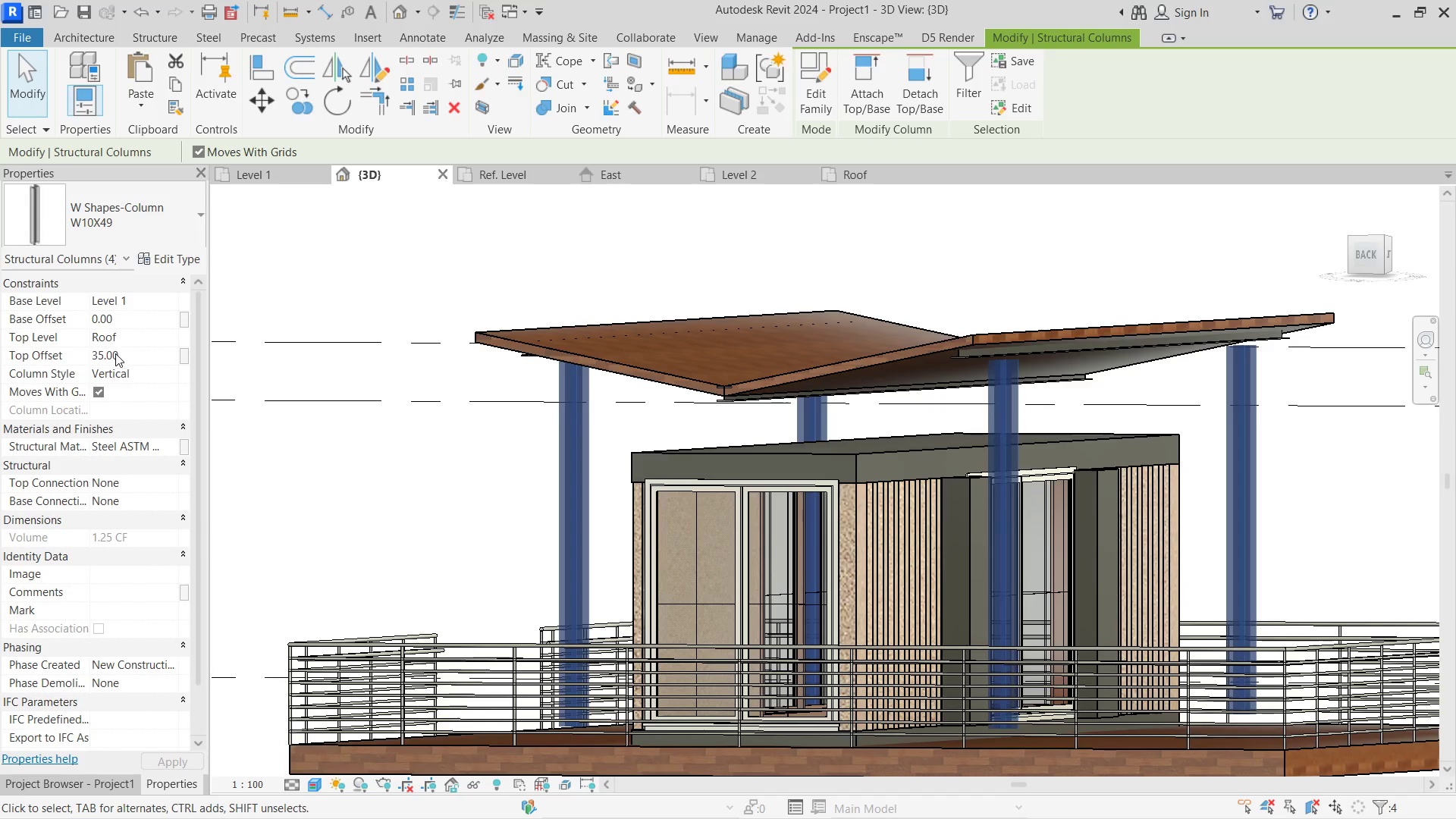 
left_click_drag(start_coordinate=[121, 356], to_coordinate=[14, 370])
 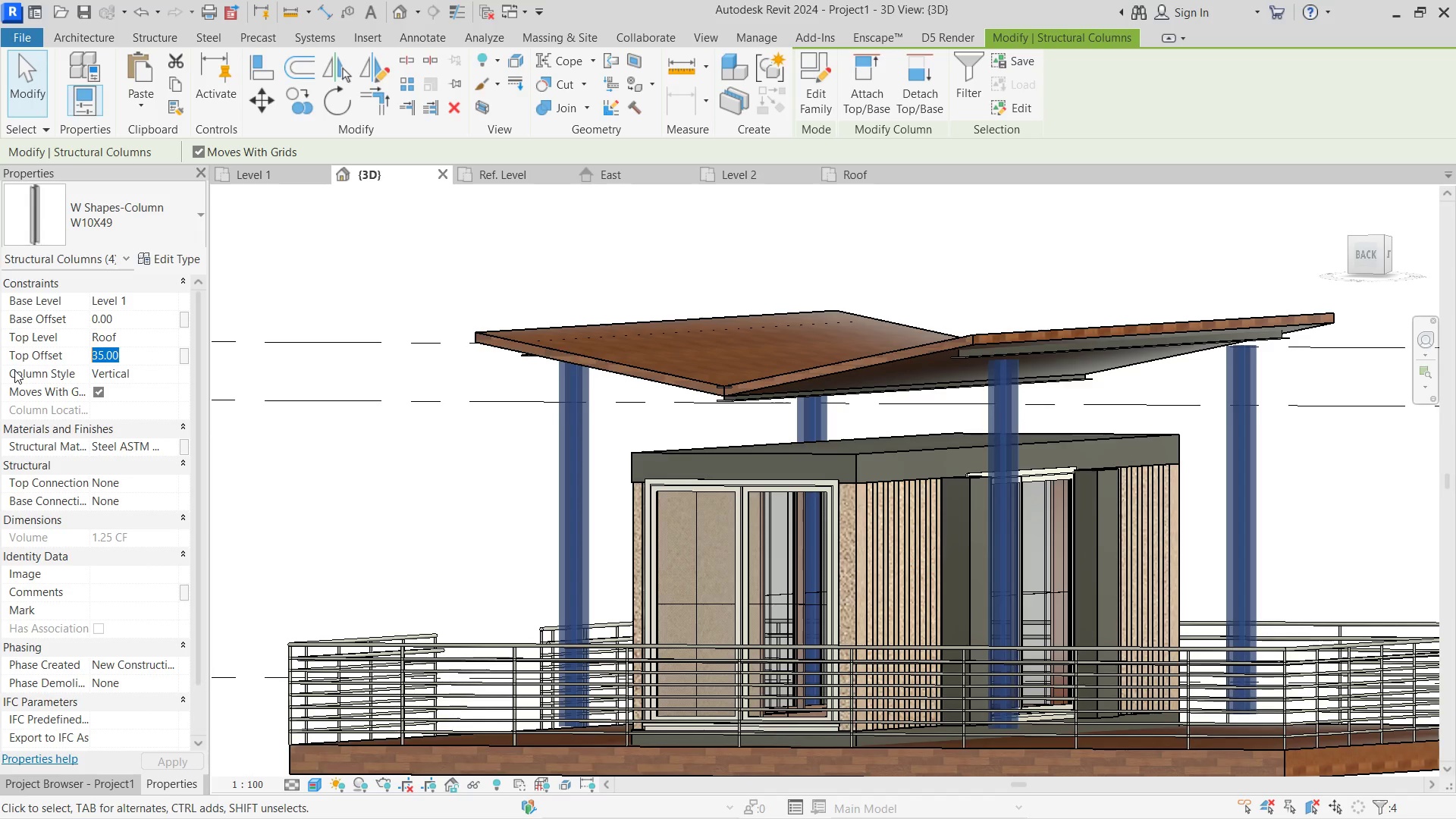 
key(Numpad4)
 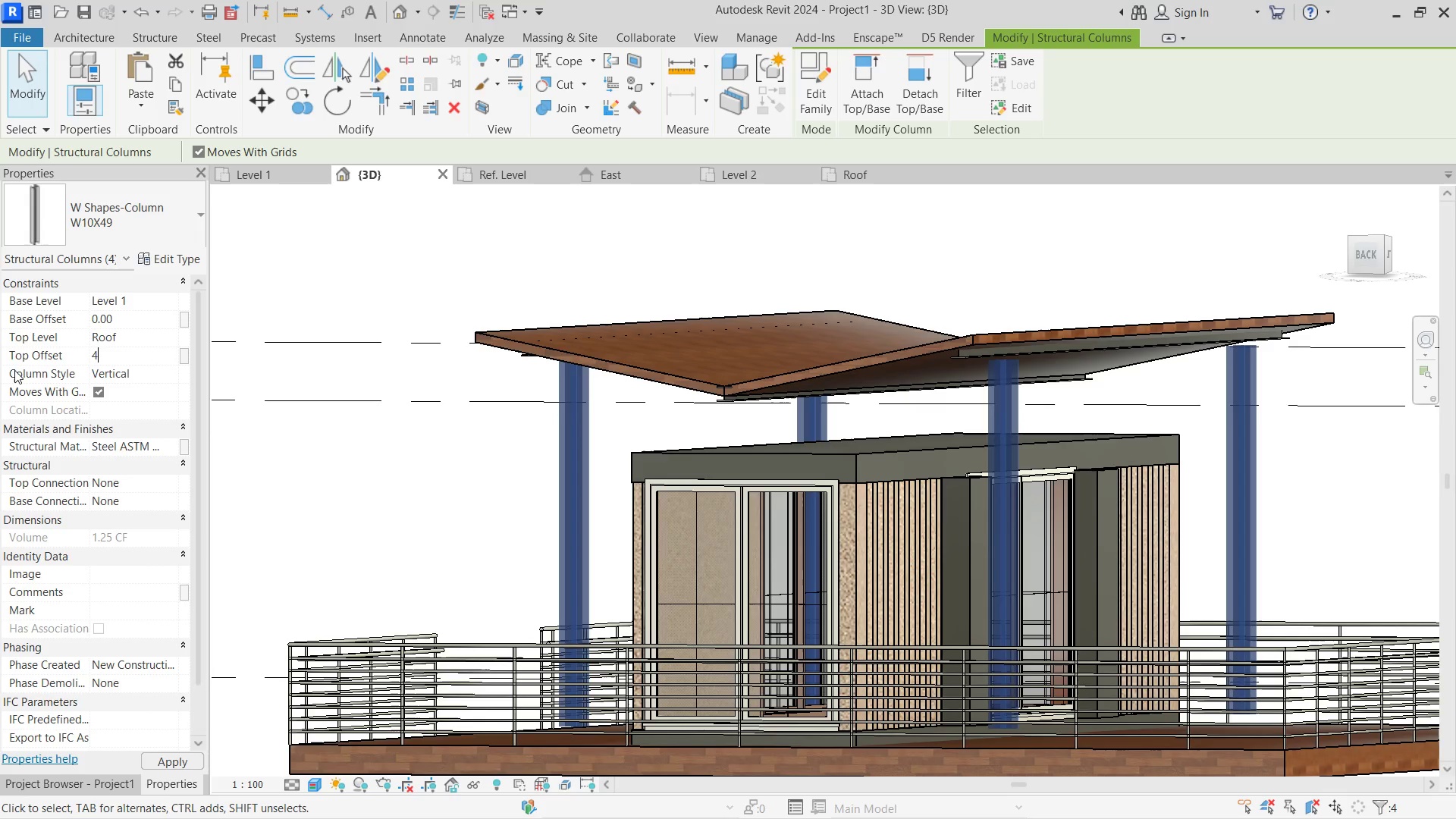 
key(Numpad0)
 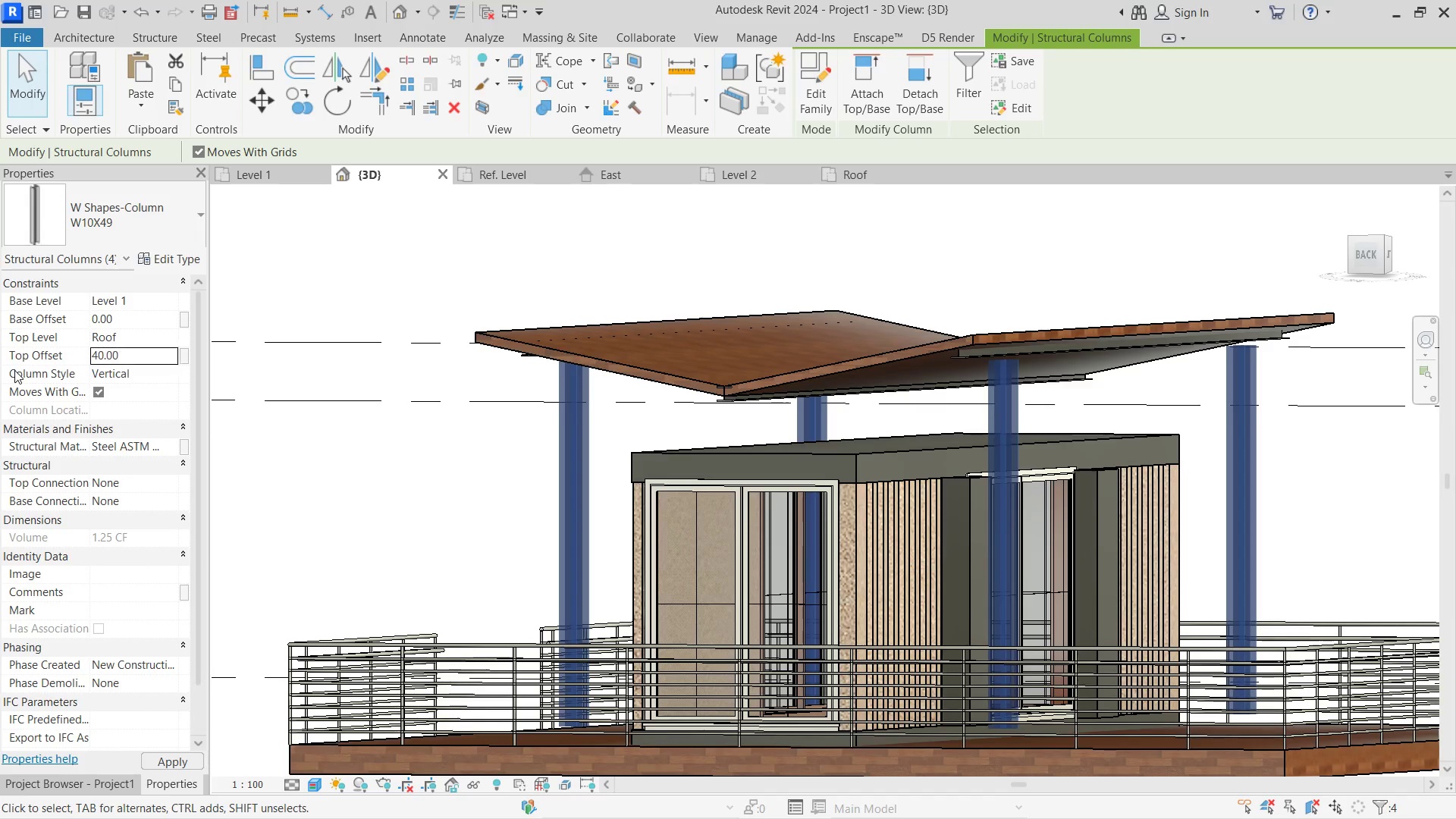 
key(NumpadEnter)
 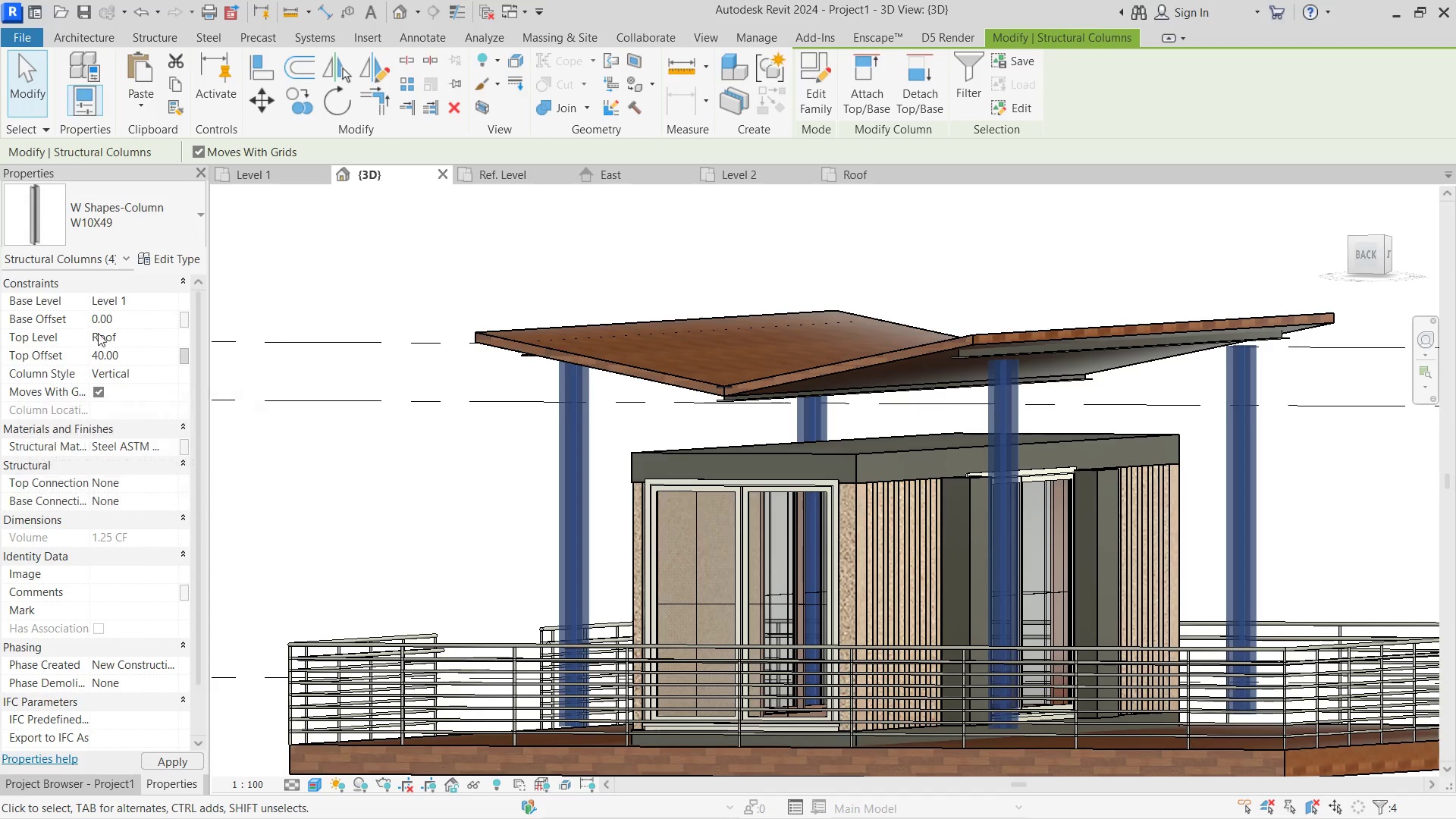 
left_click([154, 358])
 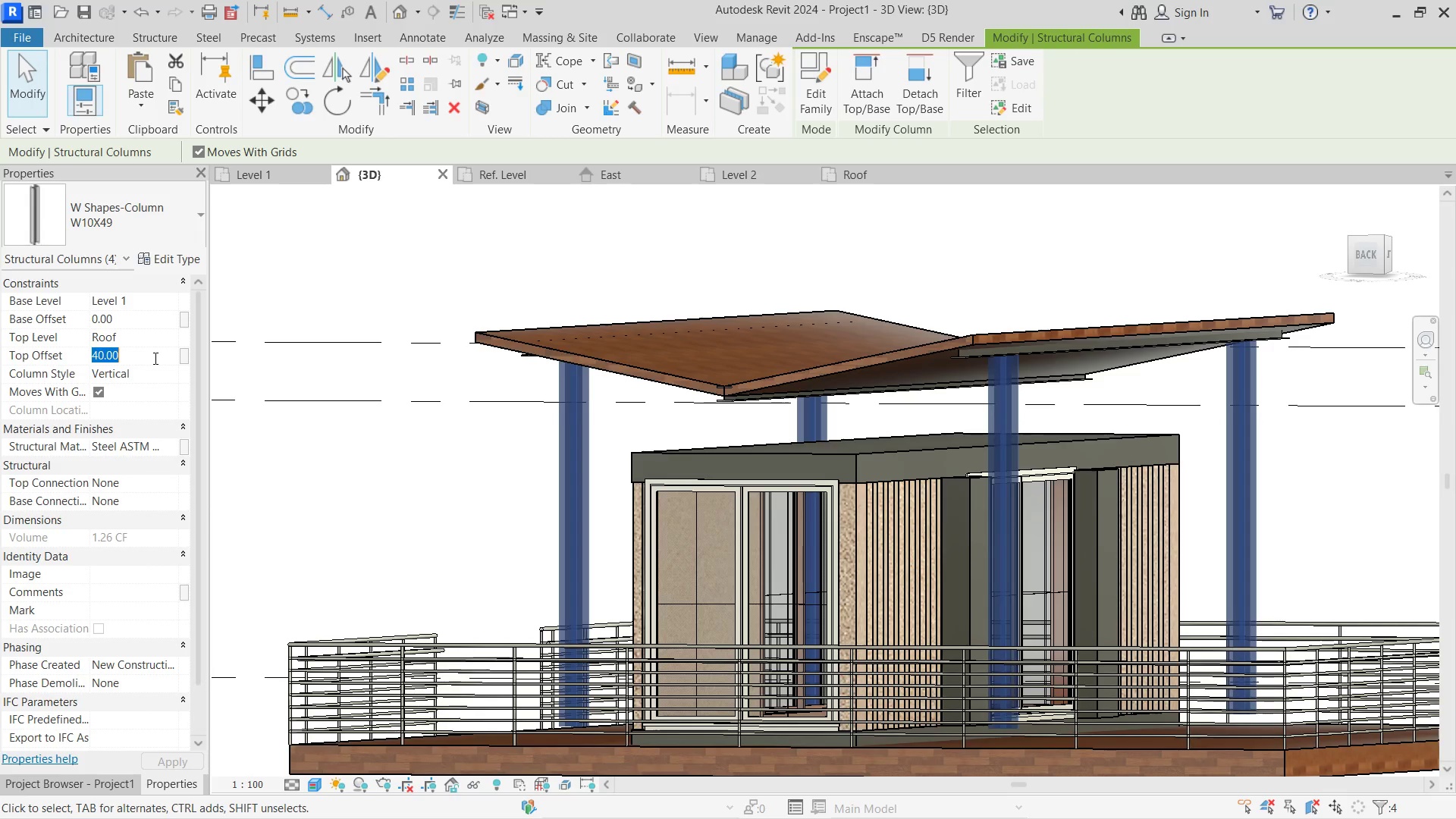 
key(Numpad5)
 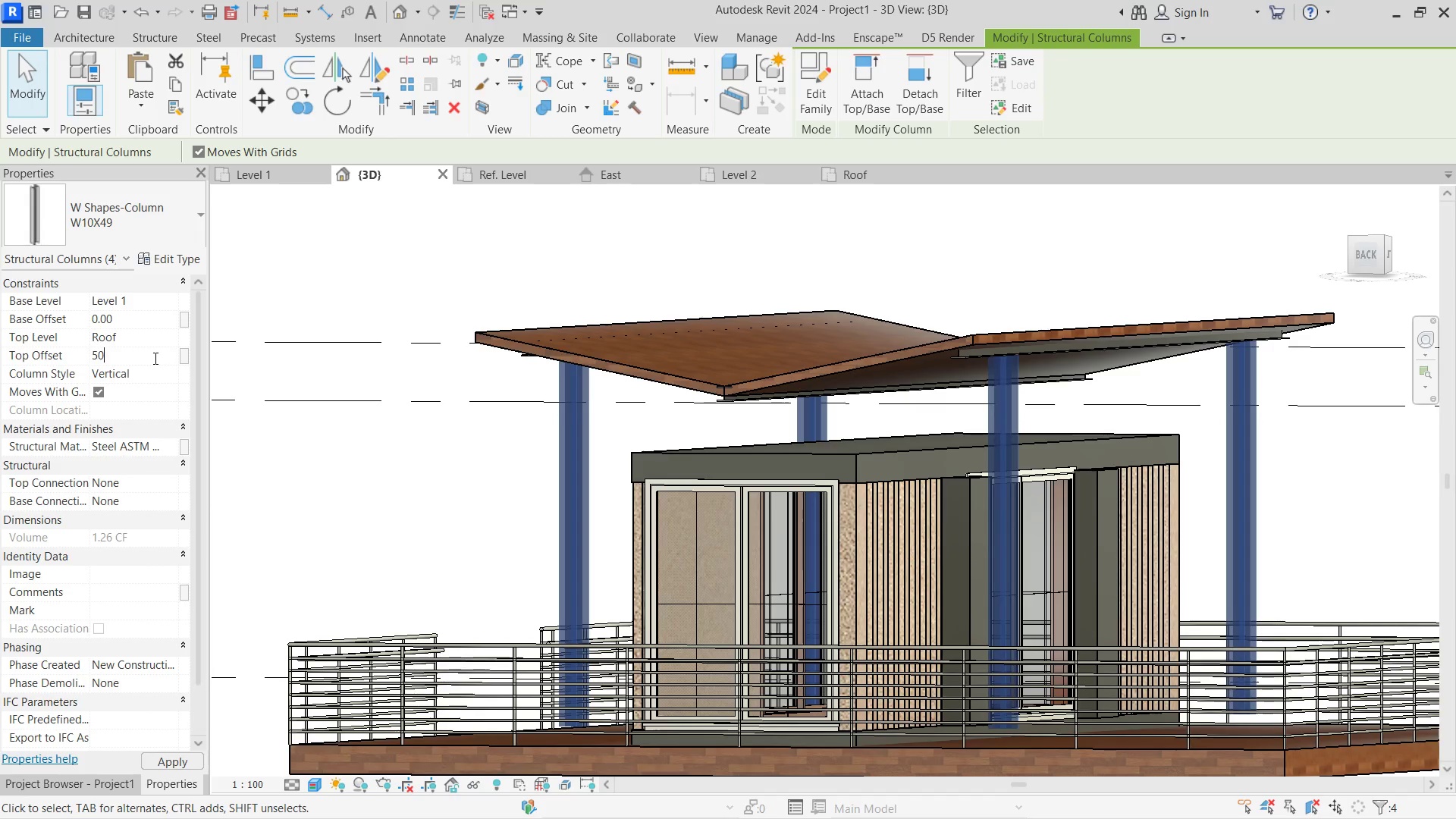 
key(Numpad0)
 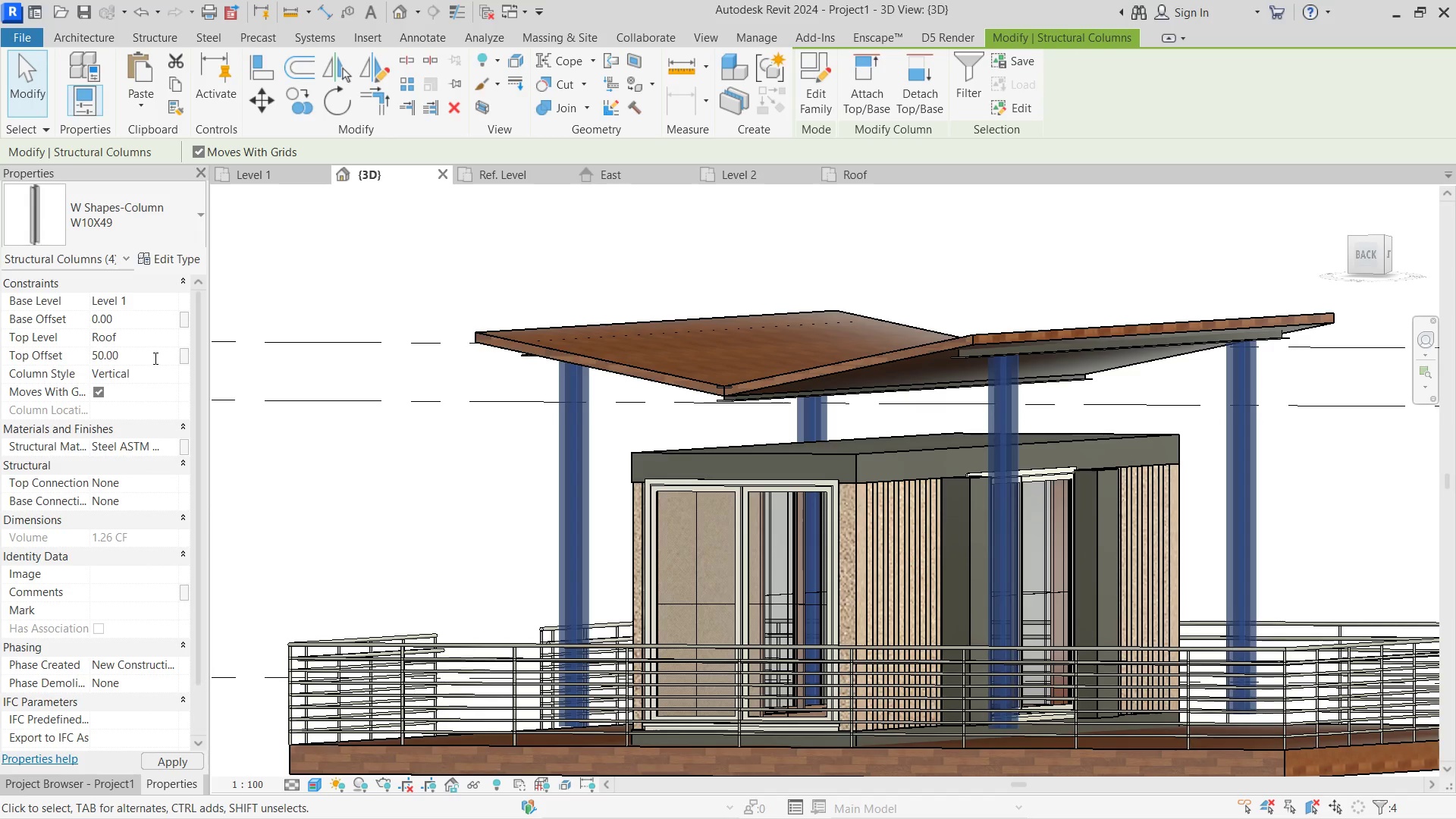 
key(NumpadEnter)
 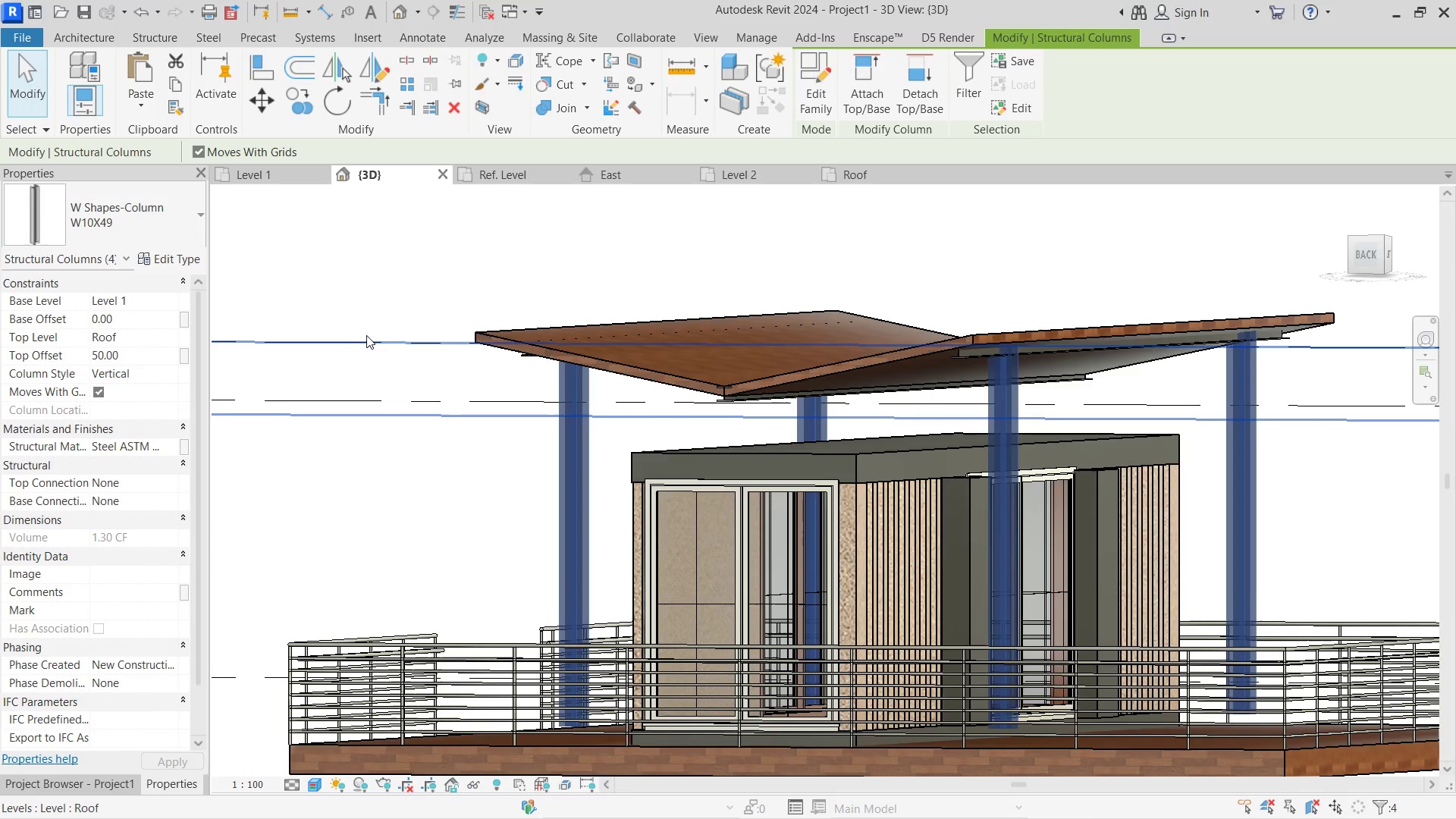 
left_click([371, 334])
 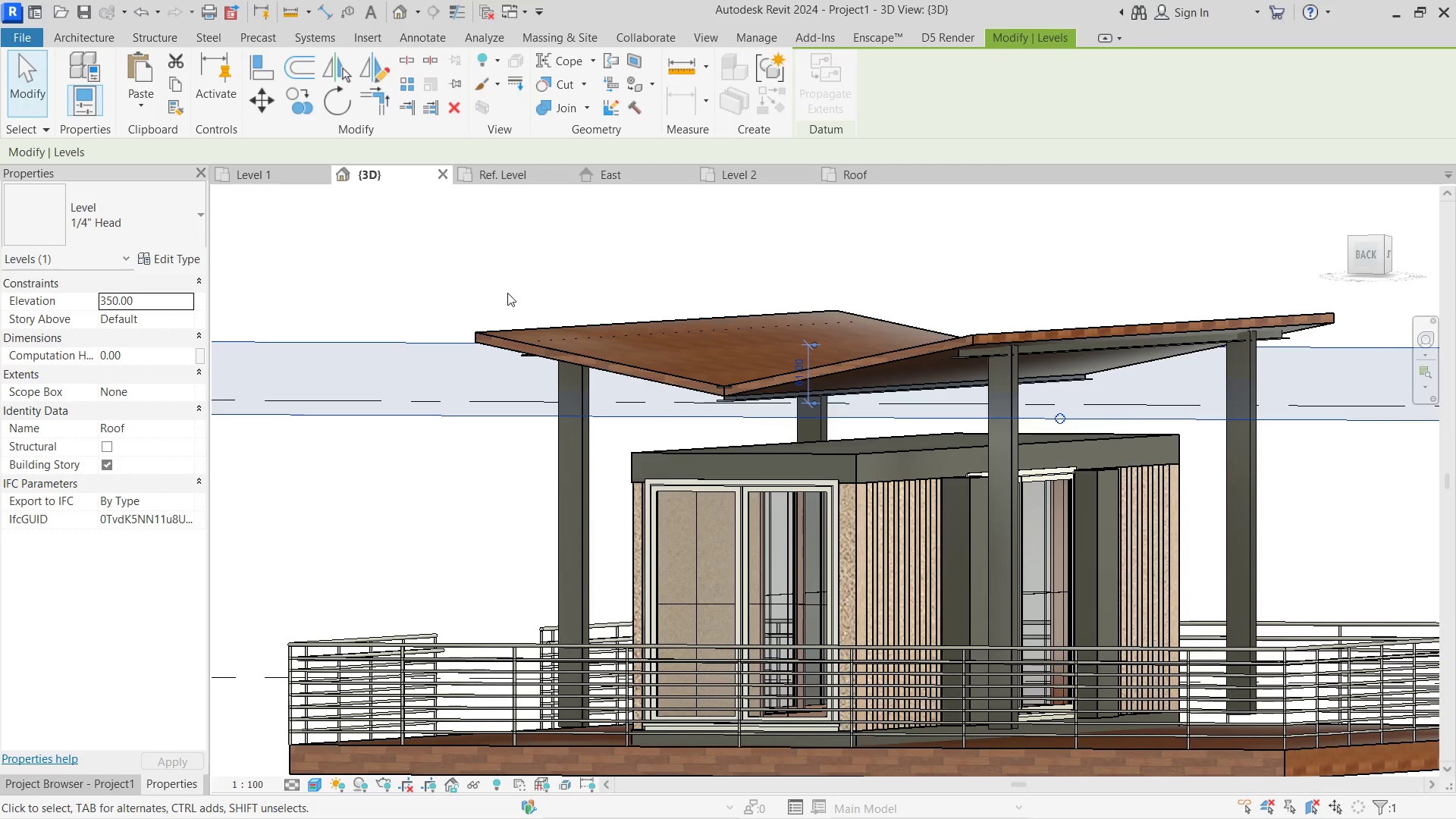 
left_click([526, 271])
 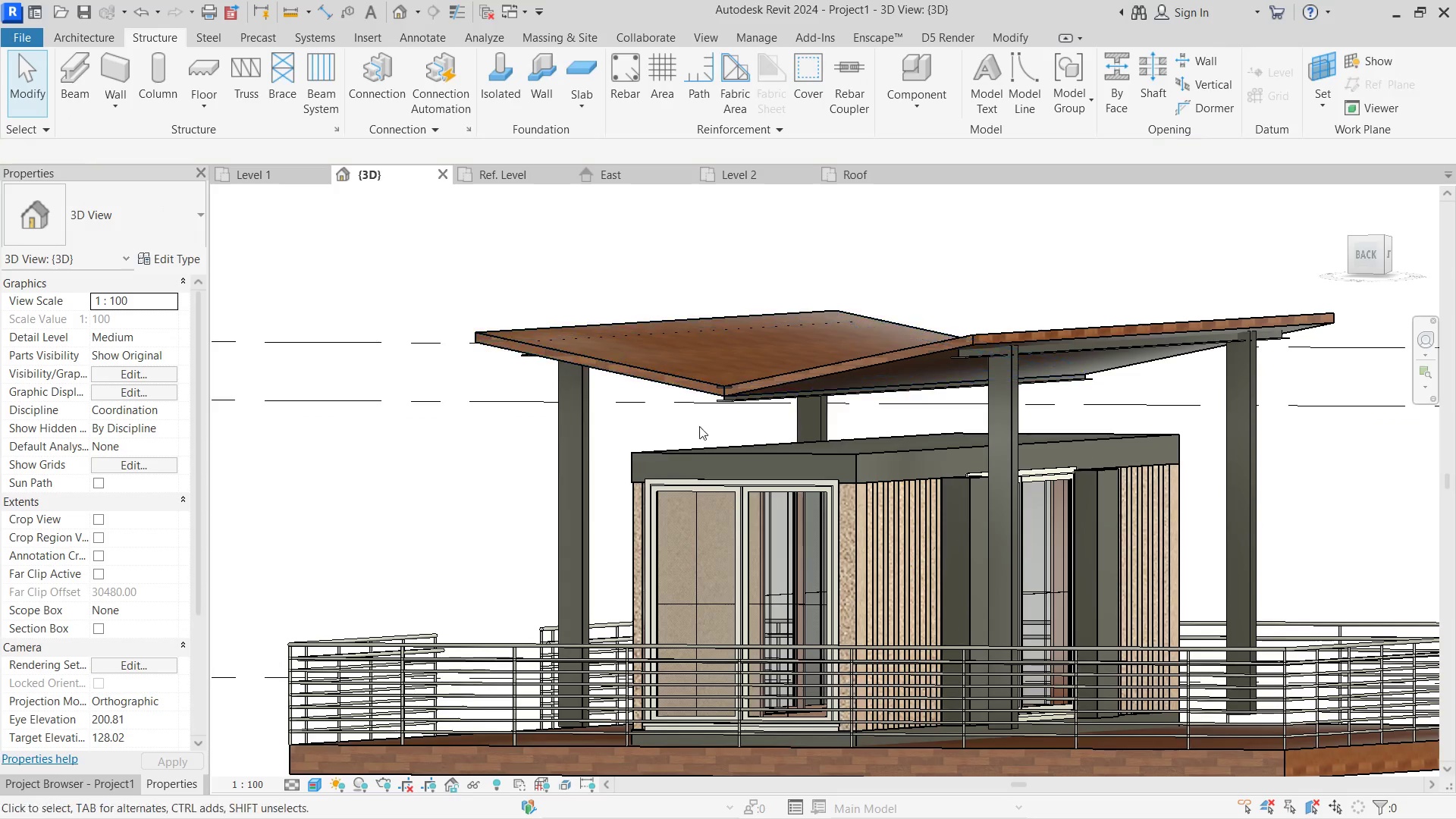 
hold_key(key=ShiftLeft, duration=0.92)
 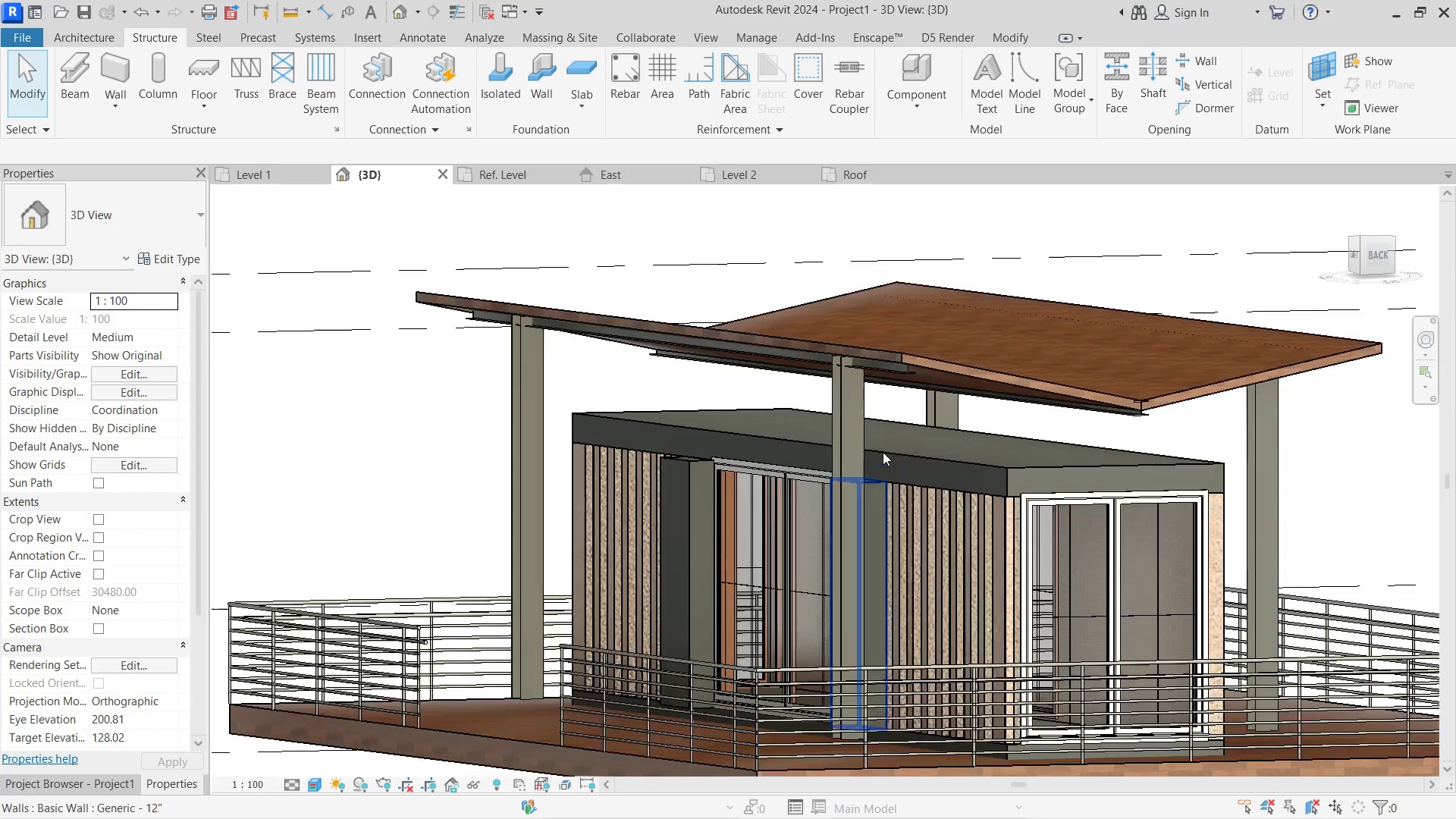 
hold_key(key=ShiftLeft, duration=4.99)
 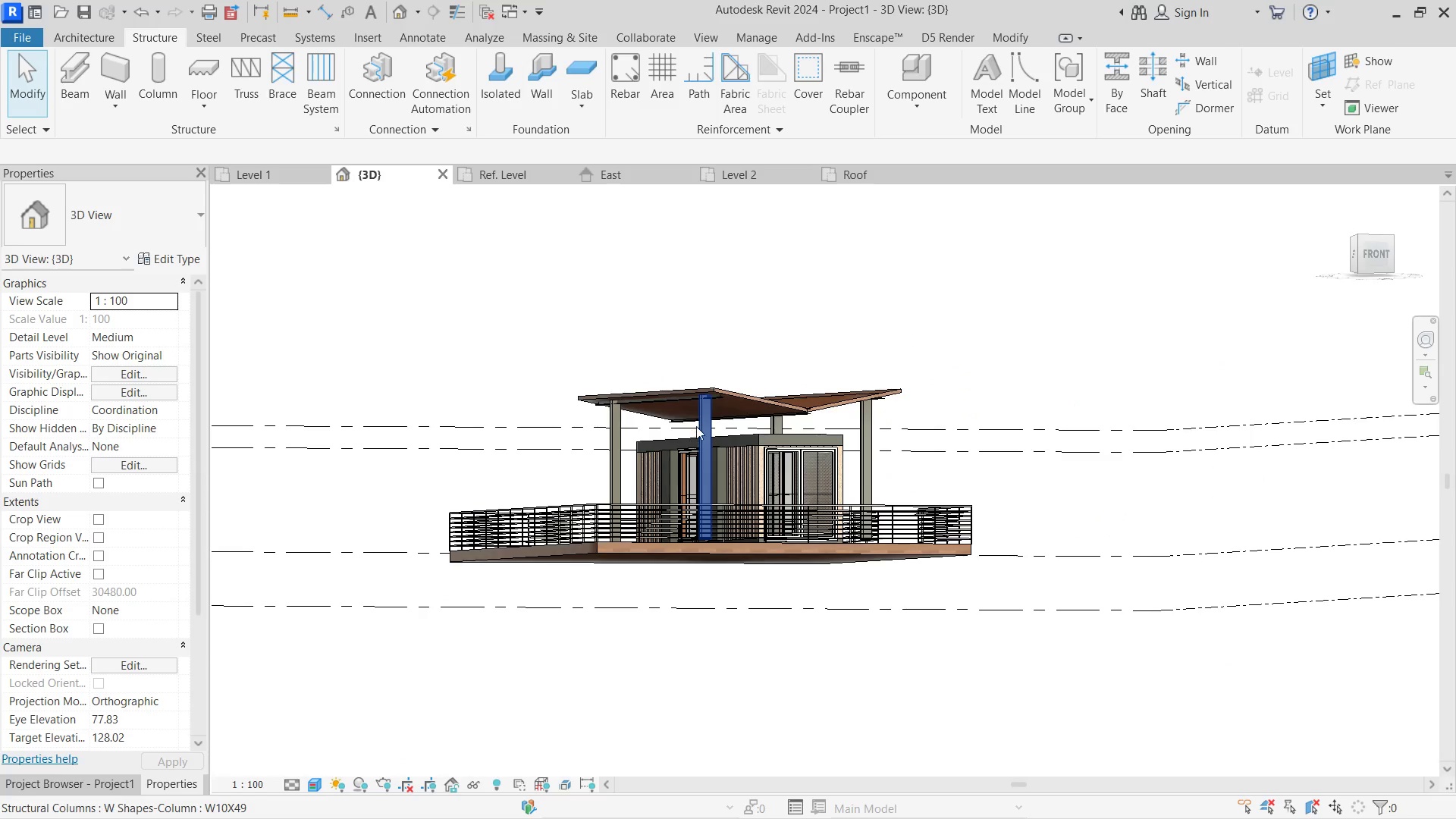 
scroll: coordinate [924, 444], scroll_direction: down, amount: 7.0
 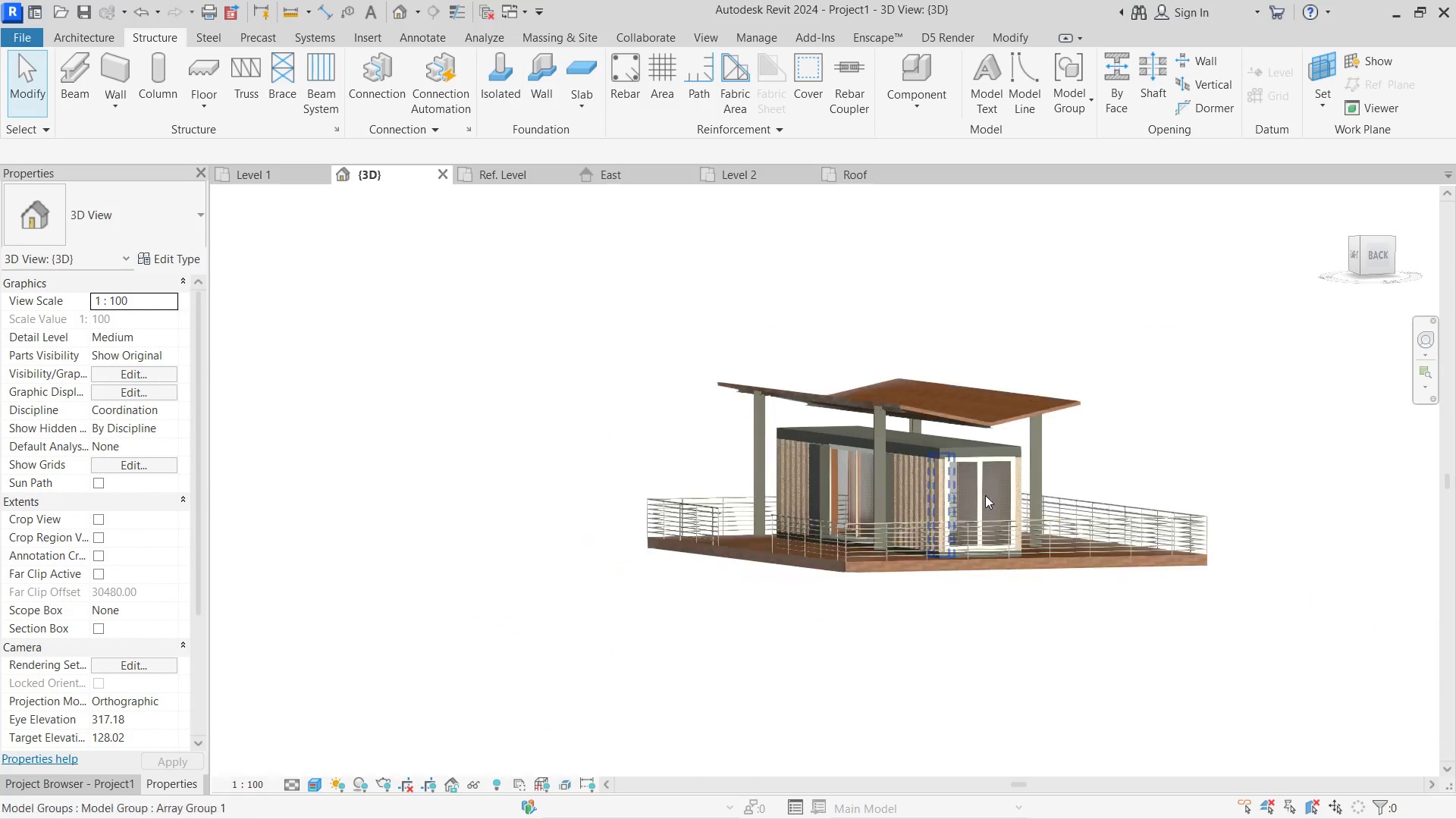 
left_click([696, 426])
 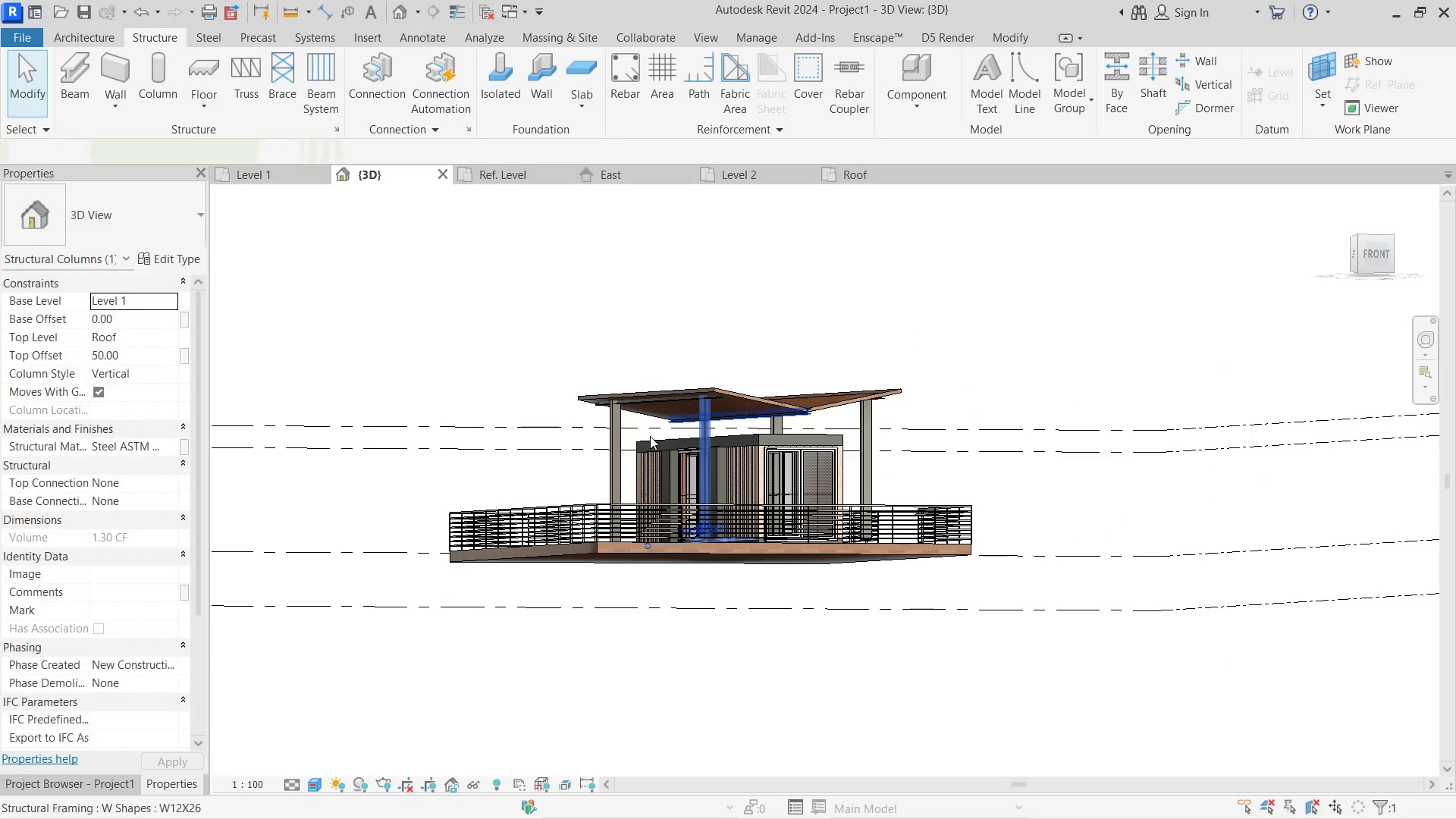 
hold_key(key=ControlLeft, duration=0.64)
left_click([617, 436])
 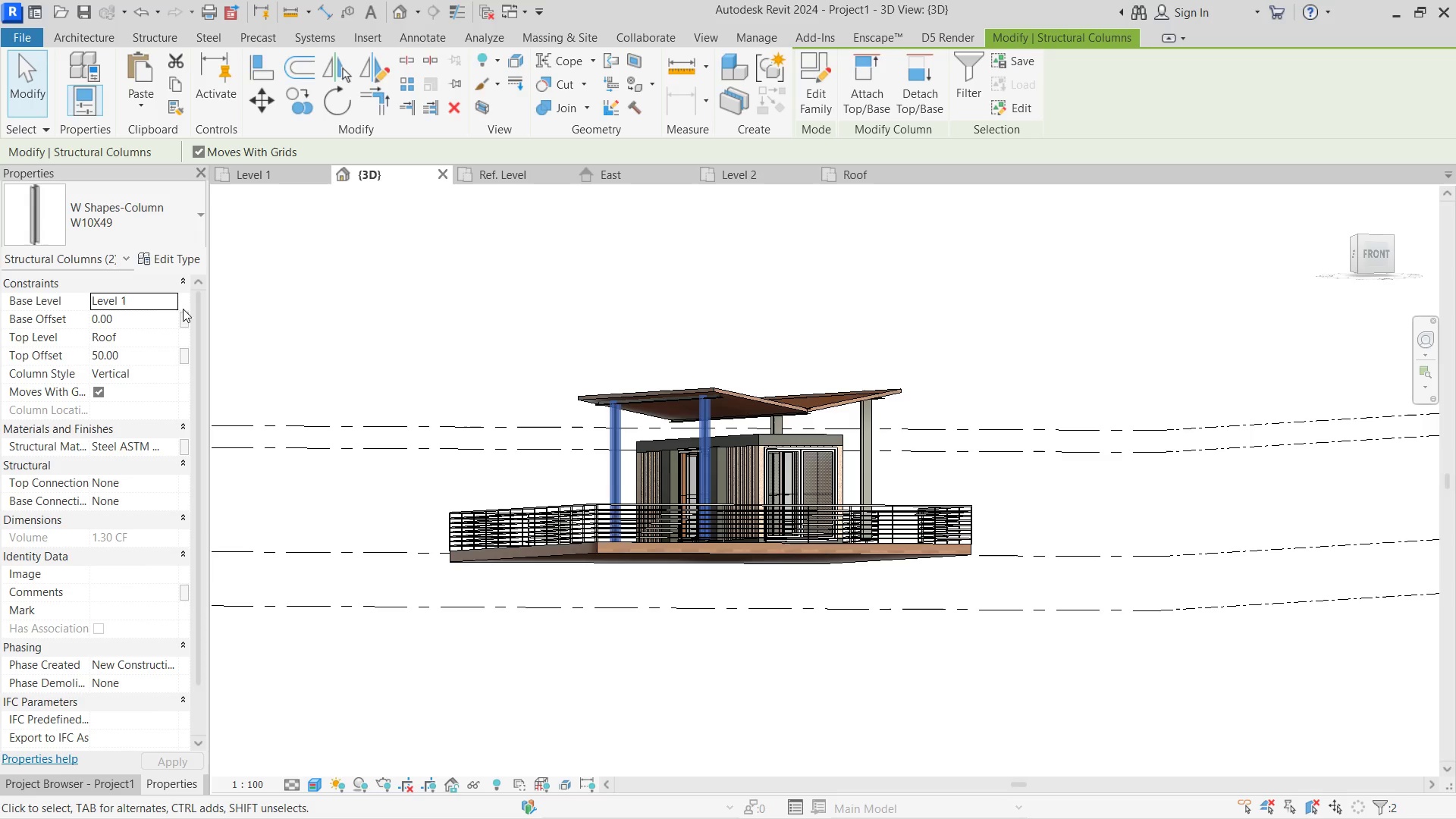 
left_click([167, 299])
 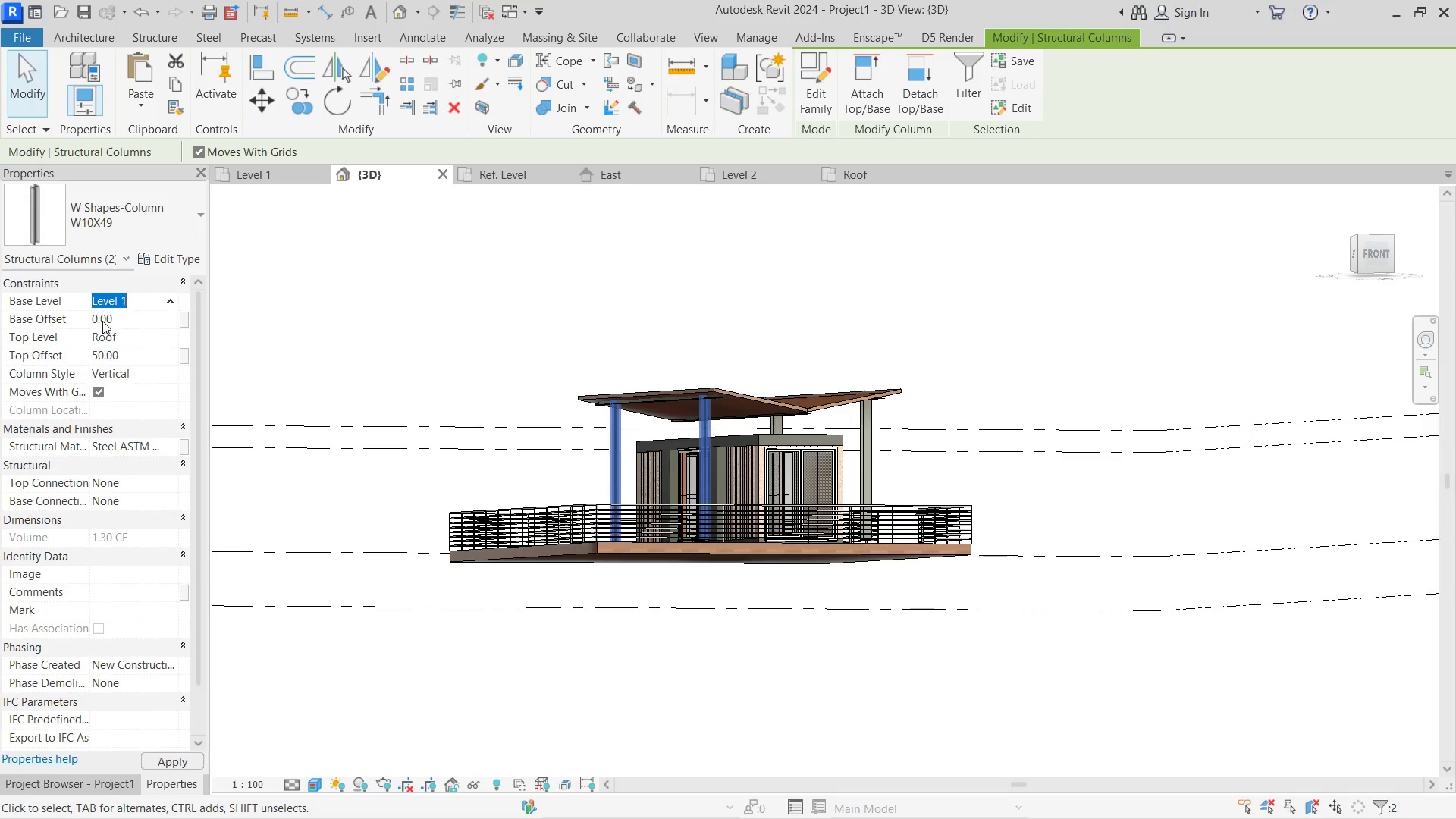 
double_click([594, 337])
 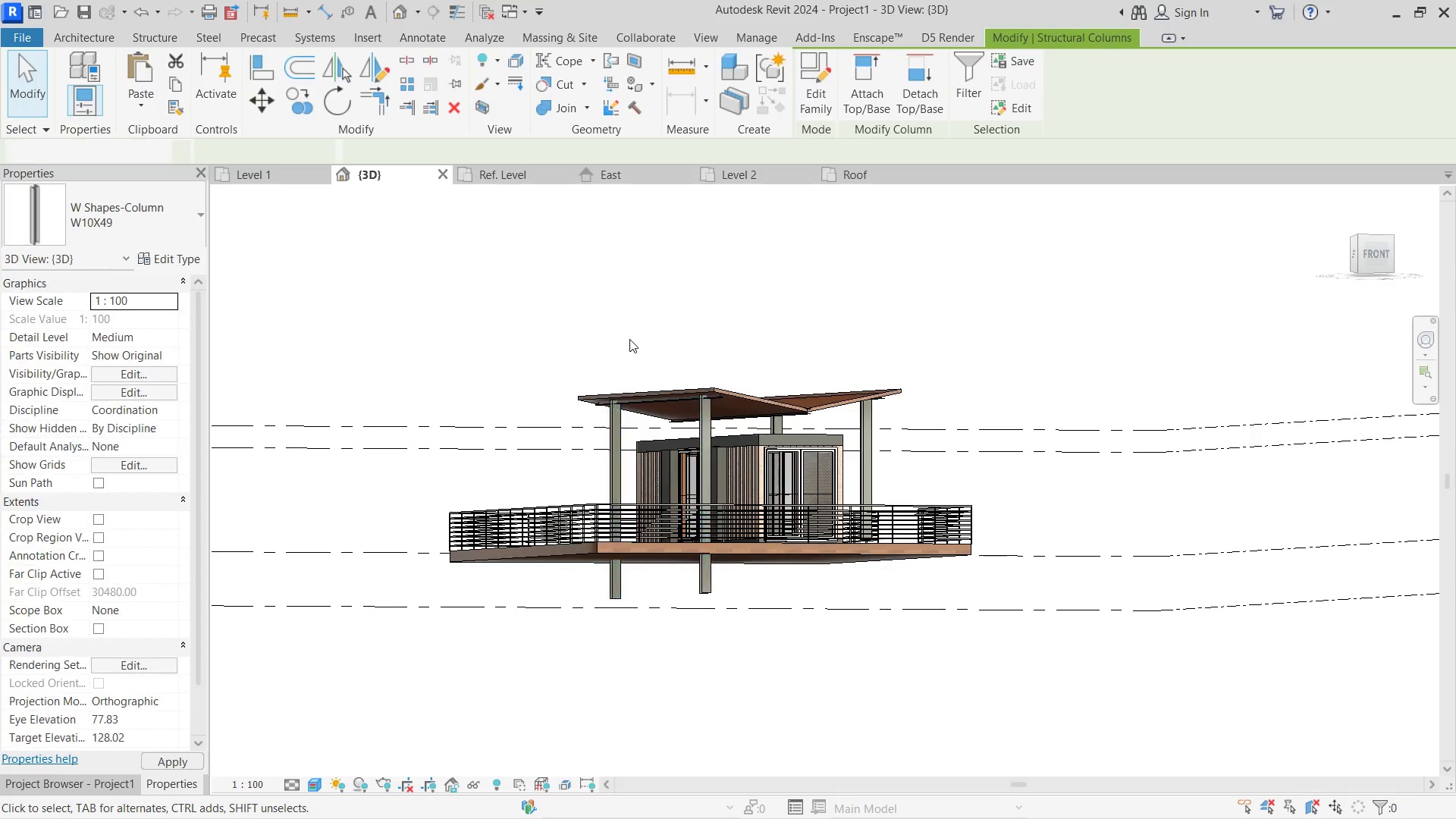 
hold_key(key=ShiftLeft, duration=2.25)
 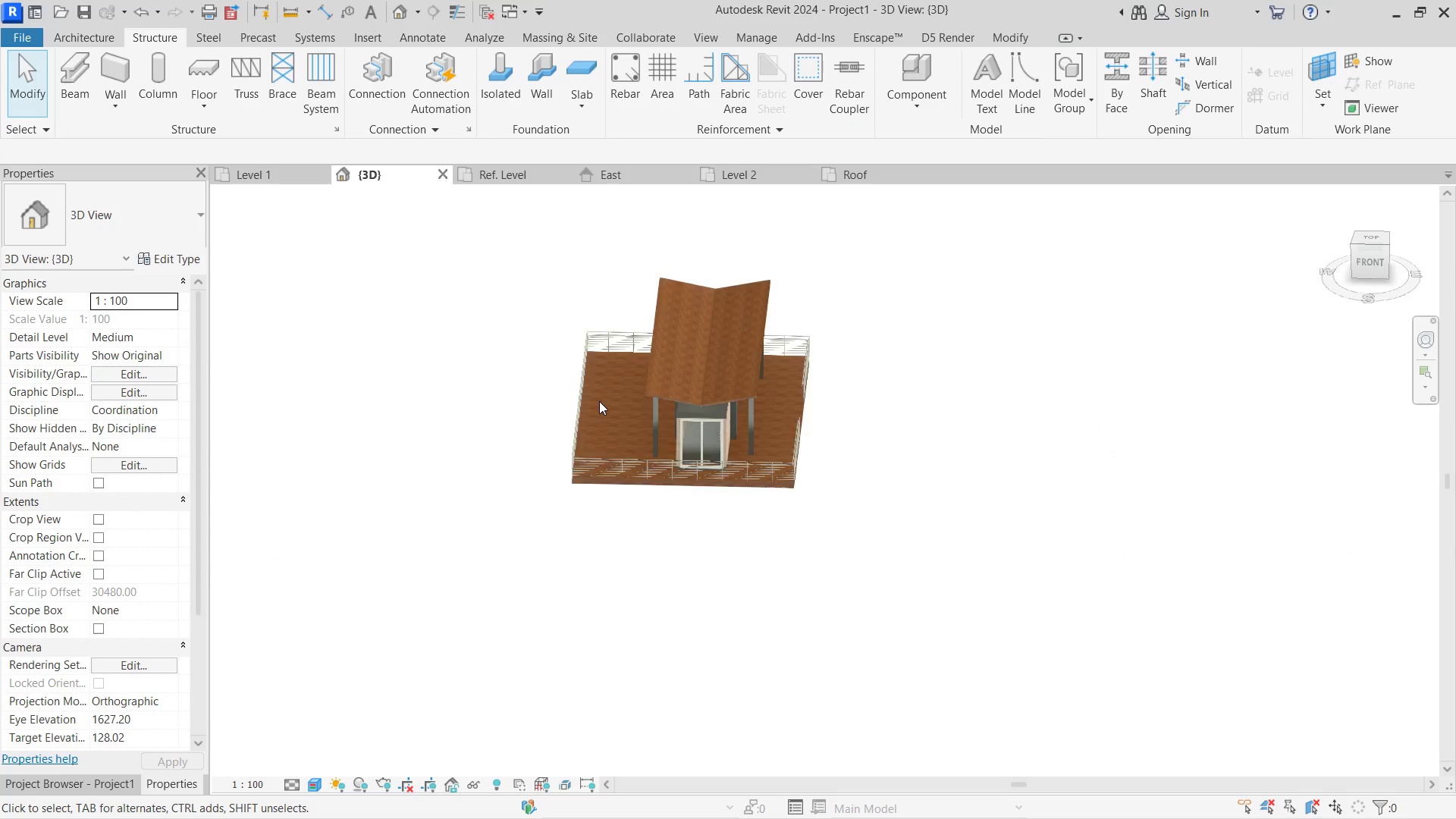 
scroll: coordinate [631, 339], scroll_direction: down, amount: 7.0
 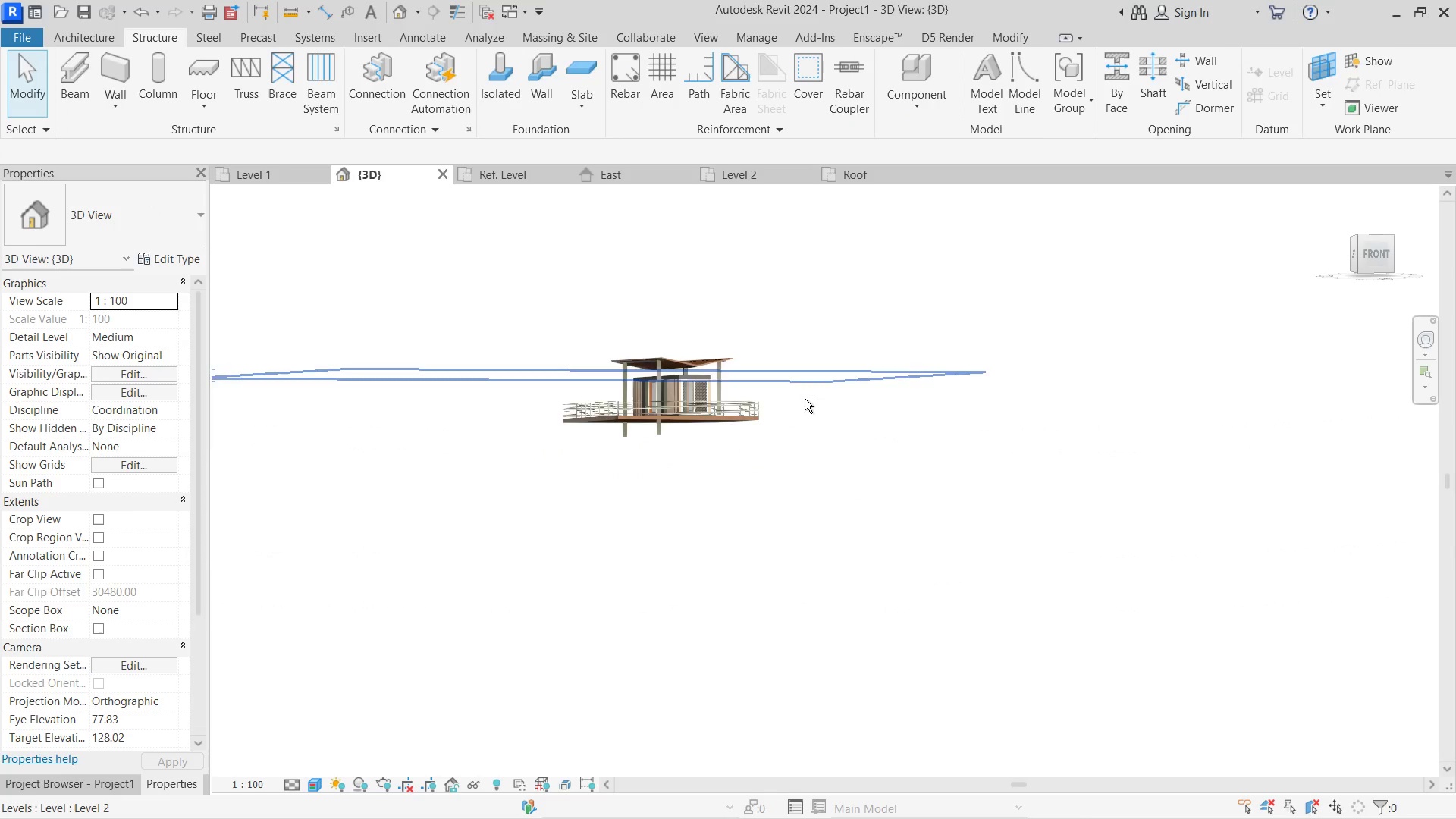 
hold_key(key=ShiftLeft, duration=2.62)
 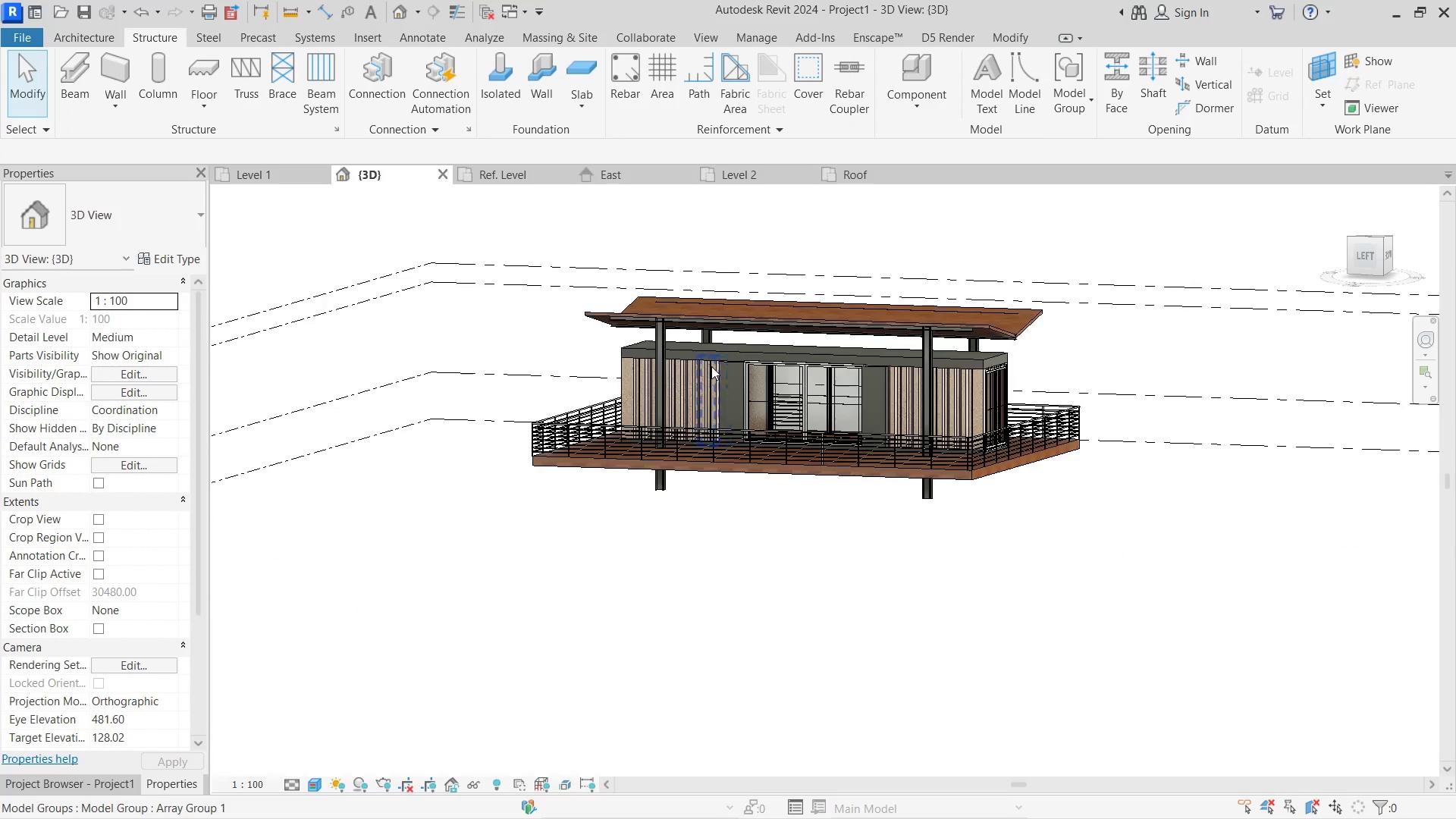 
scroll: coordinate [599, 401], scroll_direction: up, amount: 6.0
 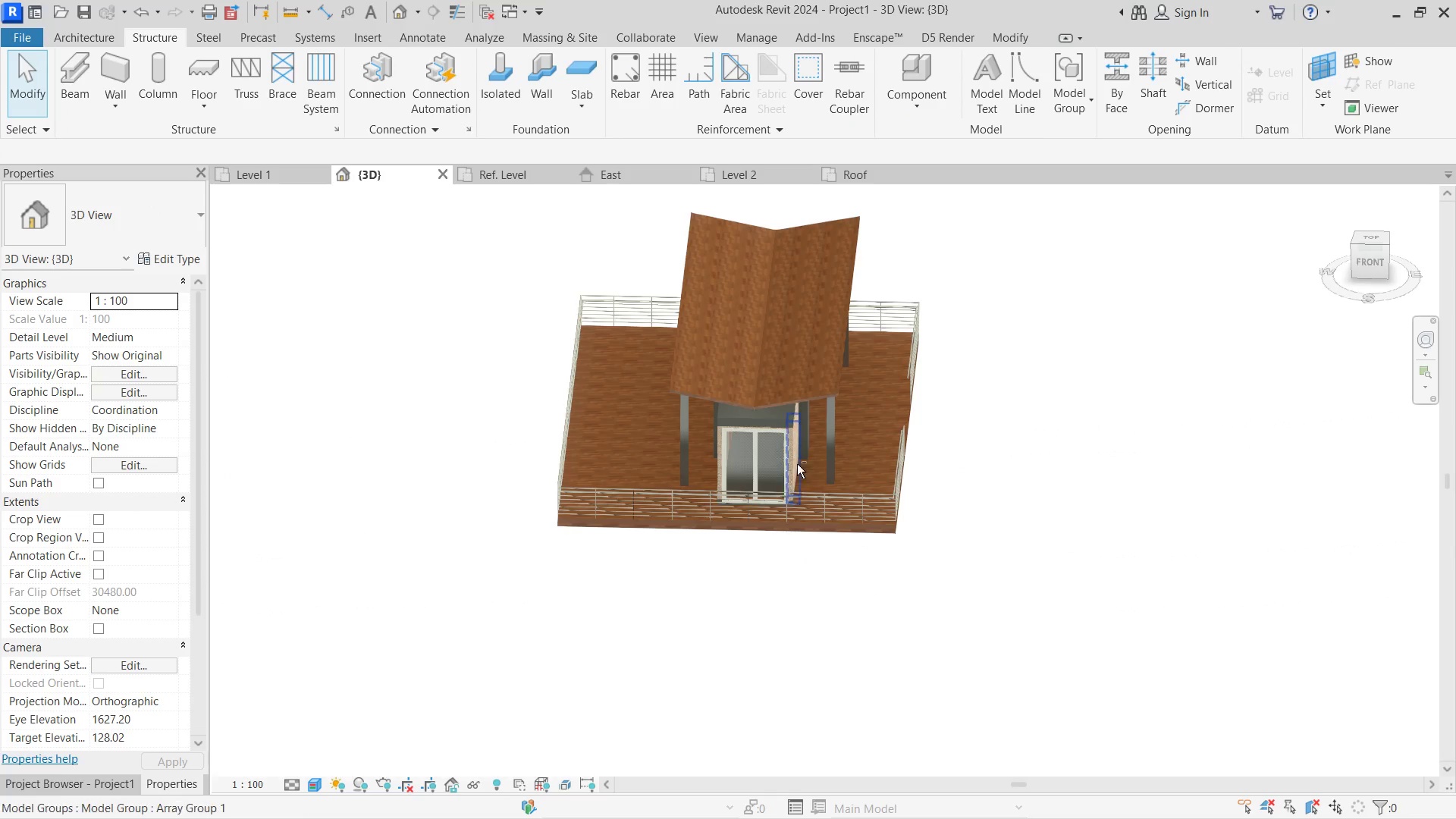 
hold_key(key=ShiftLeft, duration=0.48)
 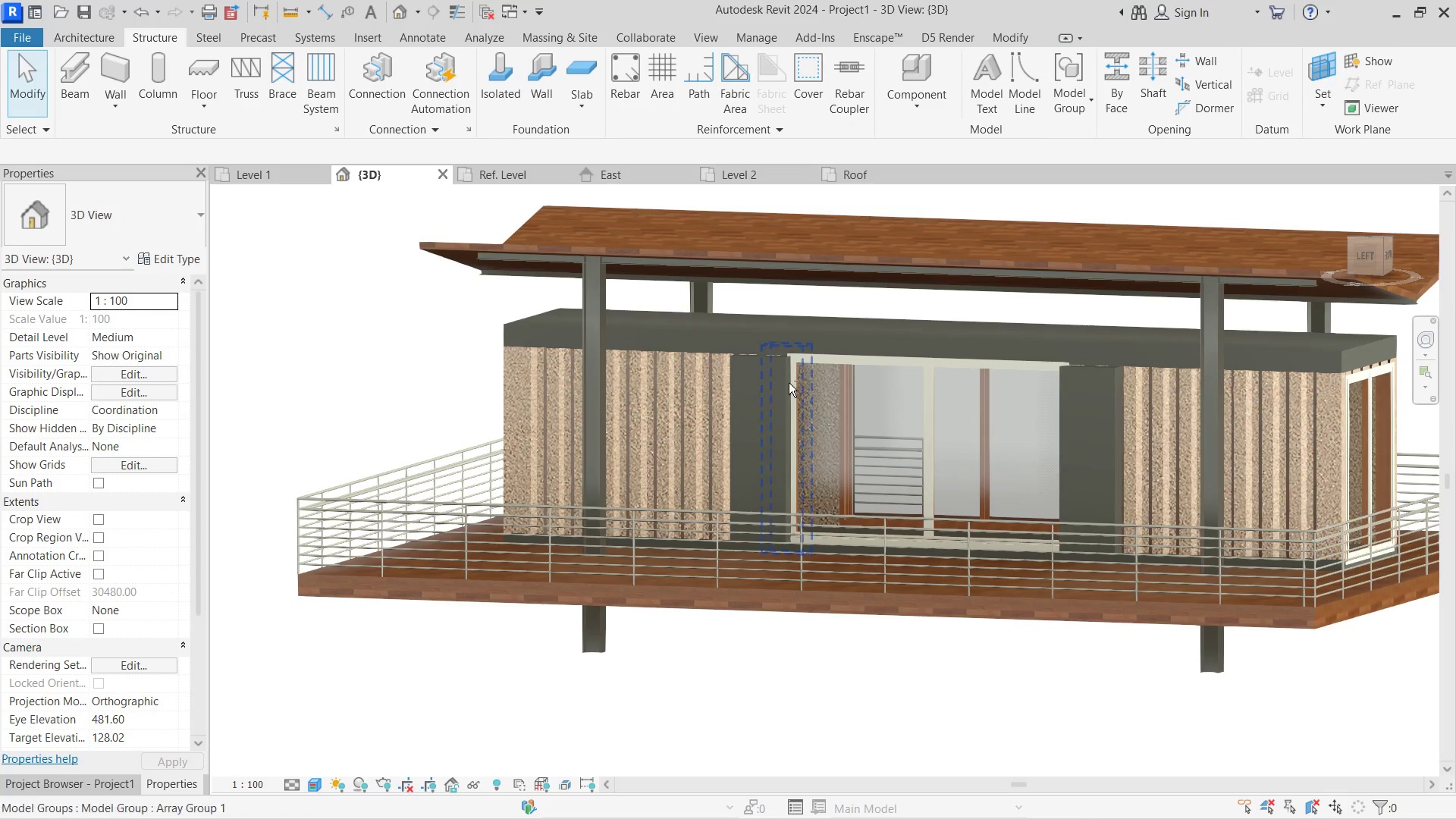 
scroll: coordinate [710, 366], scroll_direction: up, amount: 6.0
 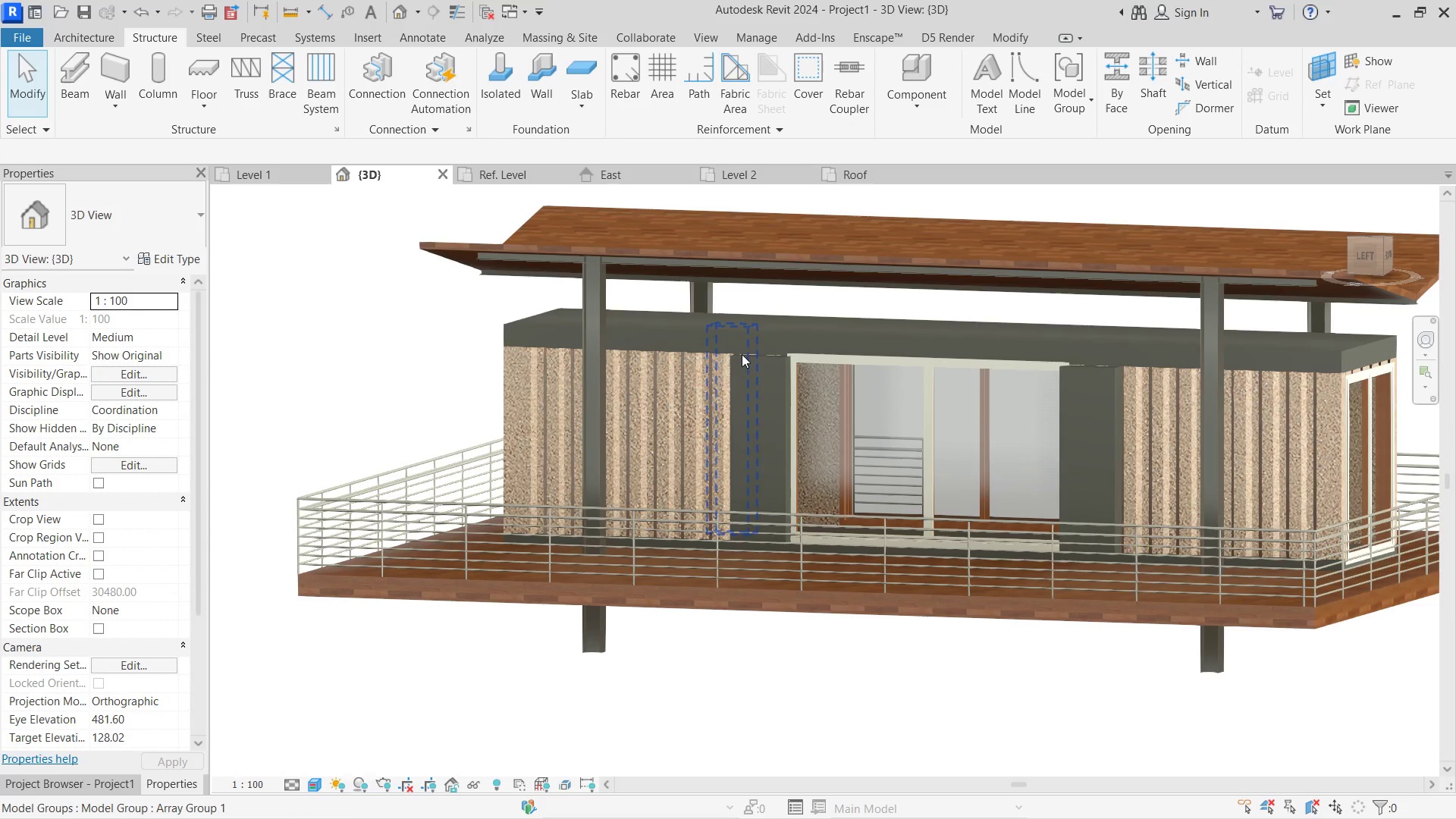 
hold_key(key=ShiftLeft, duration=2.3)
scroll: coordinate [789, 383], scroll_direction: up, amount: 1.0
 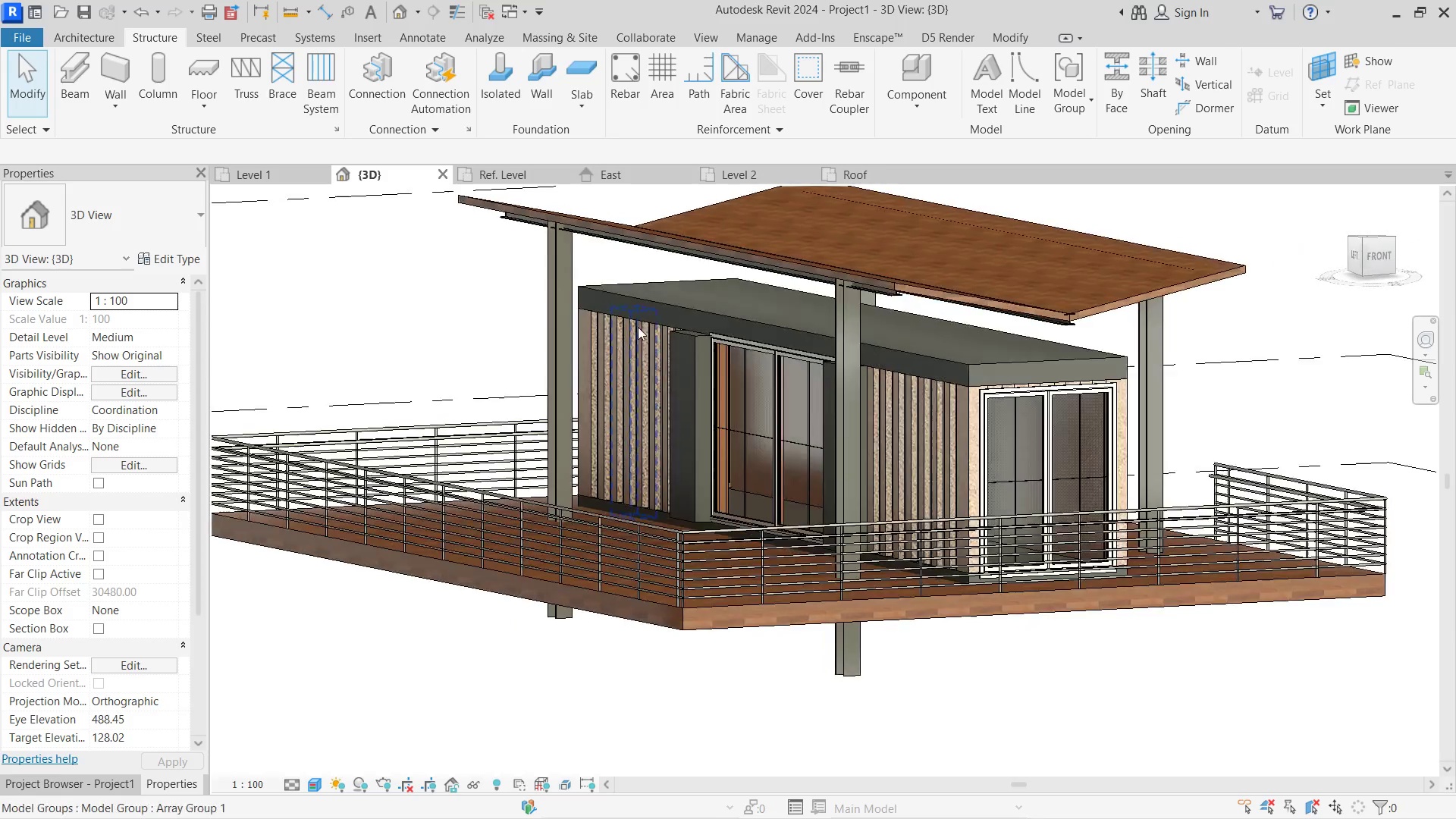 
left_click([671, 298])
 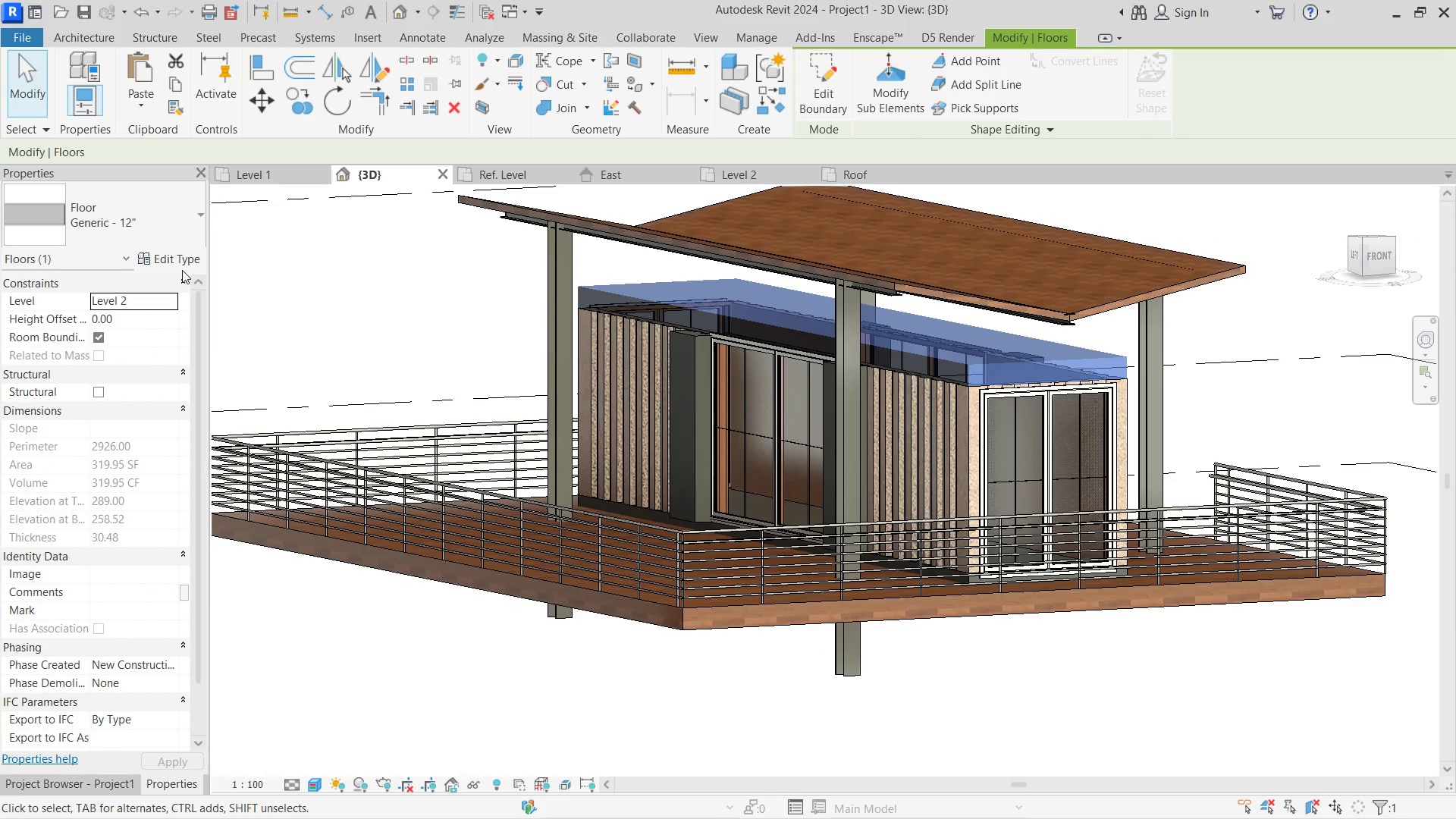 
left_click([182, 250])
 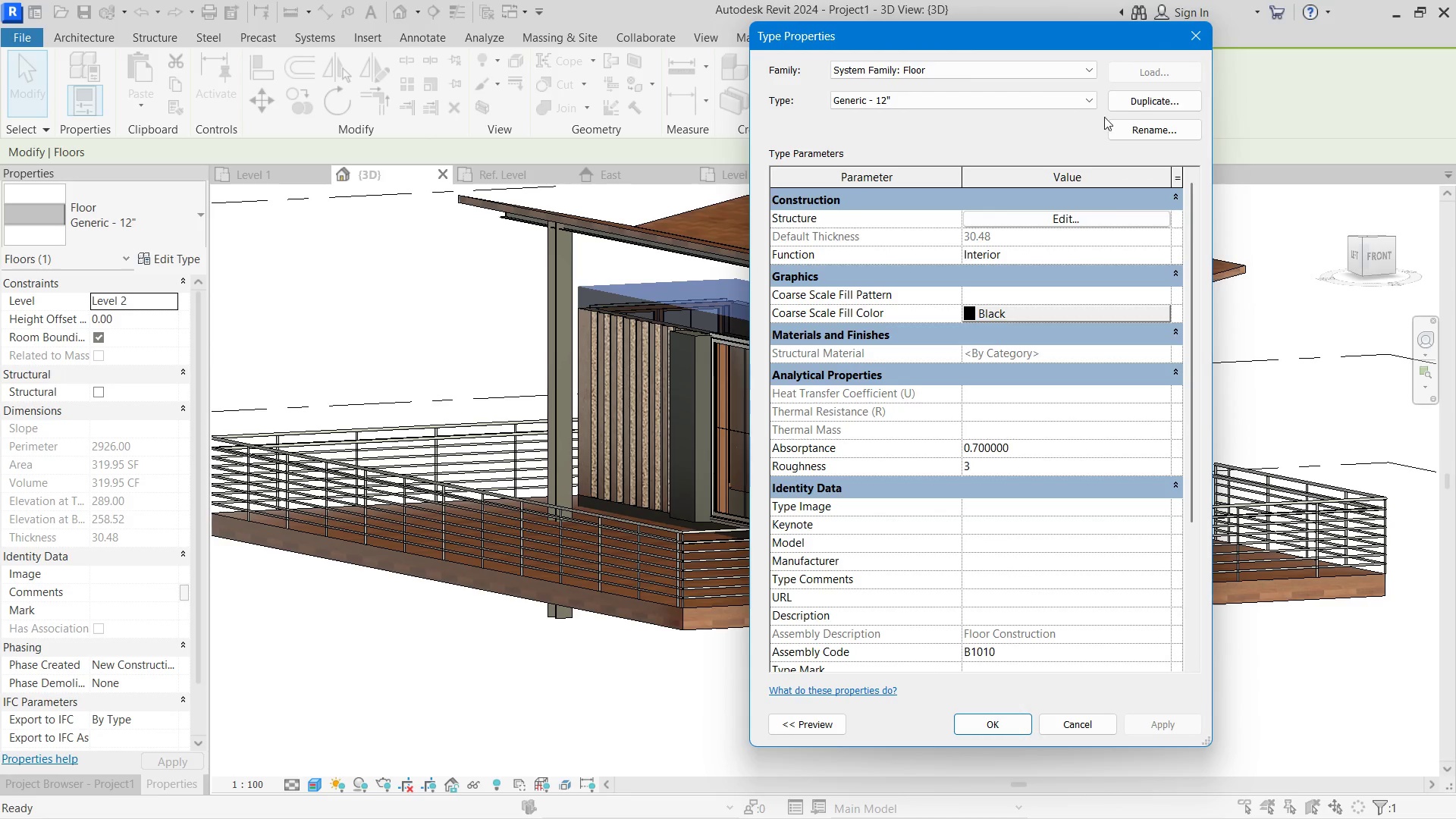 
left_click([1122, 109])
 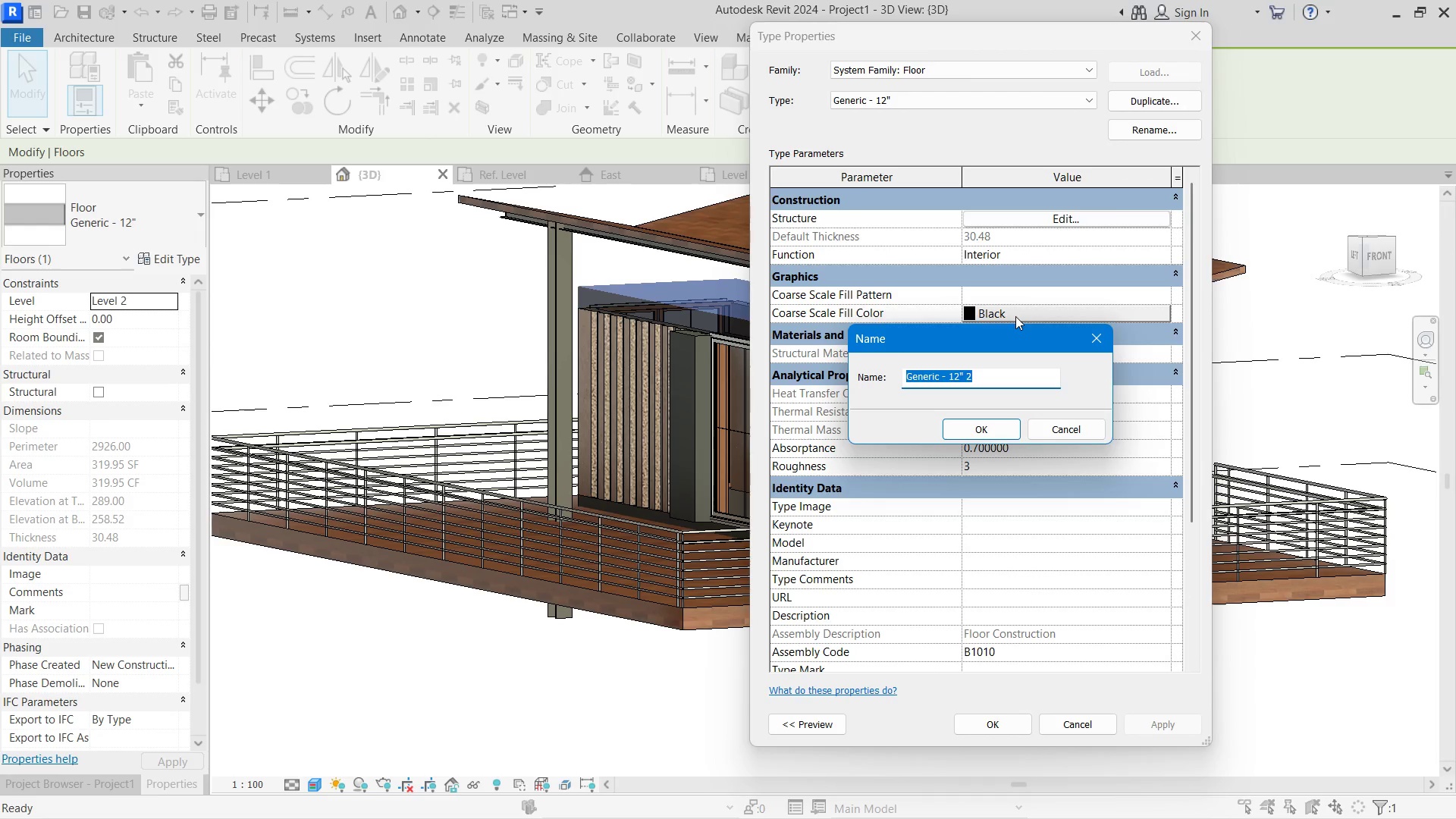 
type(WOOD)
 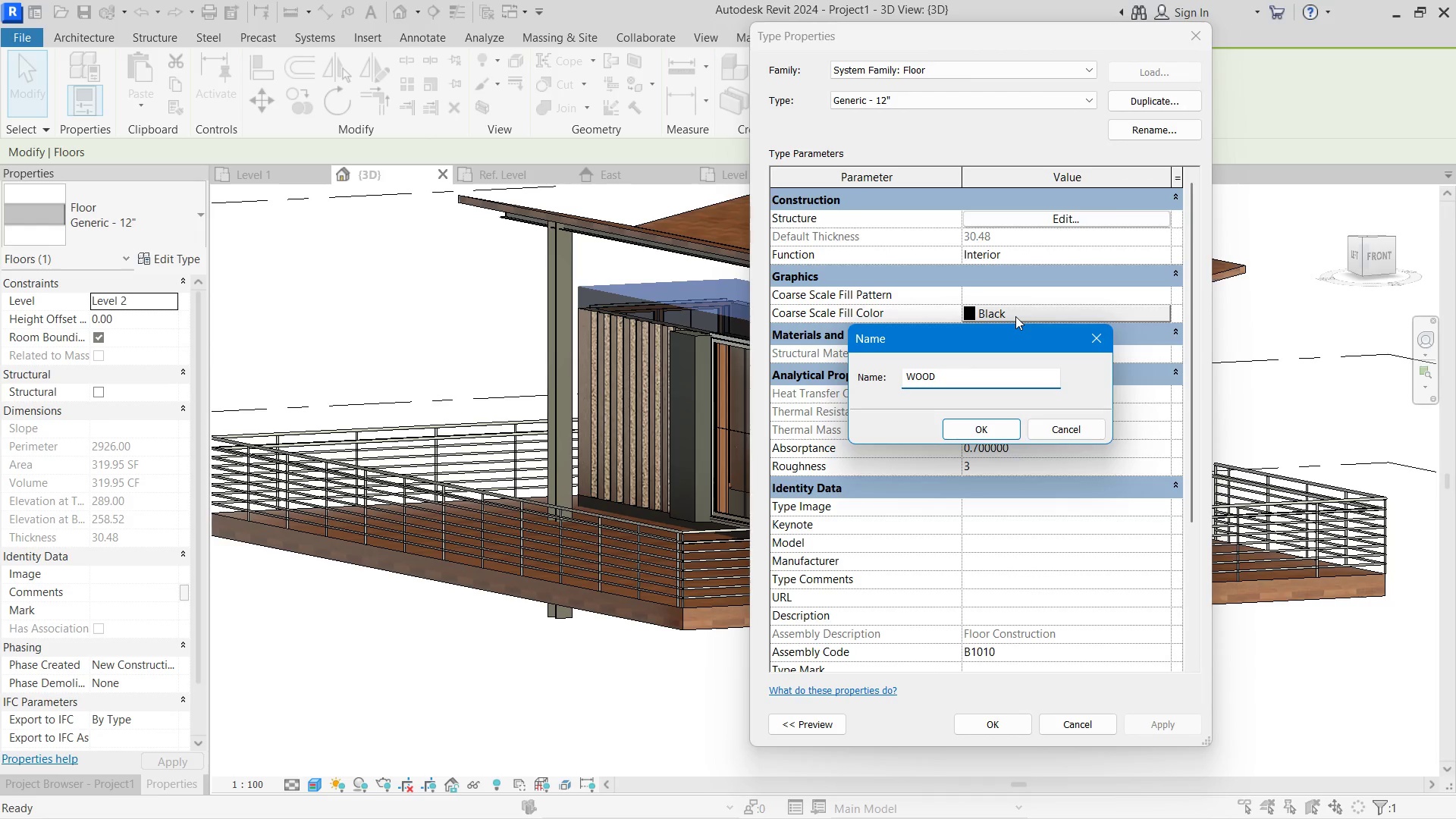 
key(Enter)
 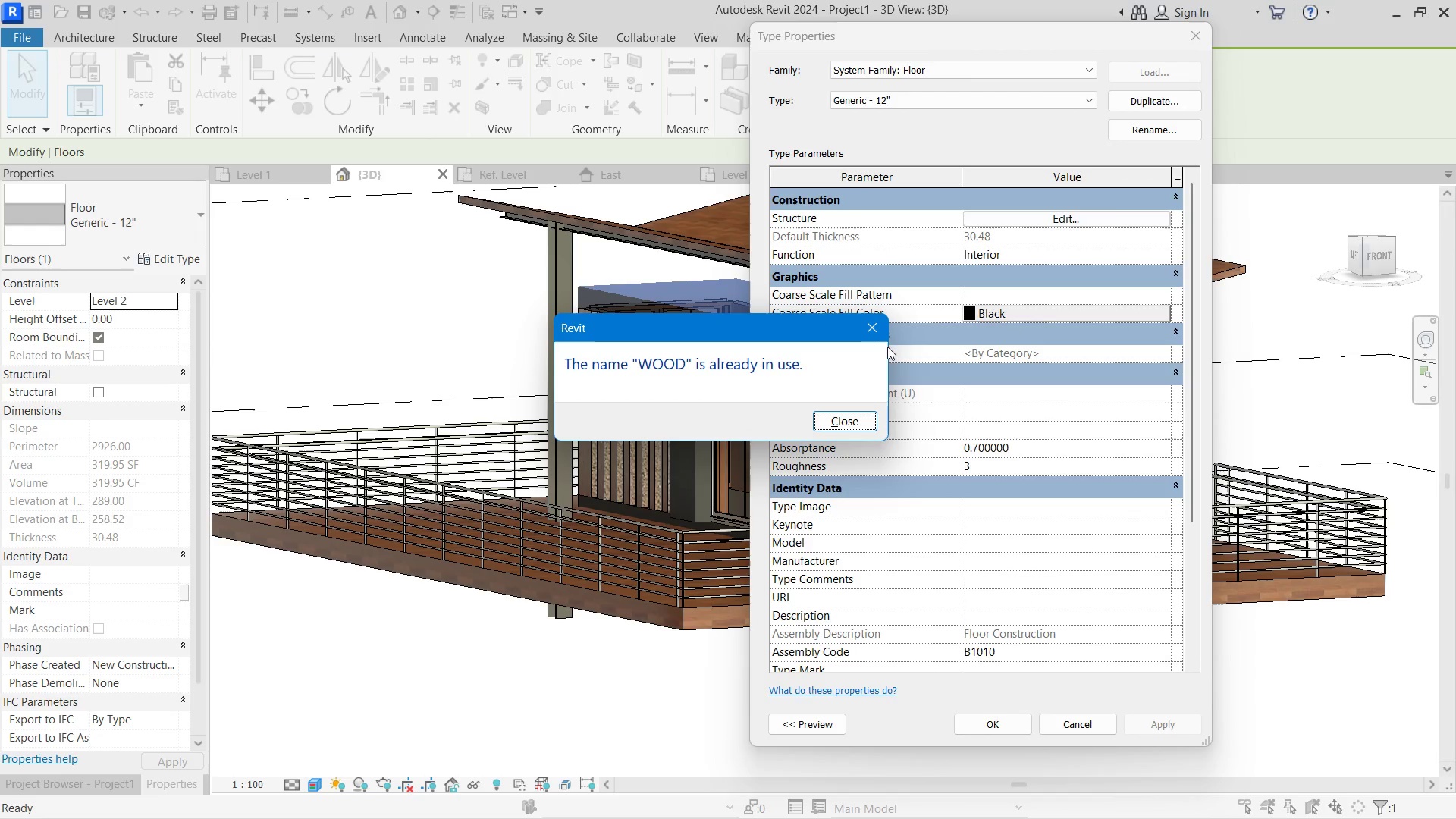 
left_click([880, 337])
 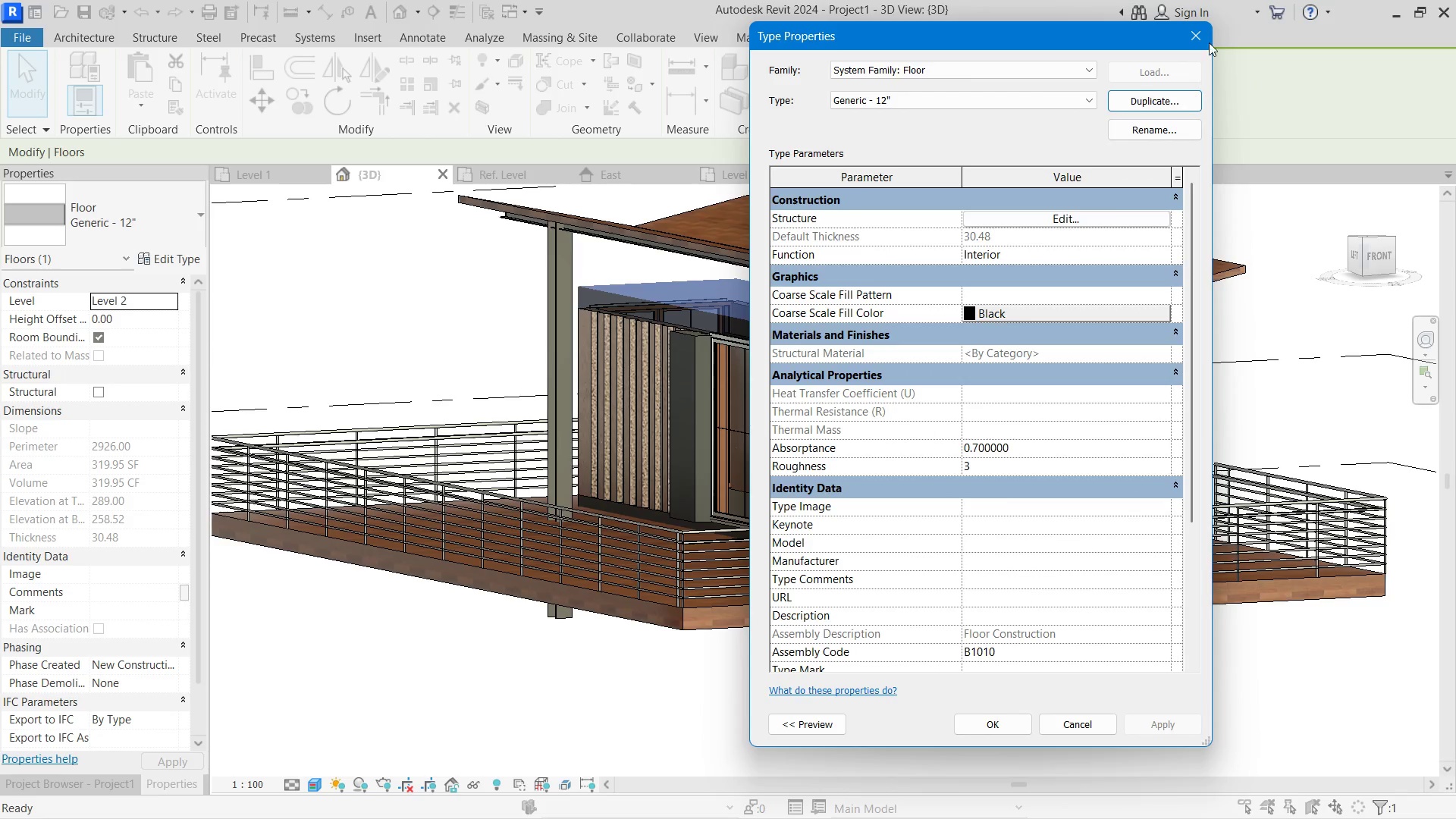 
left_click([1200, 41])
 